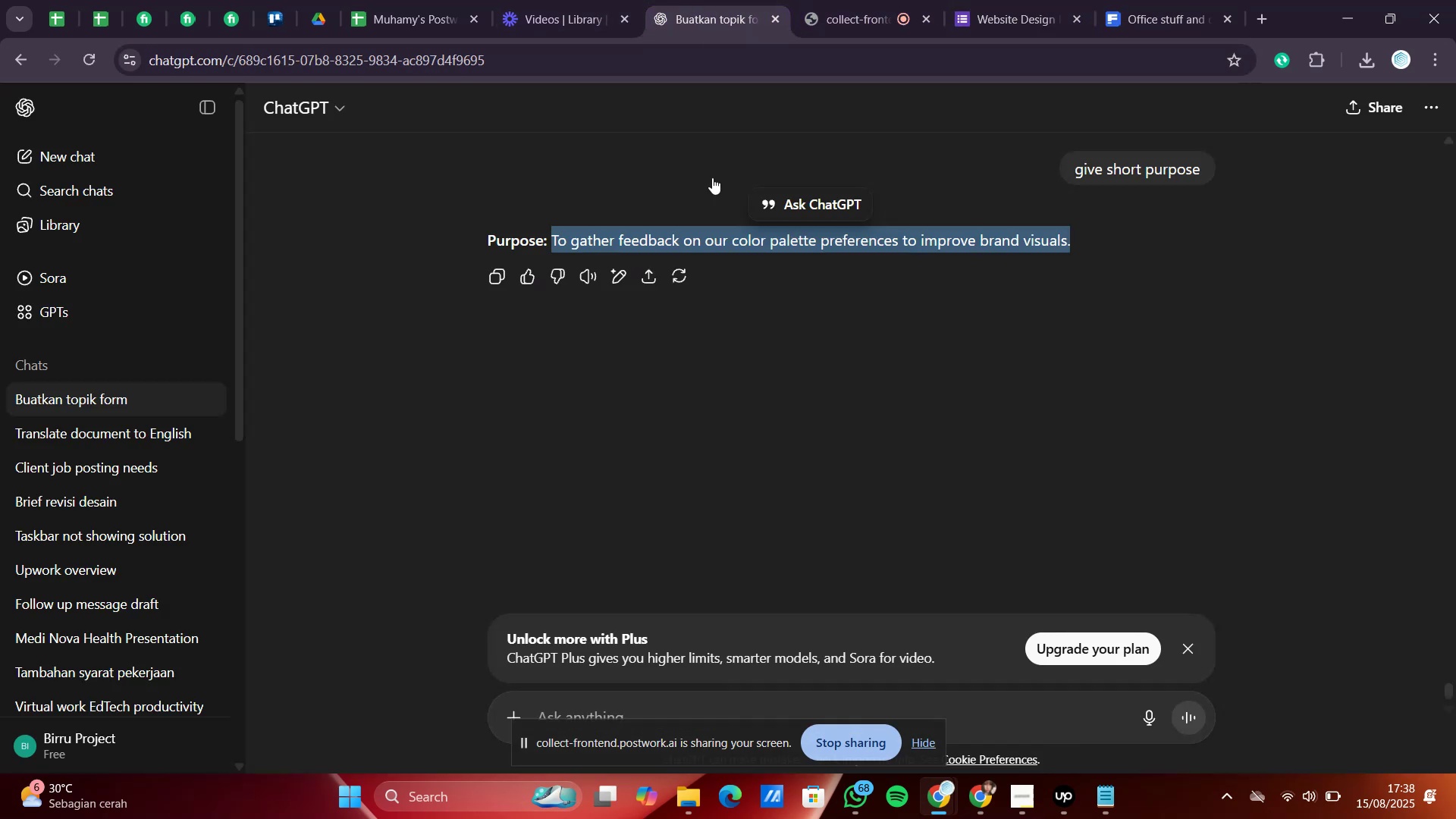 
scroll: coordinate [711, 362], scroll_direction: up, amount: 1.0
 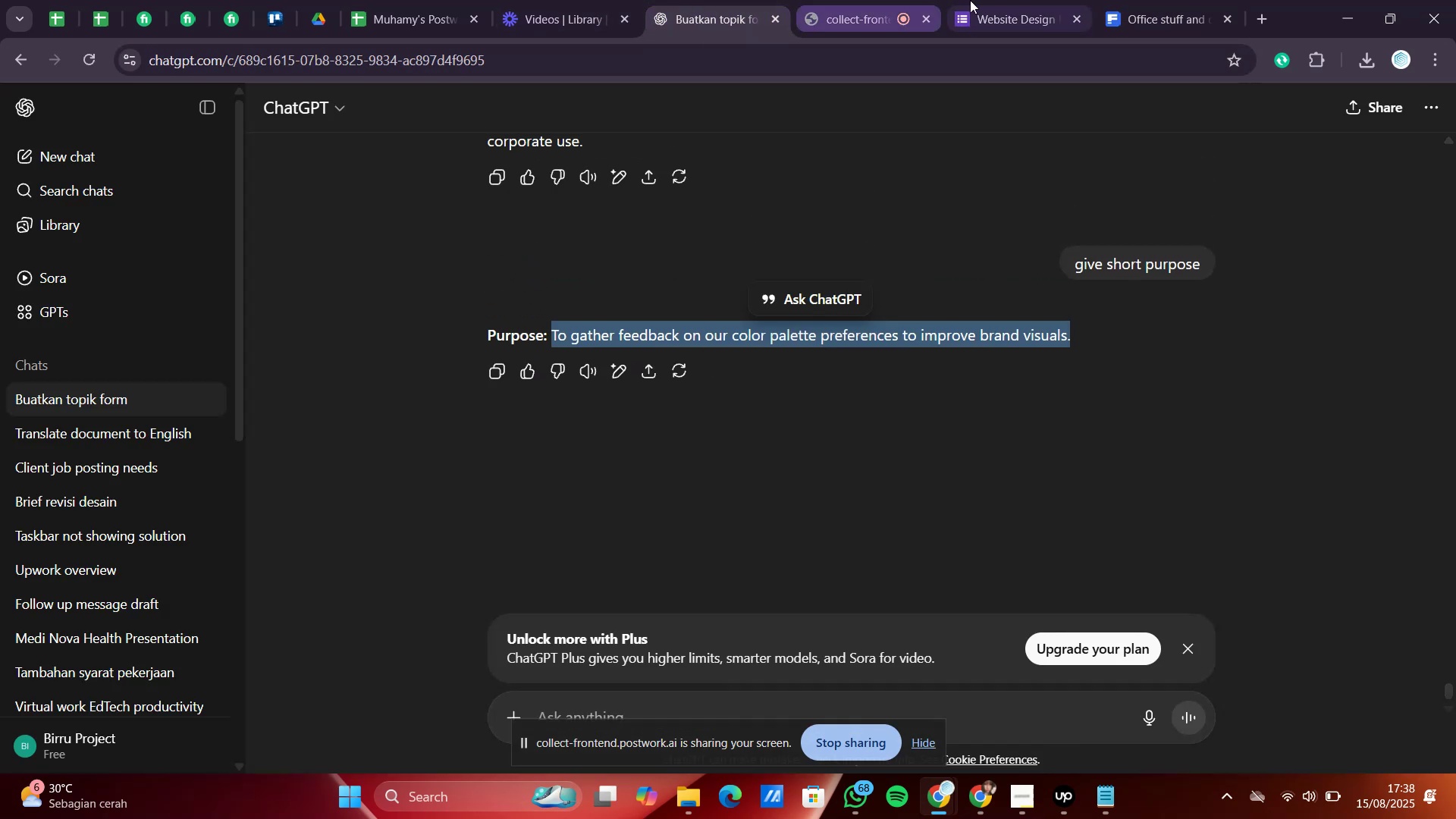 
left_click([977, 0])
 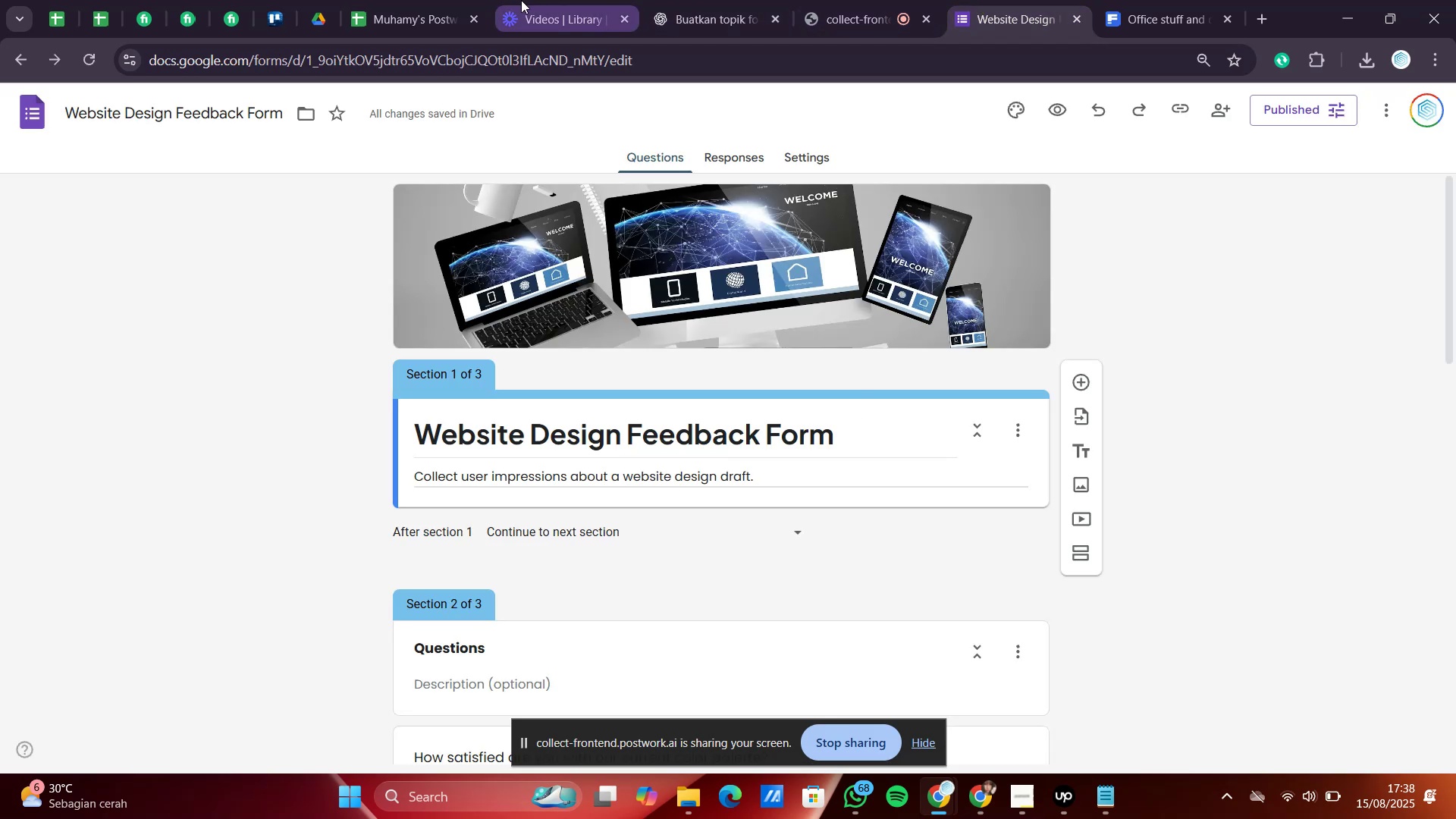 
left_click([461, 0])
 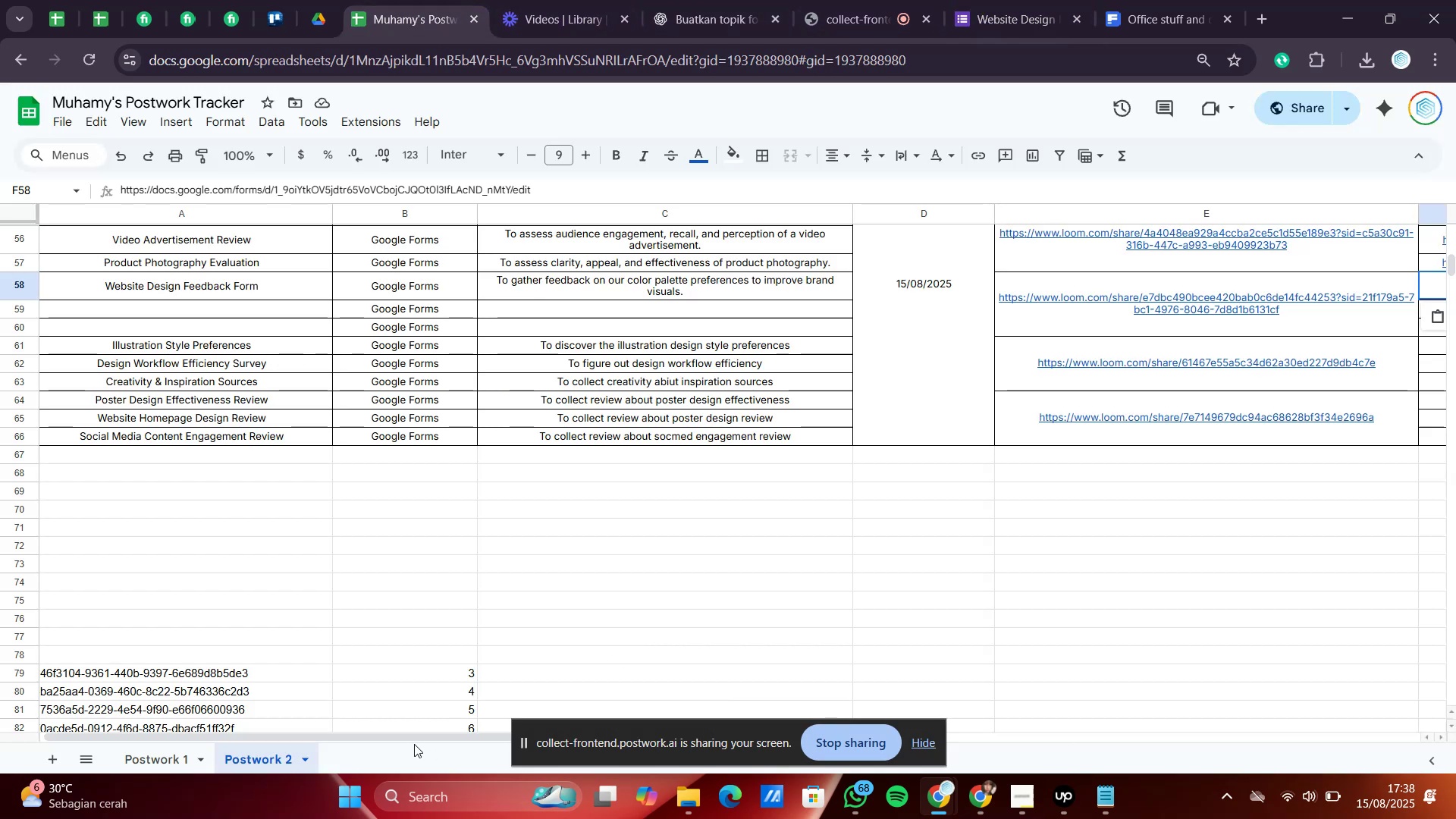 
left_click_drag(start_coordinate=[403, 737], to_coordinate=[349, 753])
 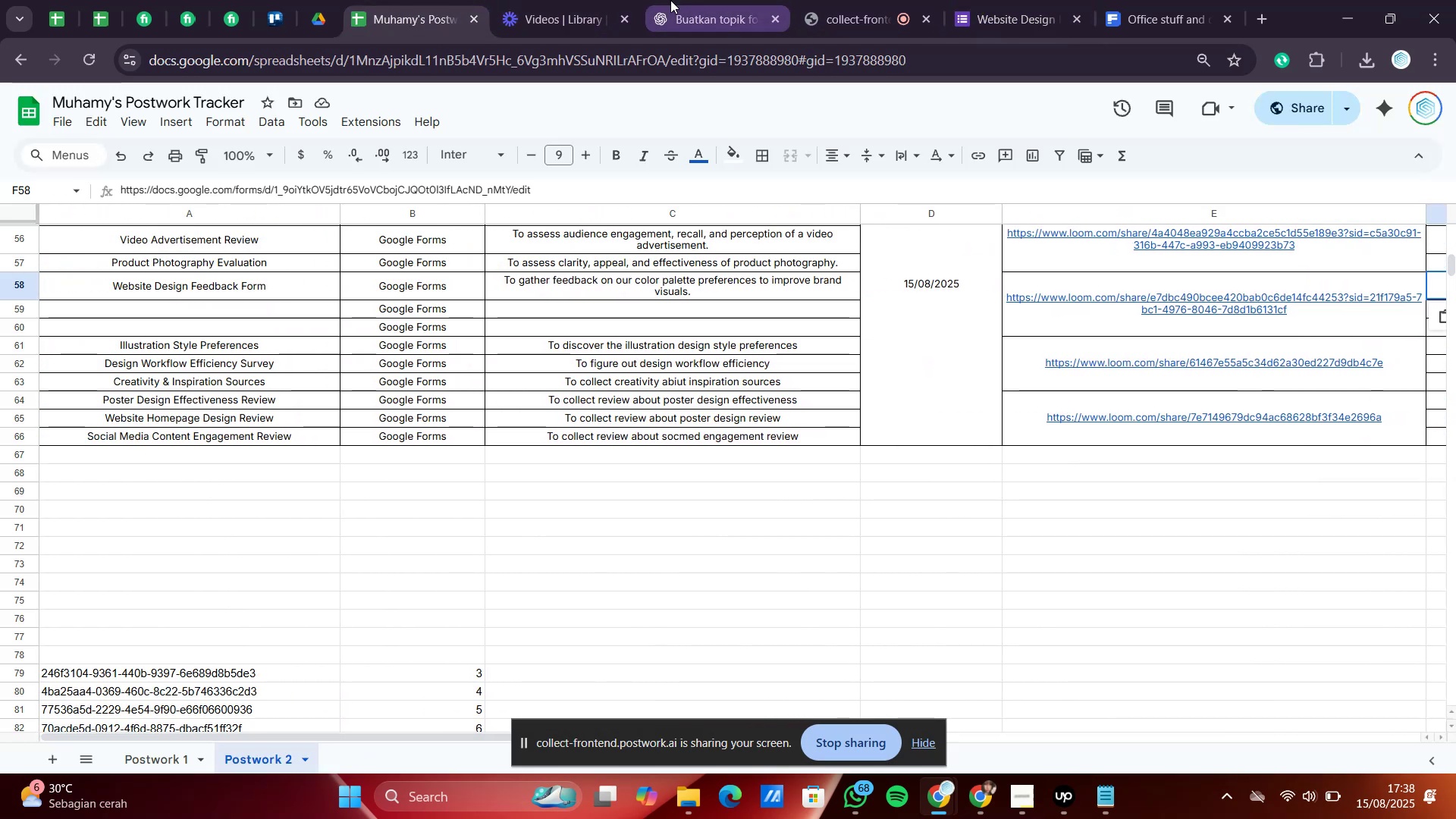 
left_click([673, 0])
 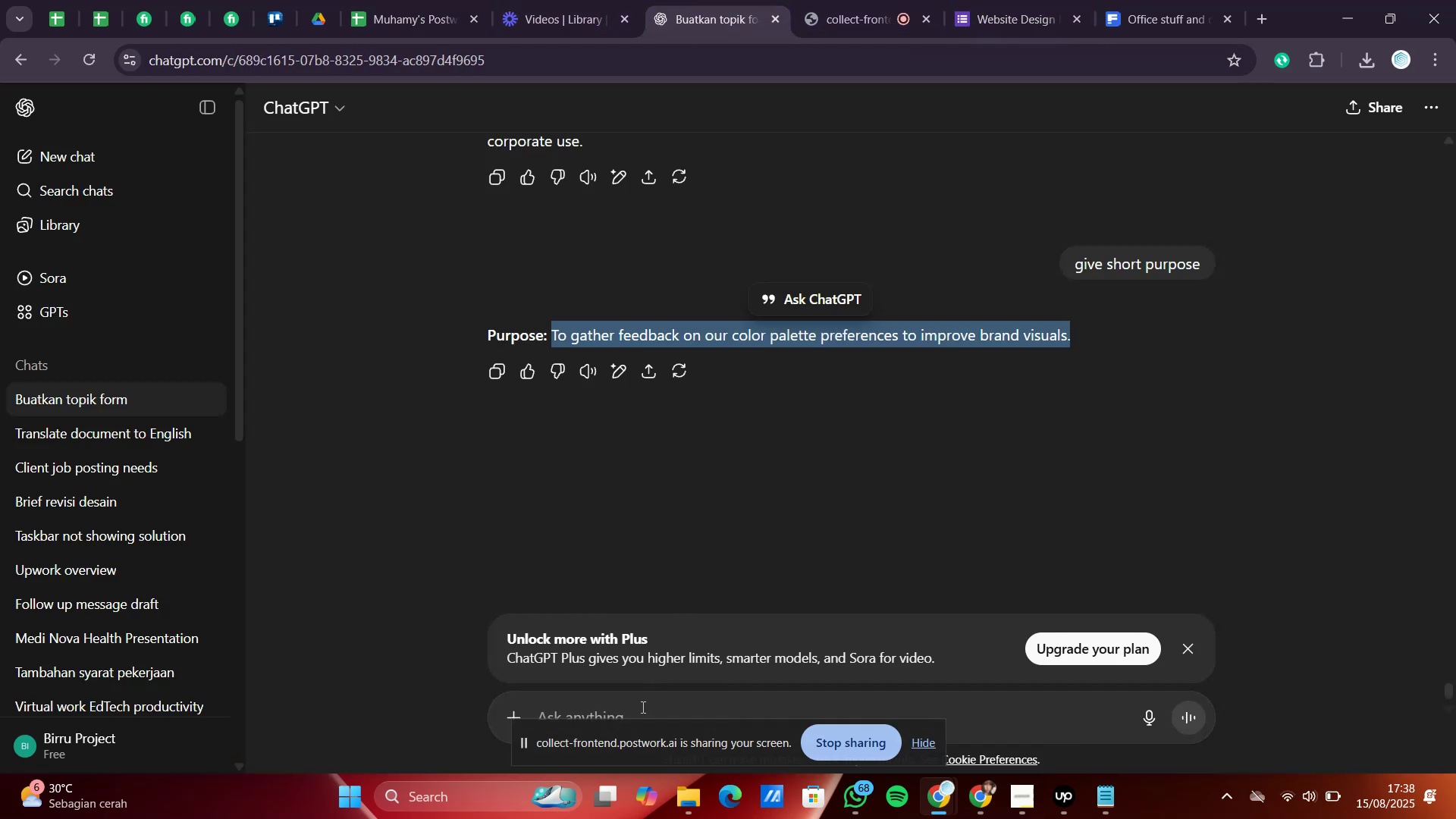 
left_click([639, 711])
 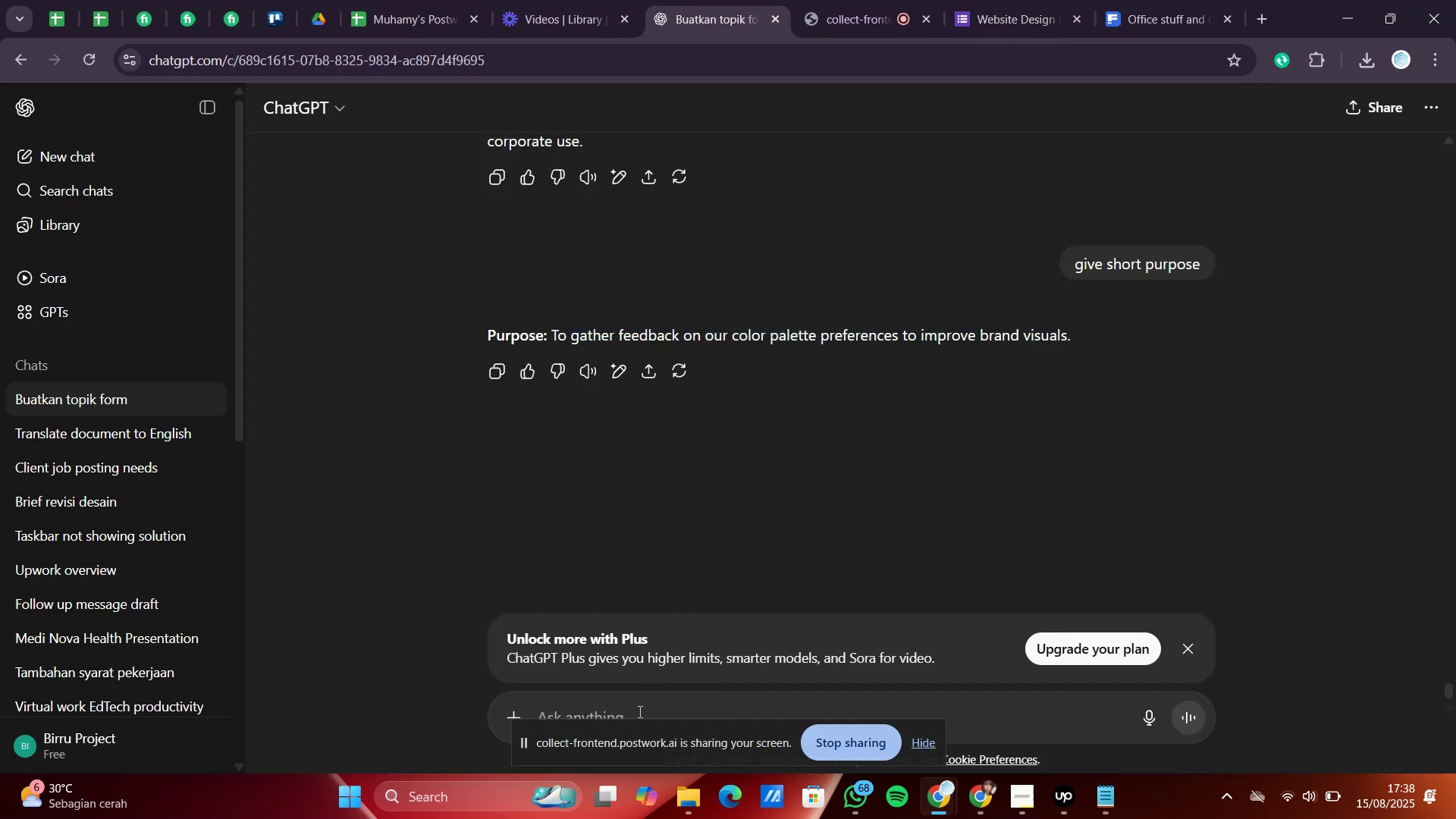 
type(make 2 topics )
 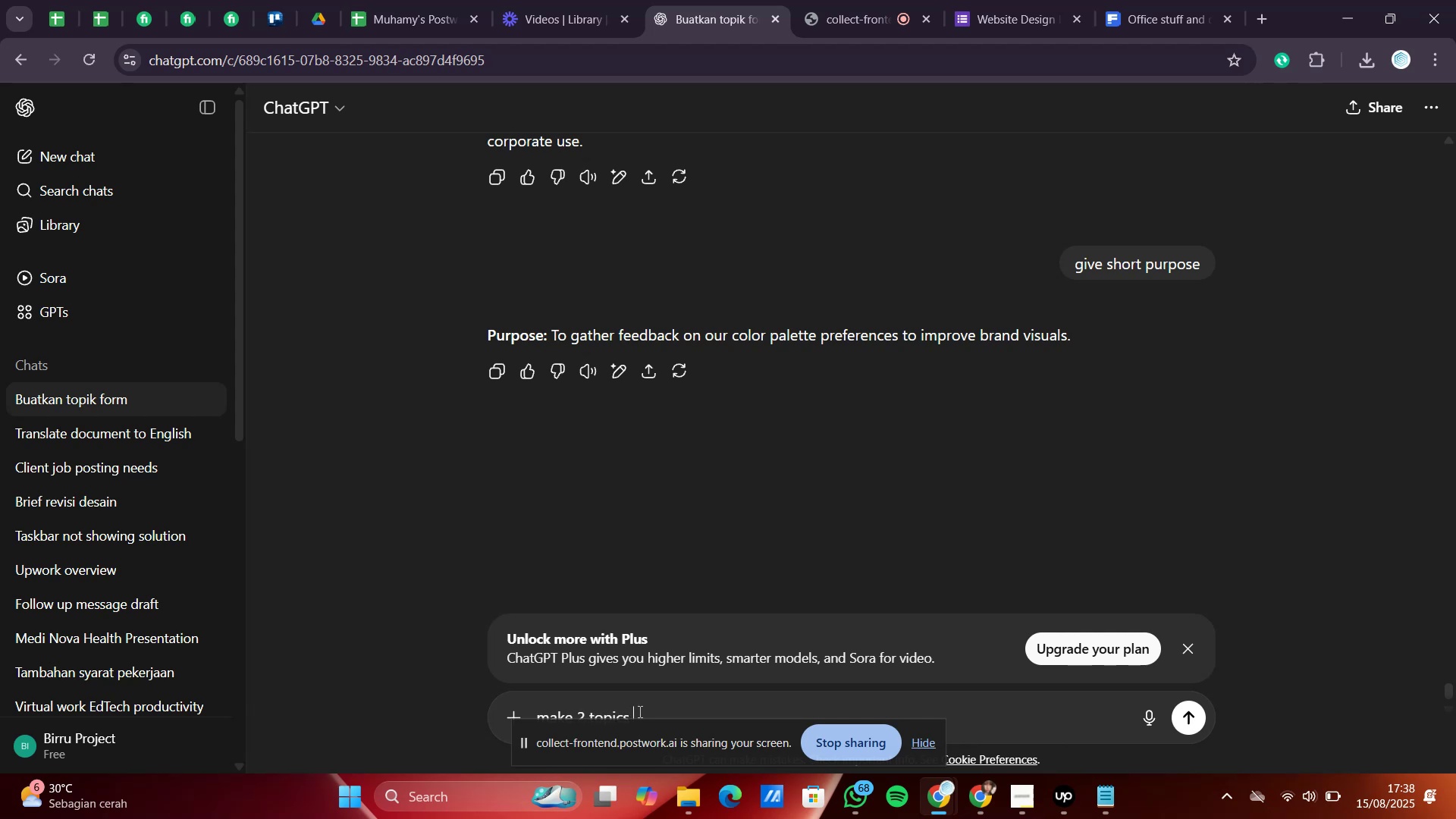 
wait(8.75)
 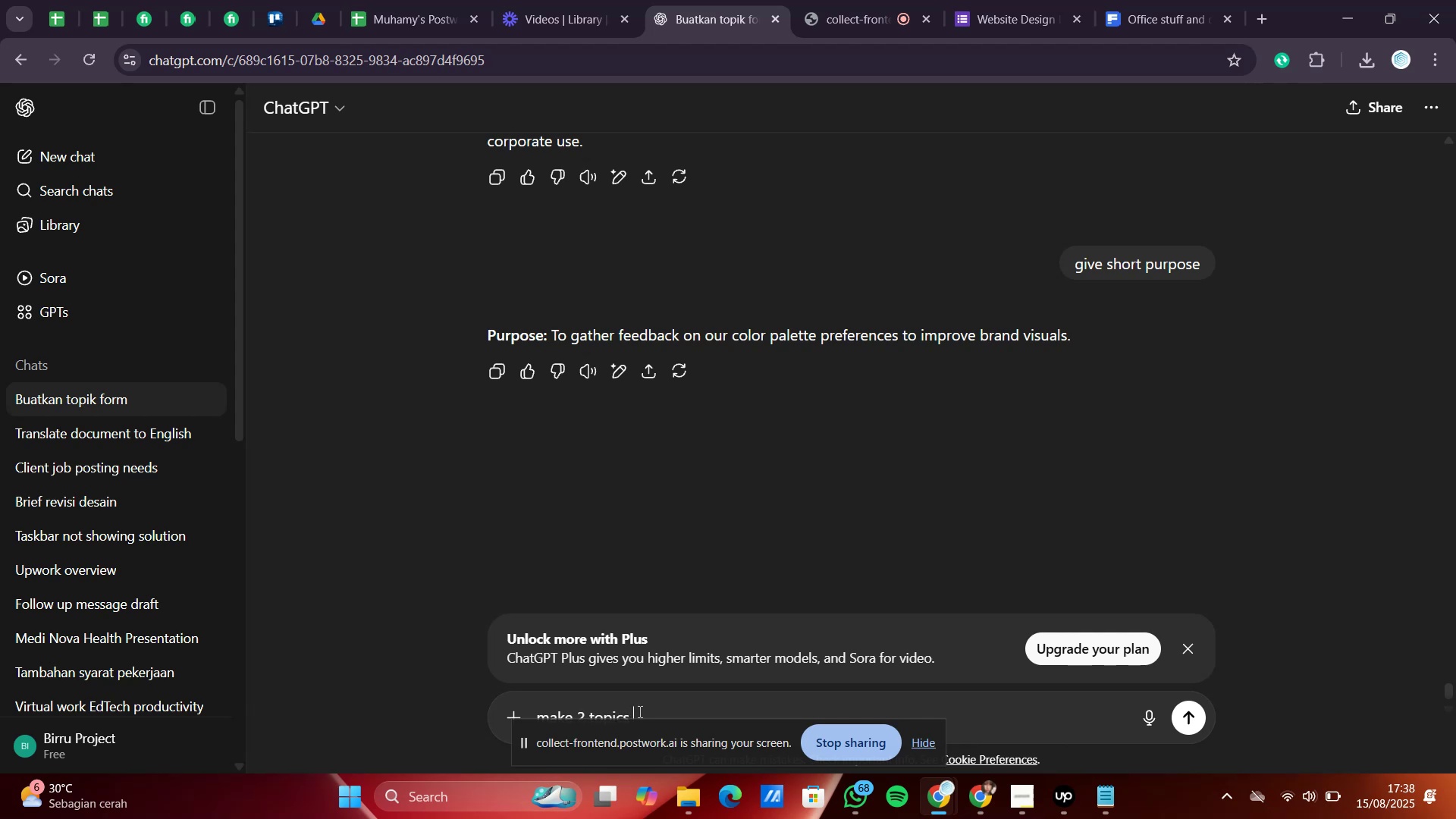 
key(Enter)
 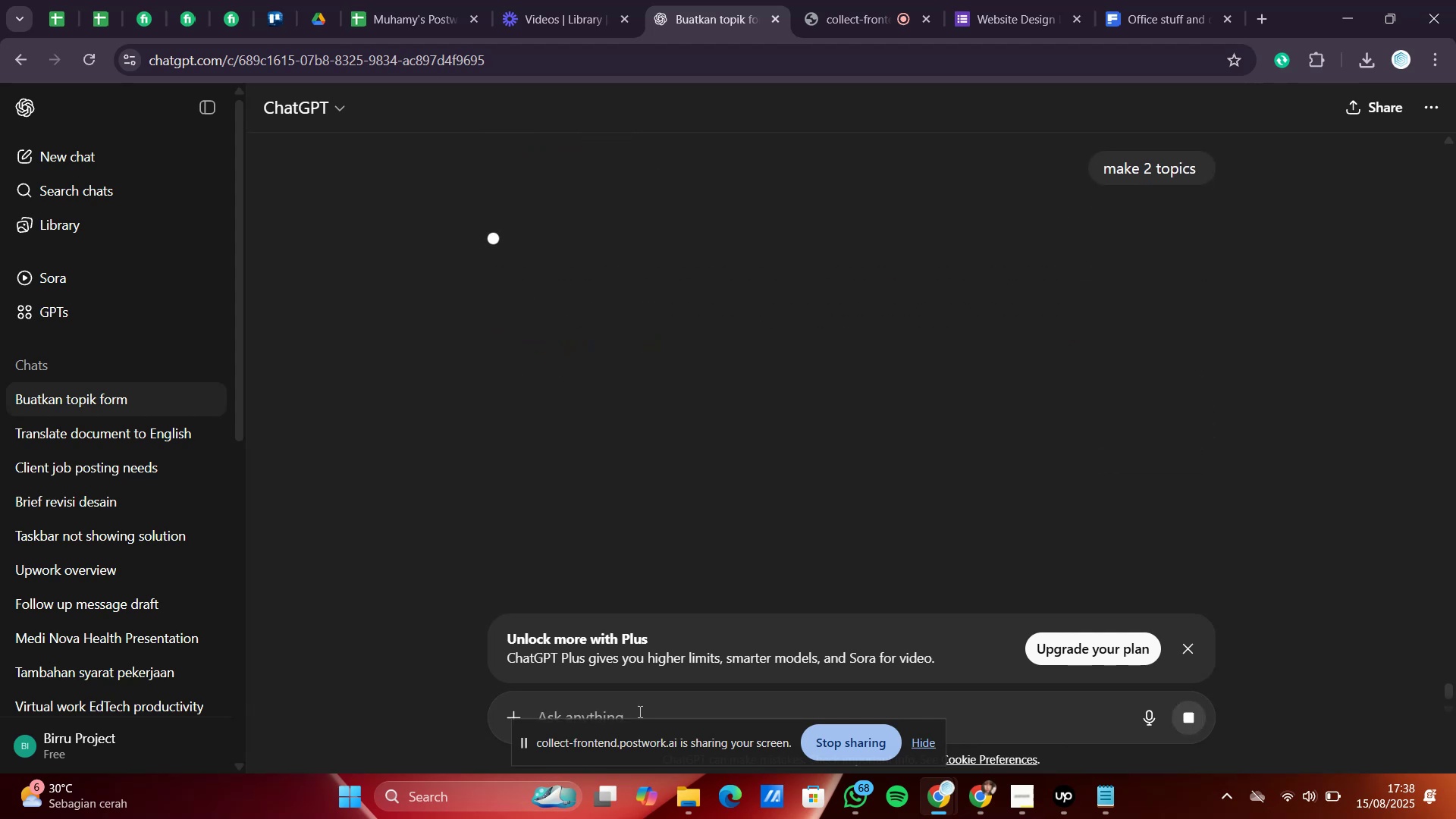 
wait(8.04)
 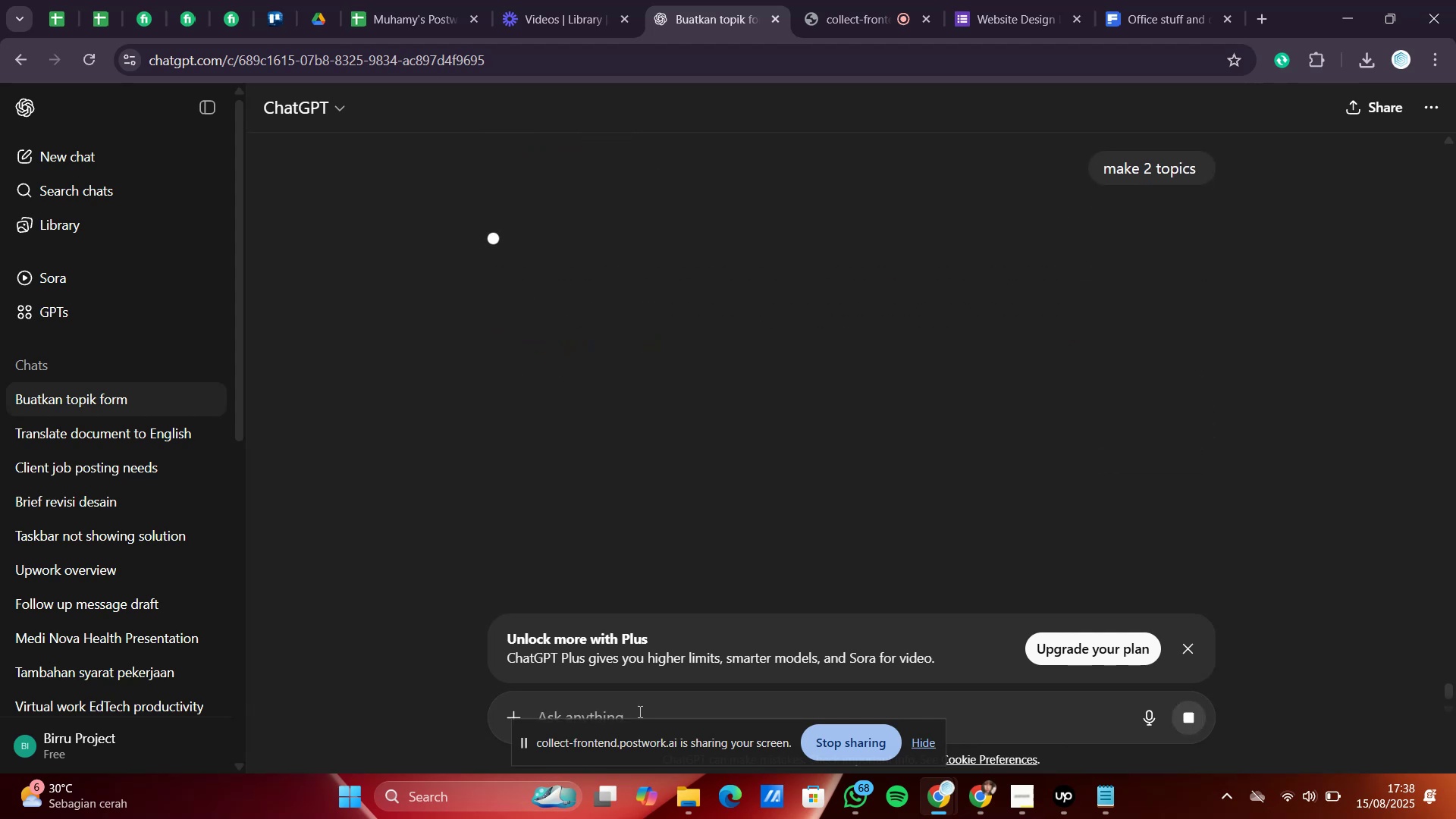 
type(so breakdown too with the same prompt)
 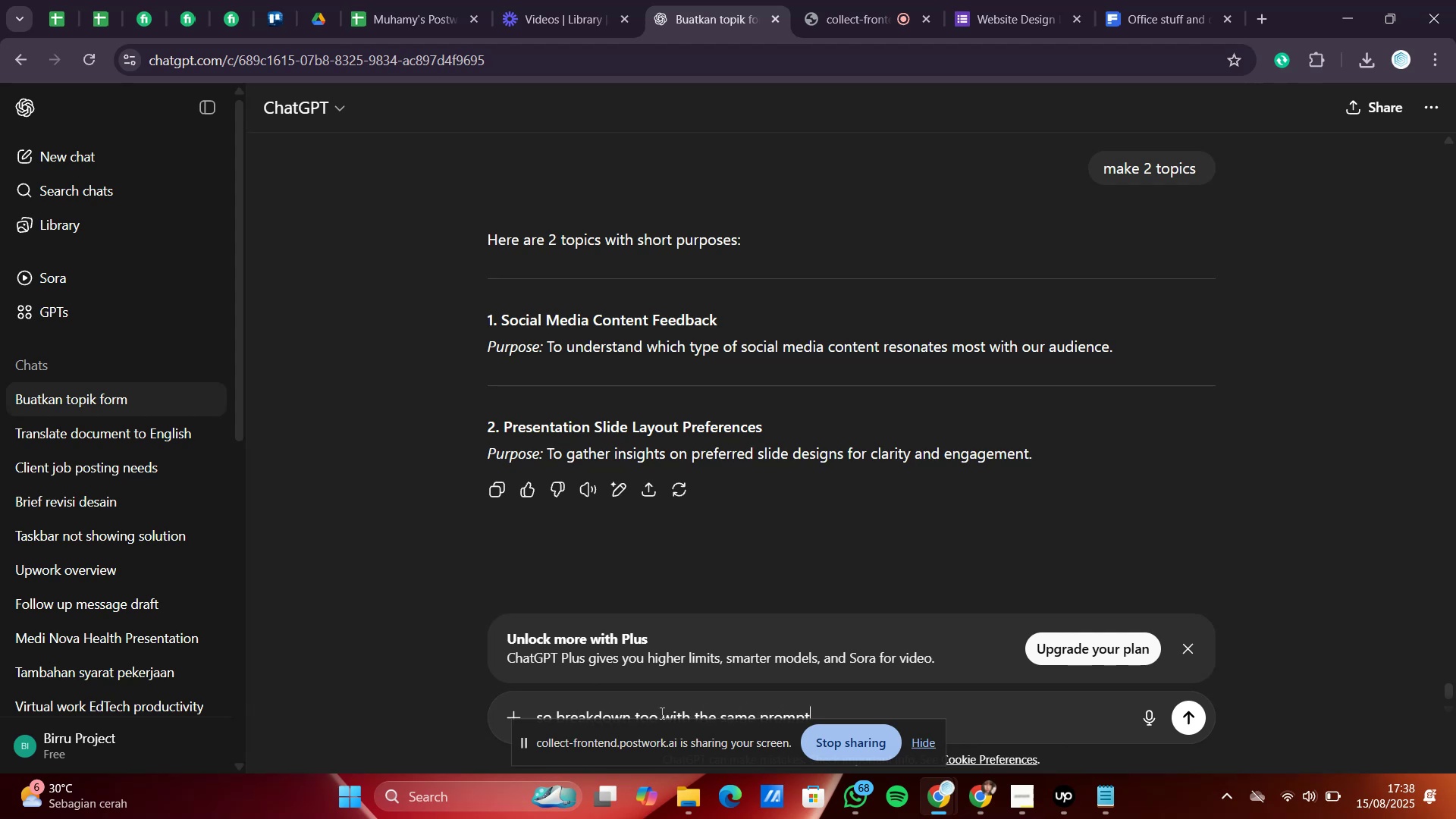 
key(Enter)
 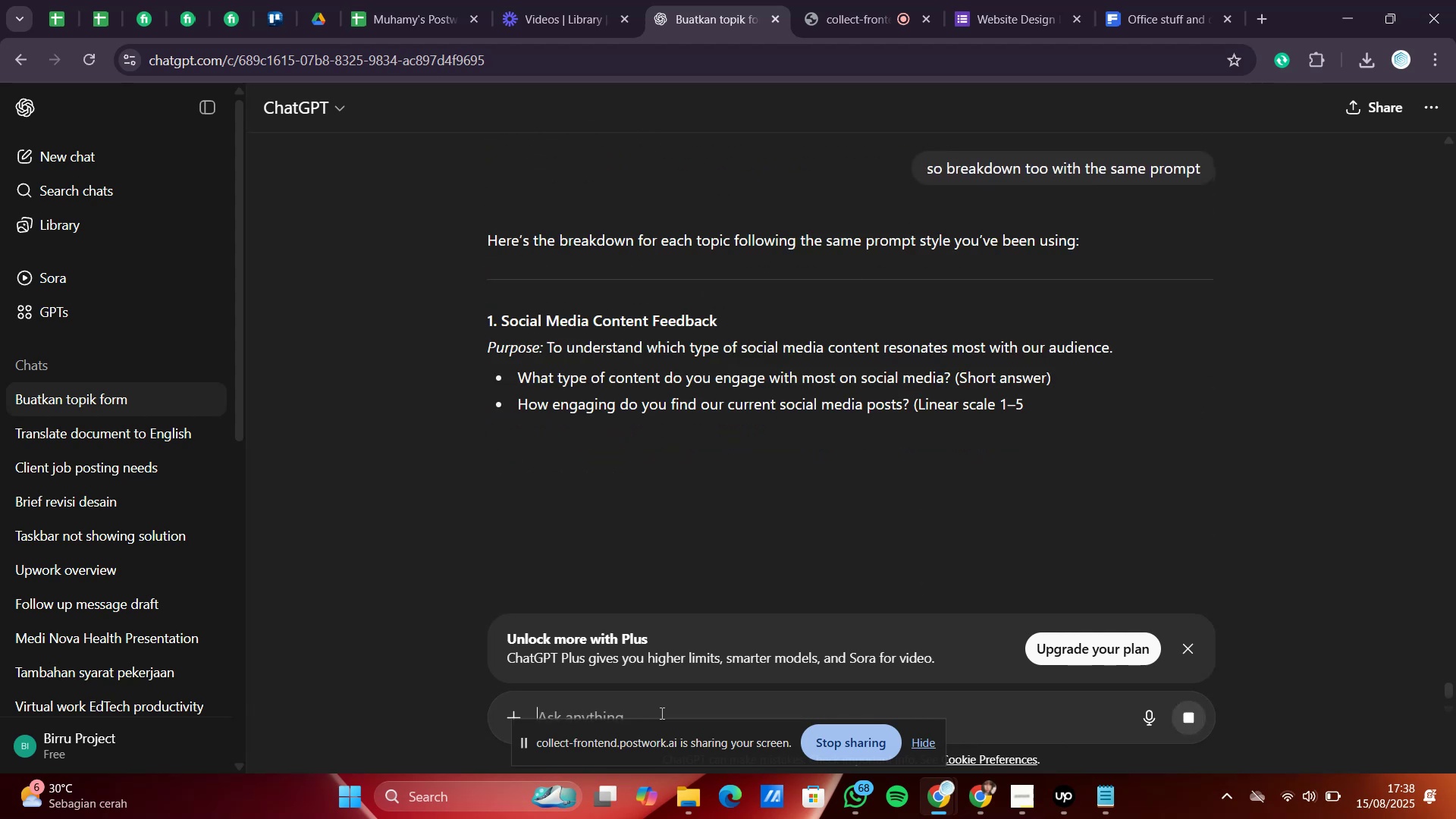 
scroll: coordinate [591, 362], scroll_direction: down, amount: 1.0
 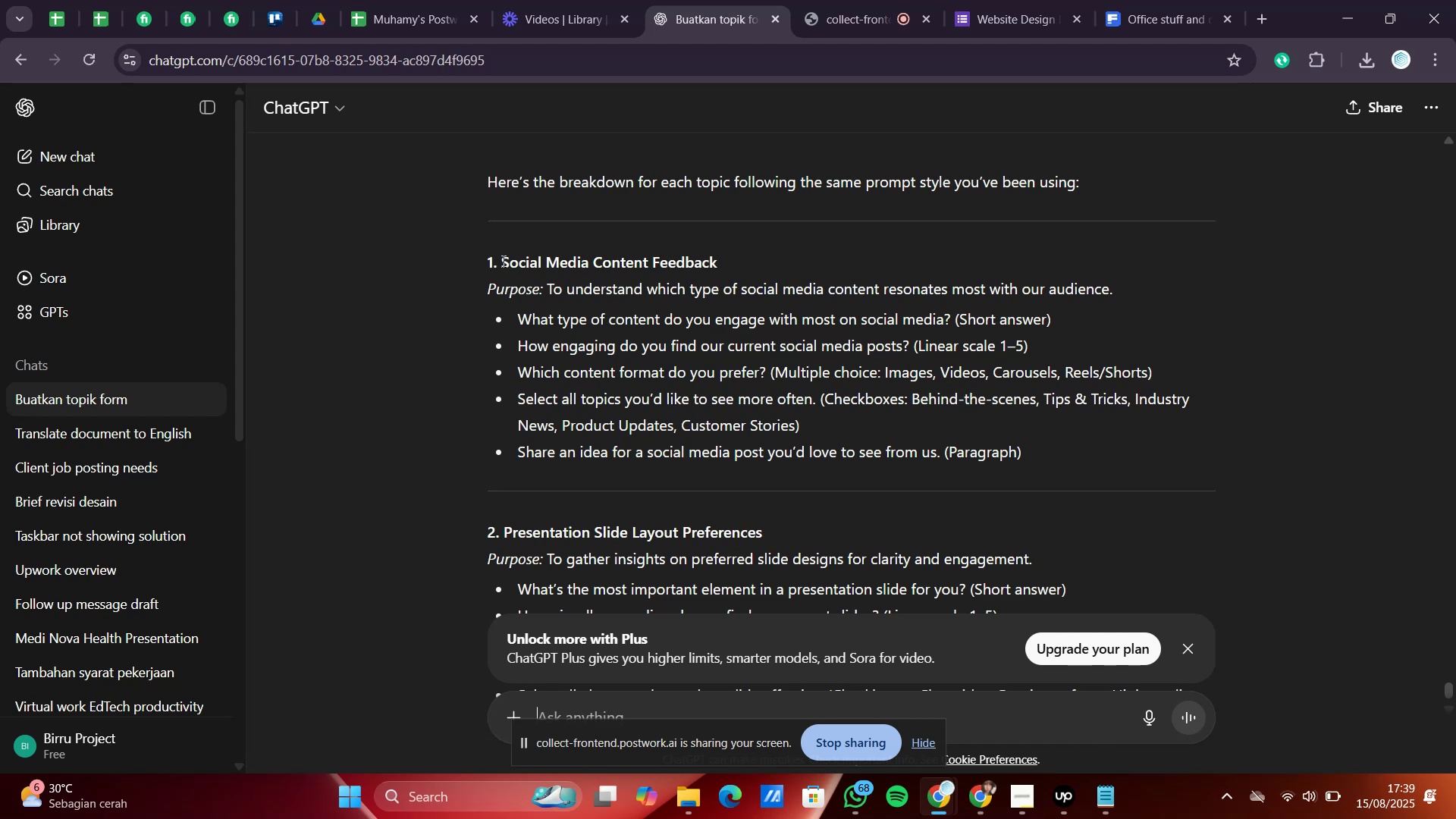 
wait(15.54)
 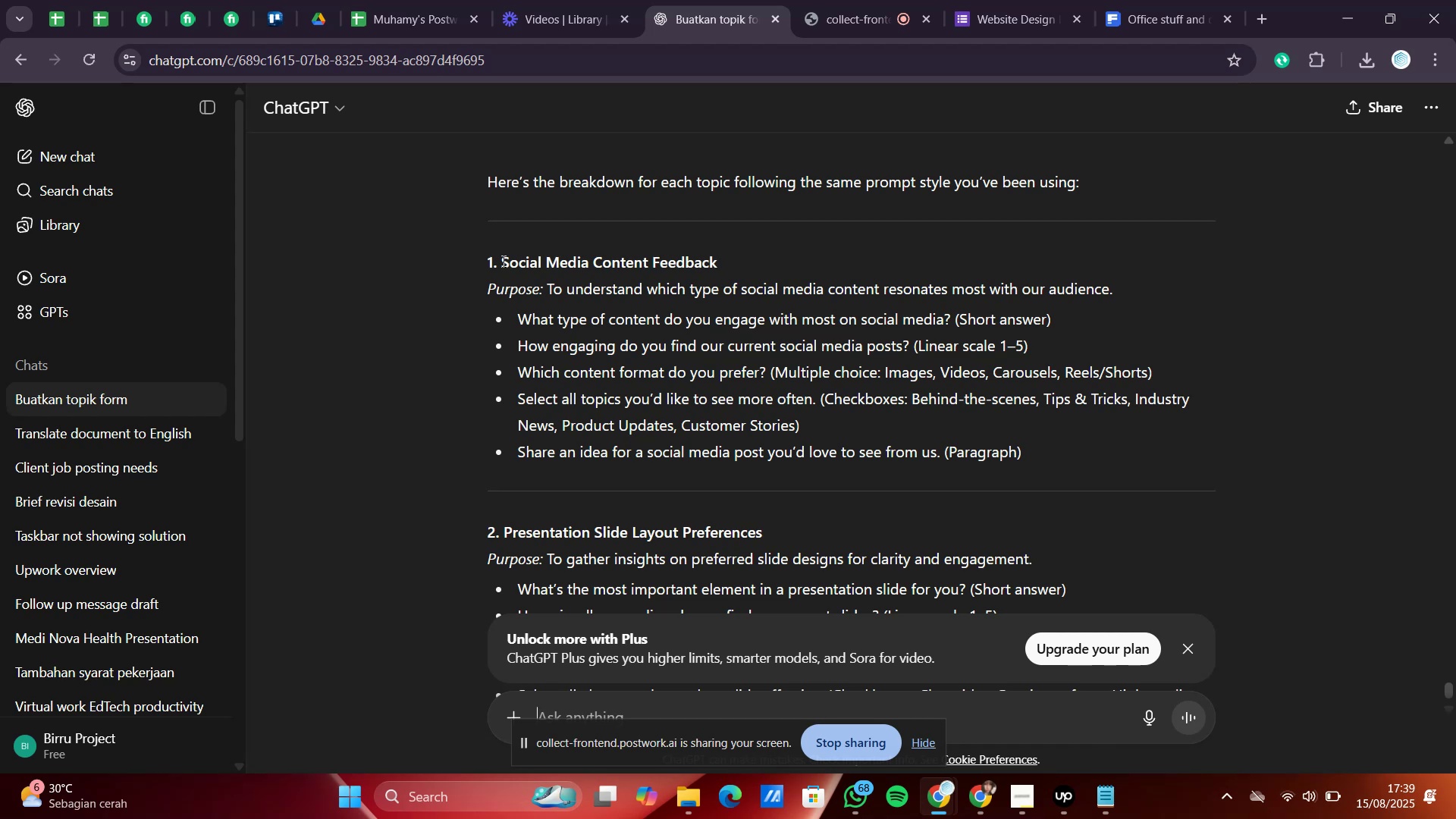 
left_click_drag(start_coordinate=[501, 264], to_coordinate=[739, 240])
 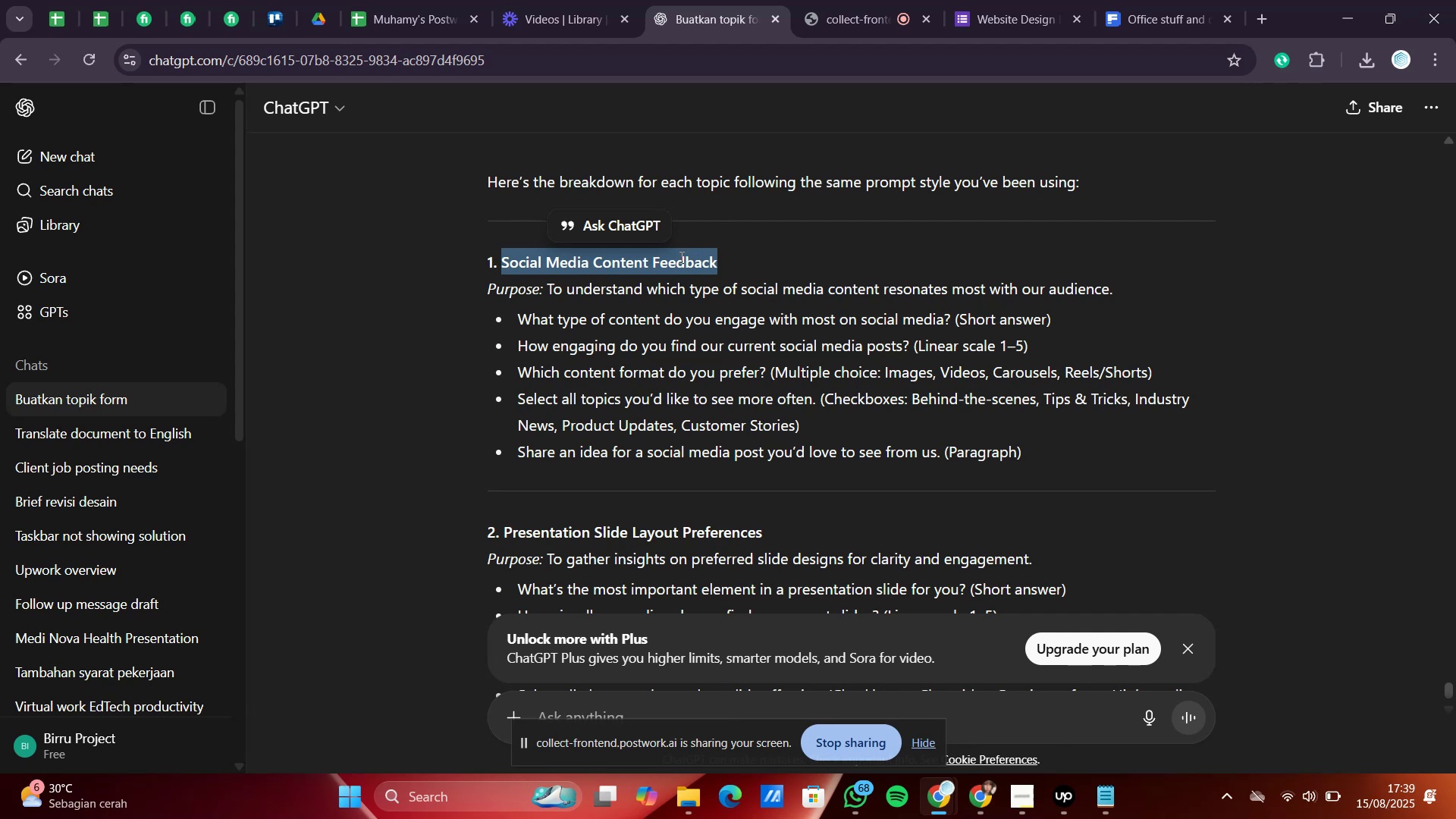 
right_click([680, 258])
 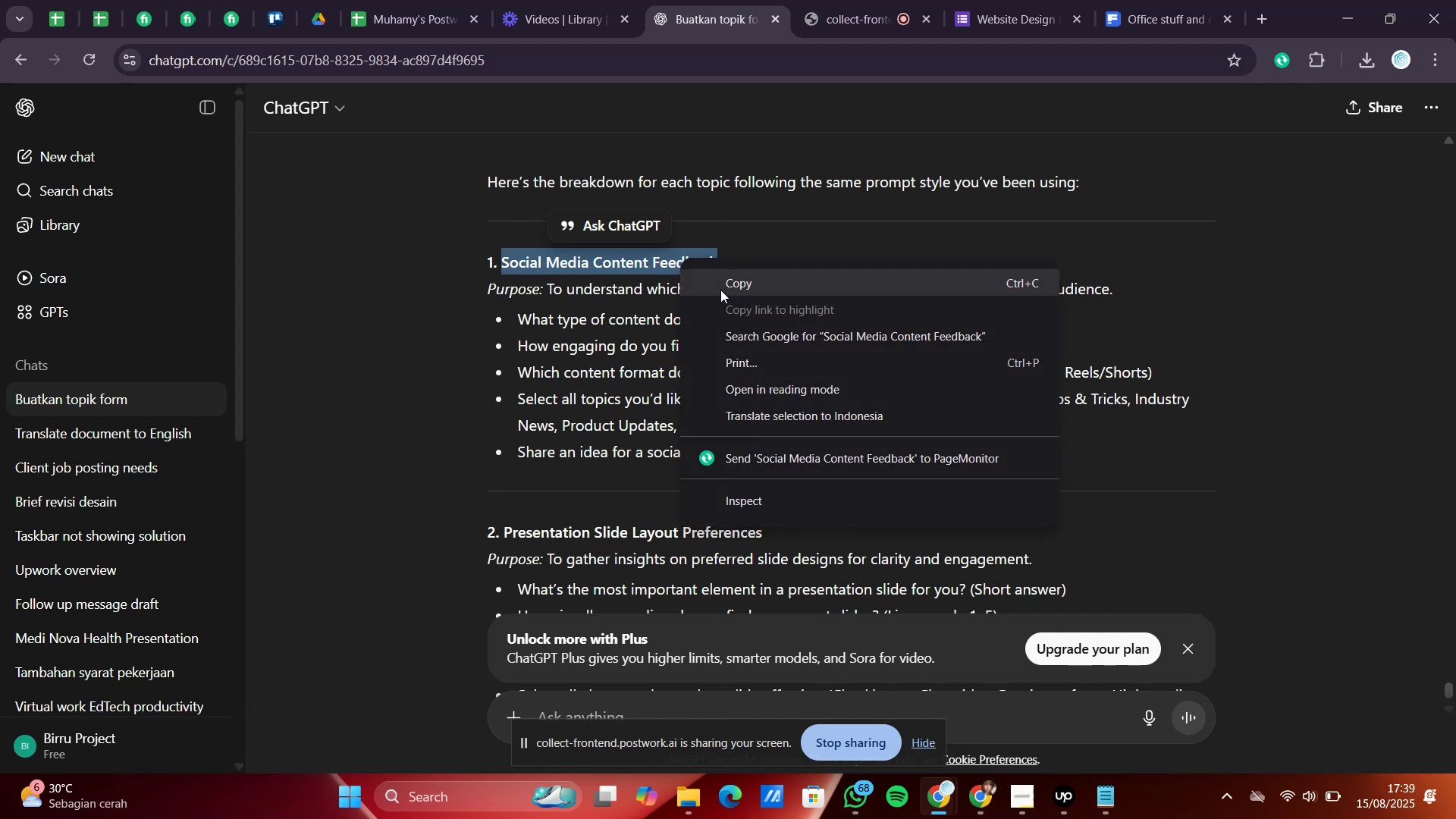 
left_click([720, 286])
 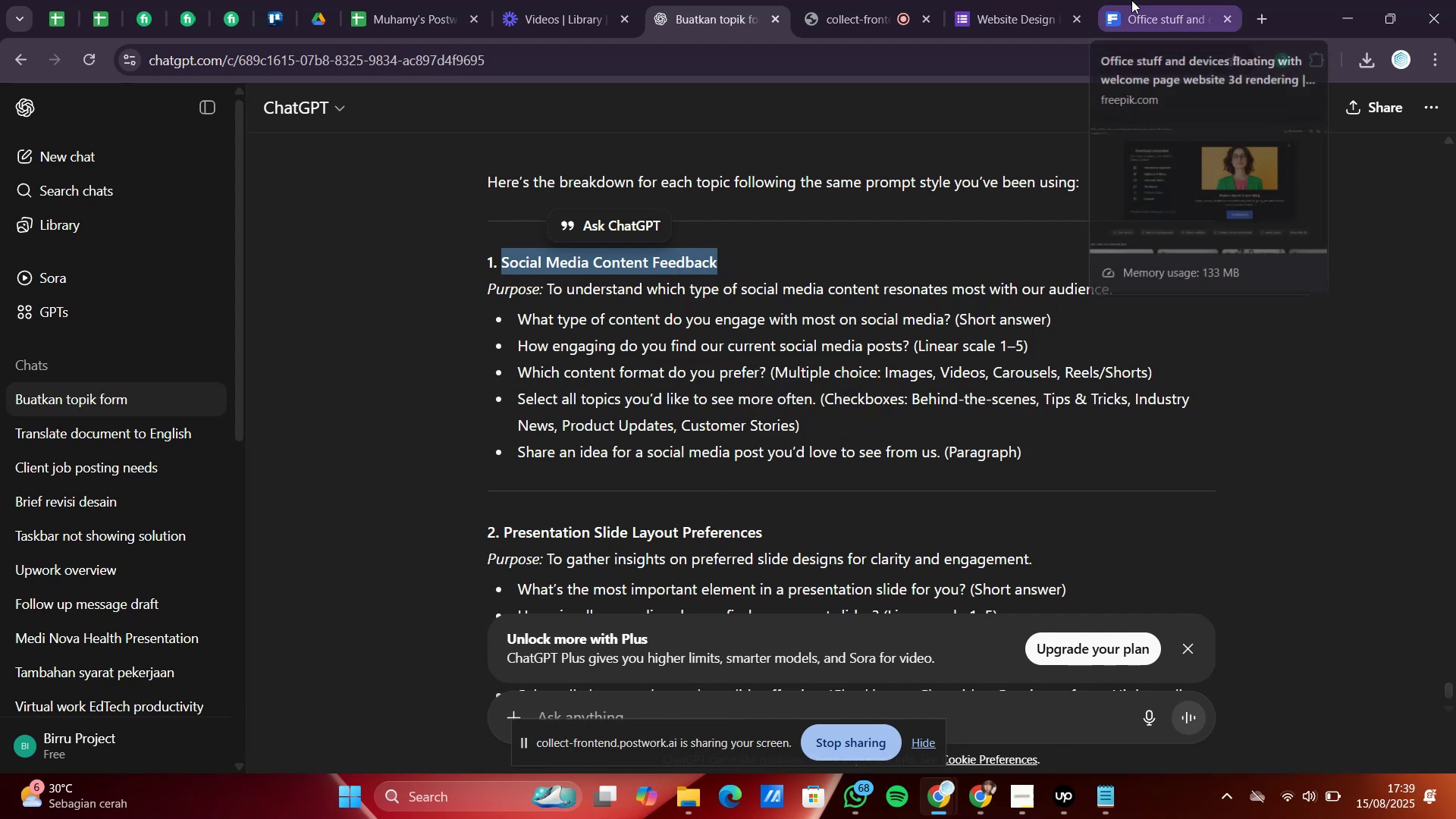 
left_click([1031, 0])
 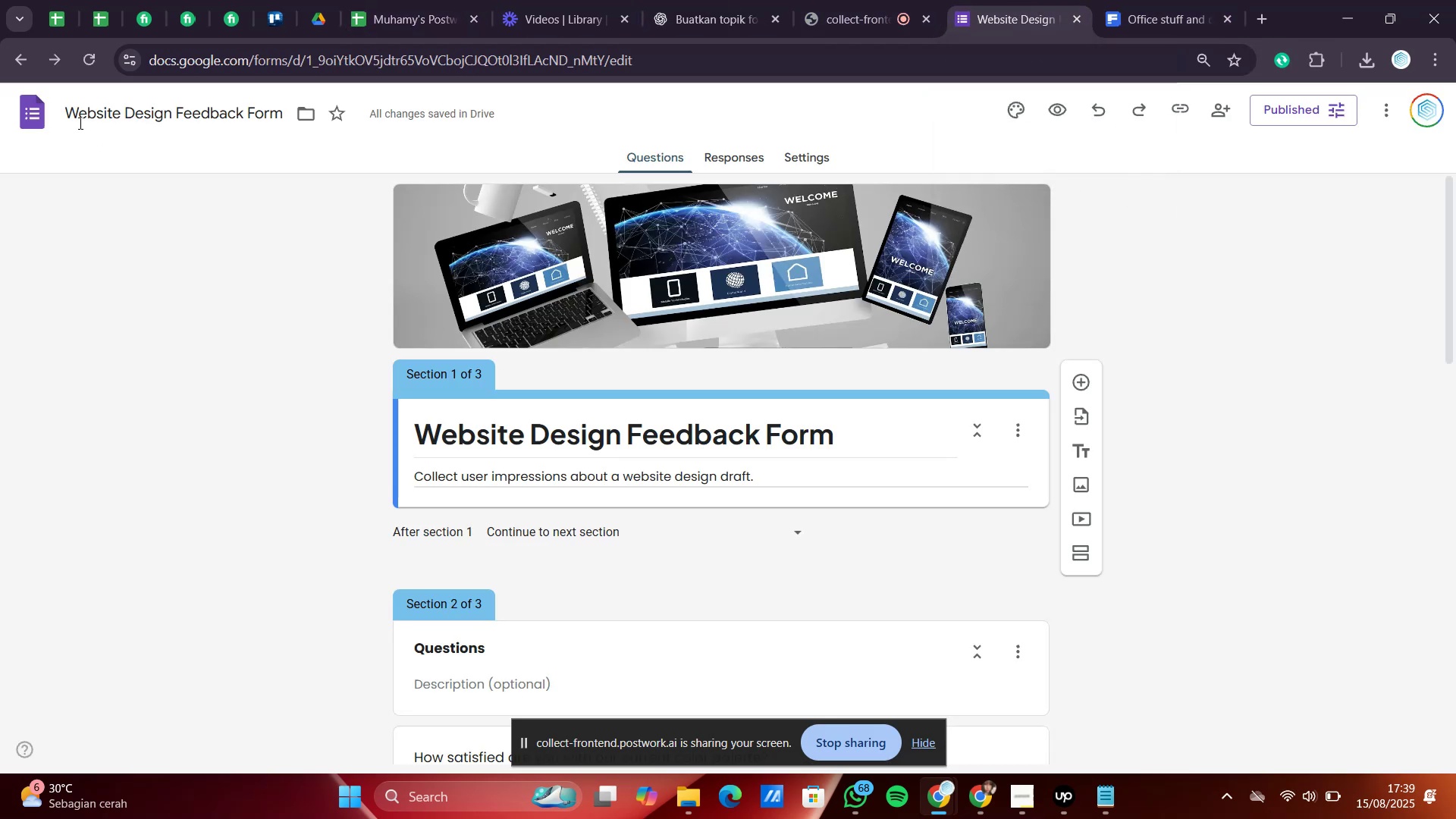 
left_click([24, 124])
 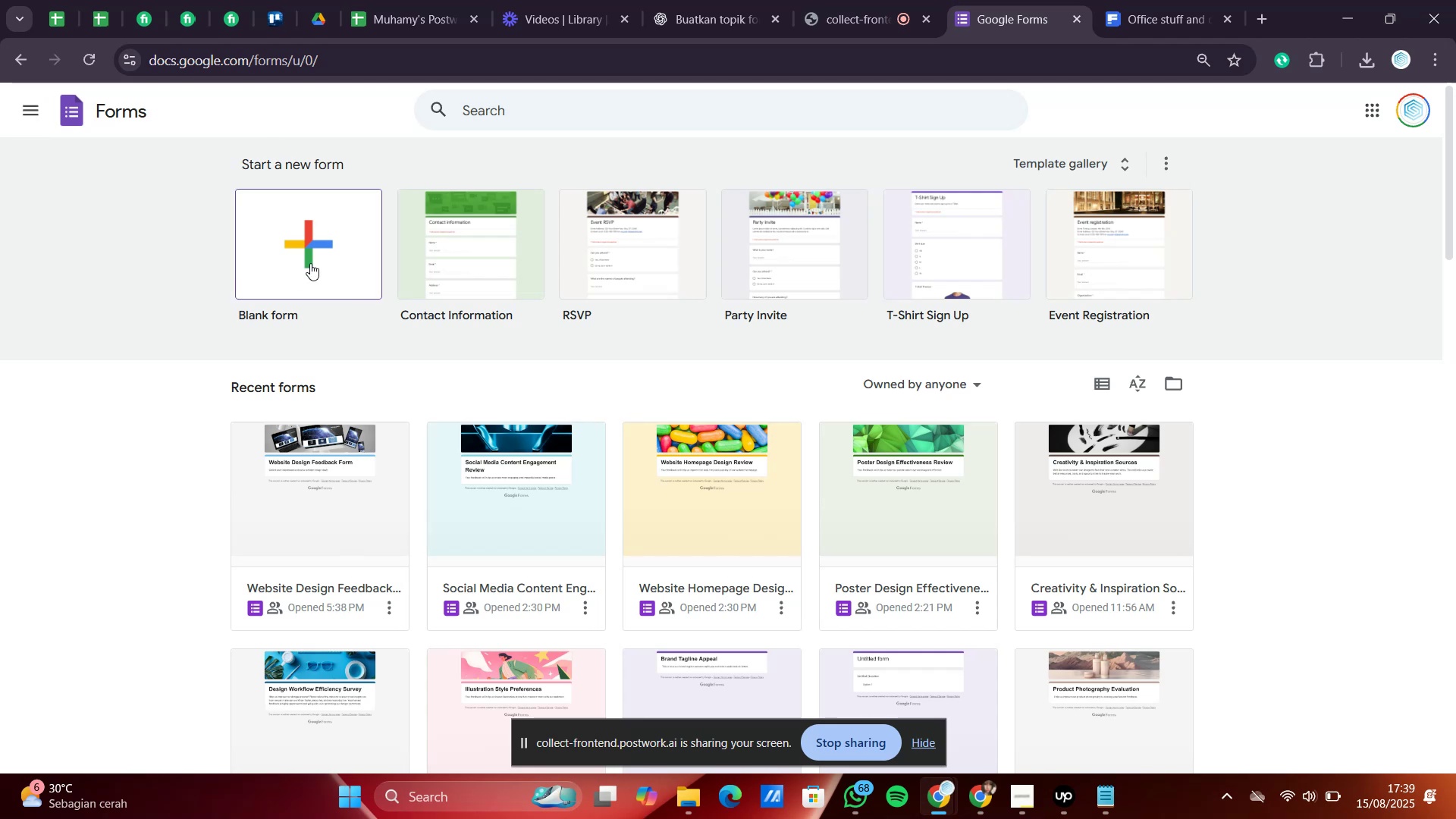 
wait(14.13)
 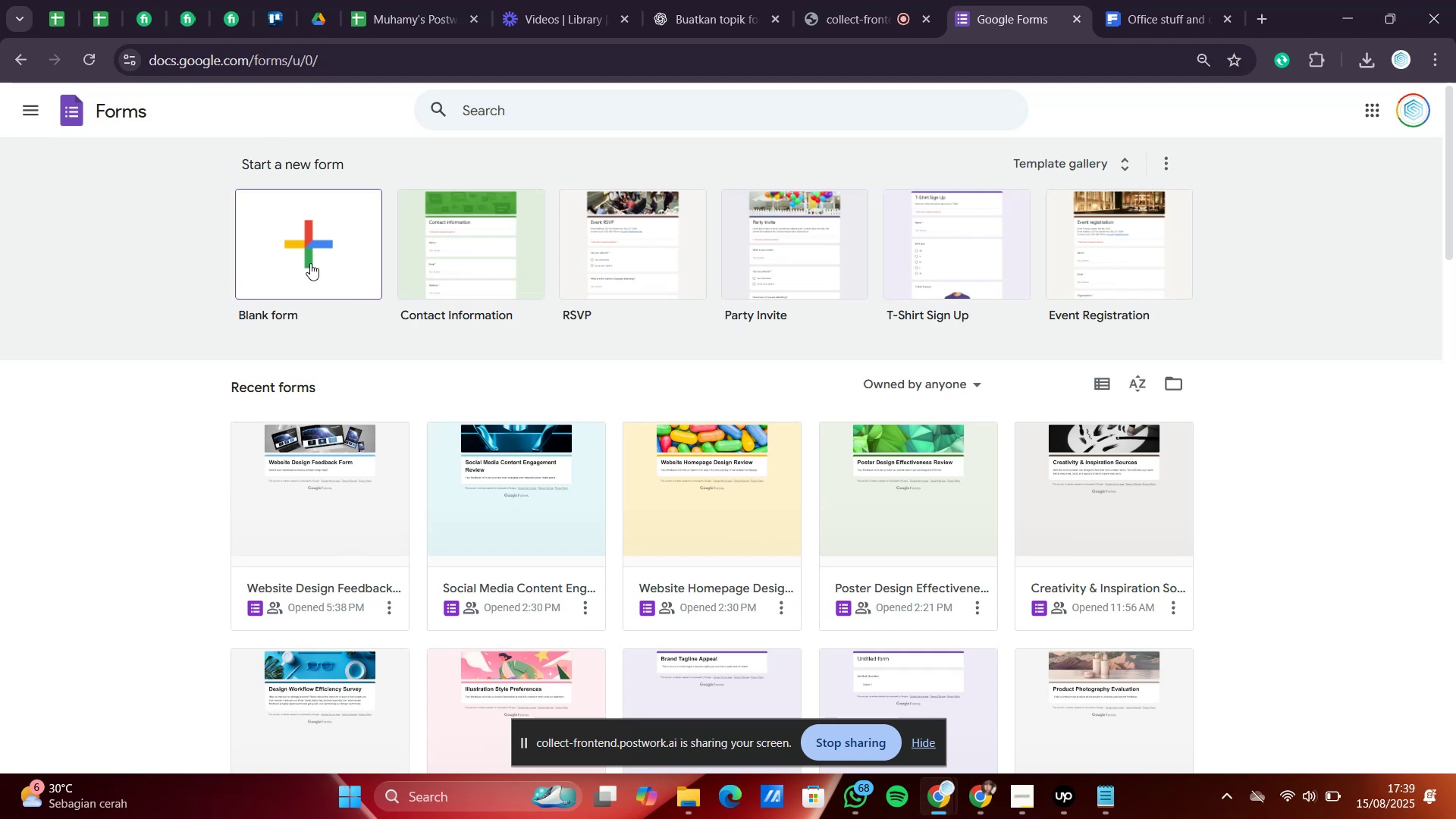 
left_click([346, 227])
 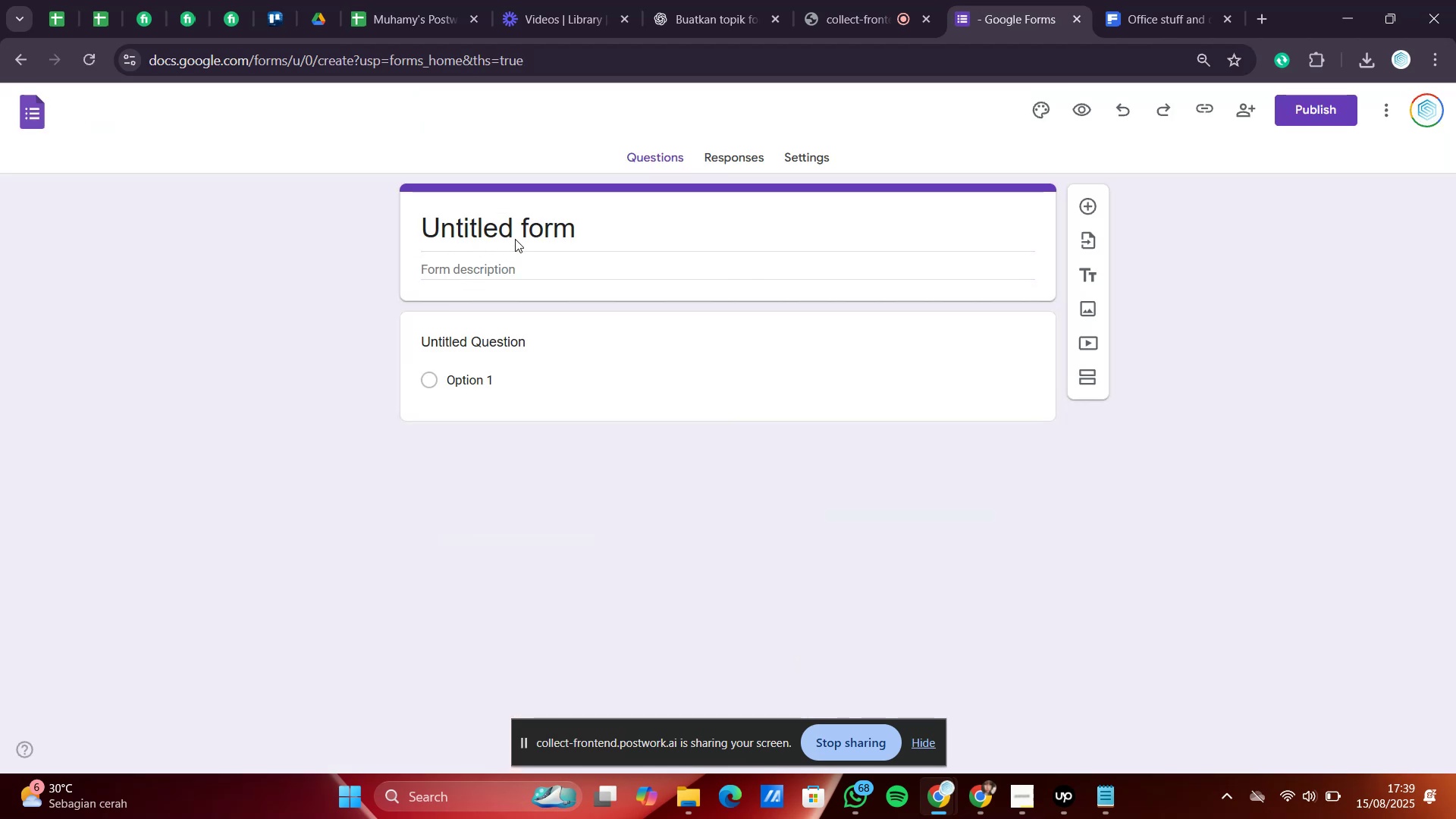 
left_click_drag(start_coordinate=[593, 229], to_coordinate=[422, 222])
 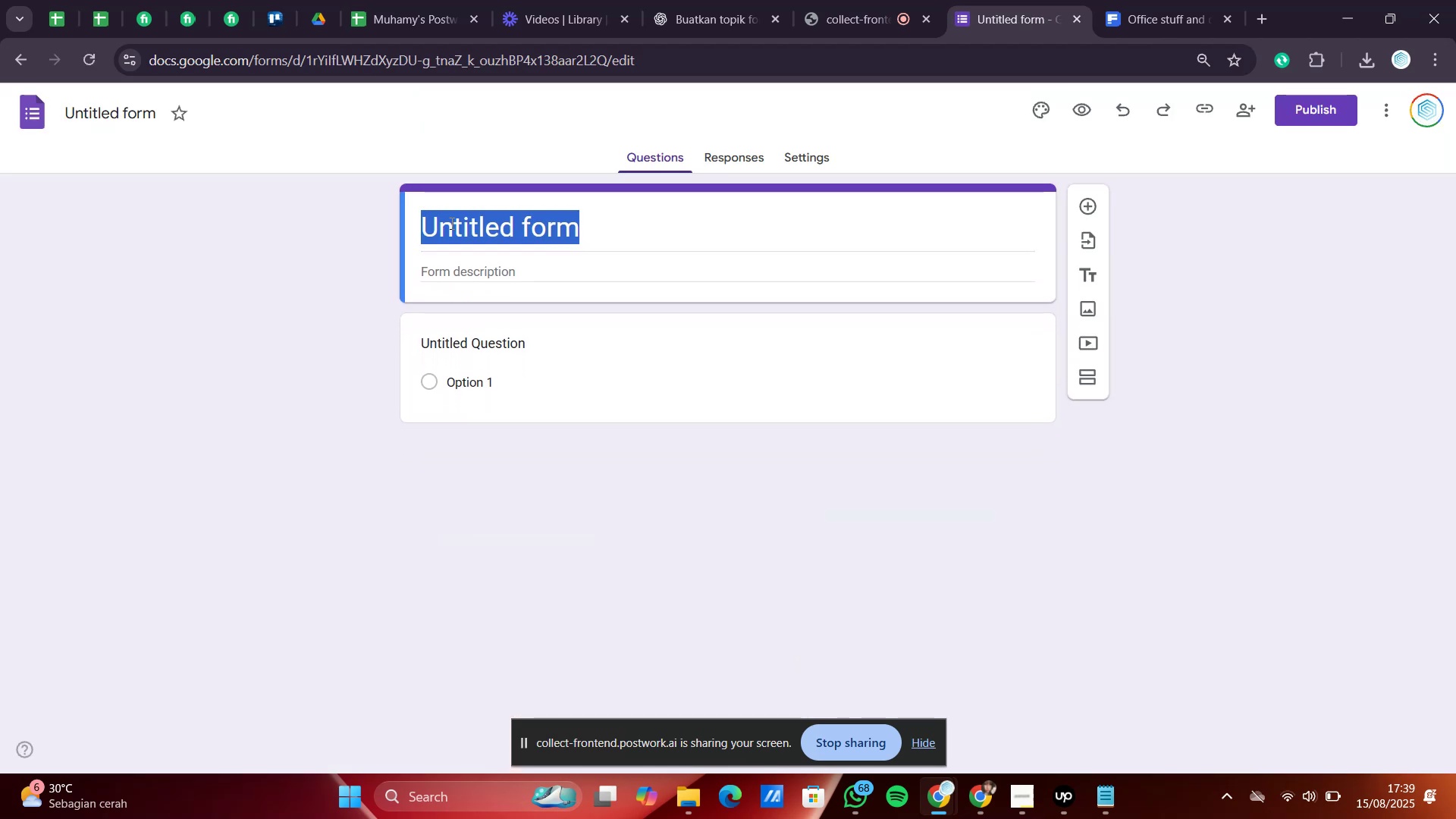 
right_click([450, 223])
 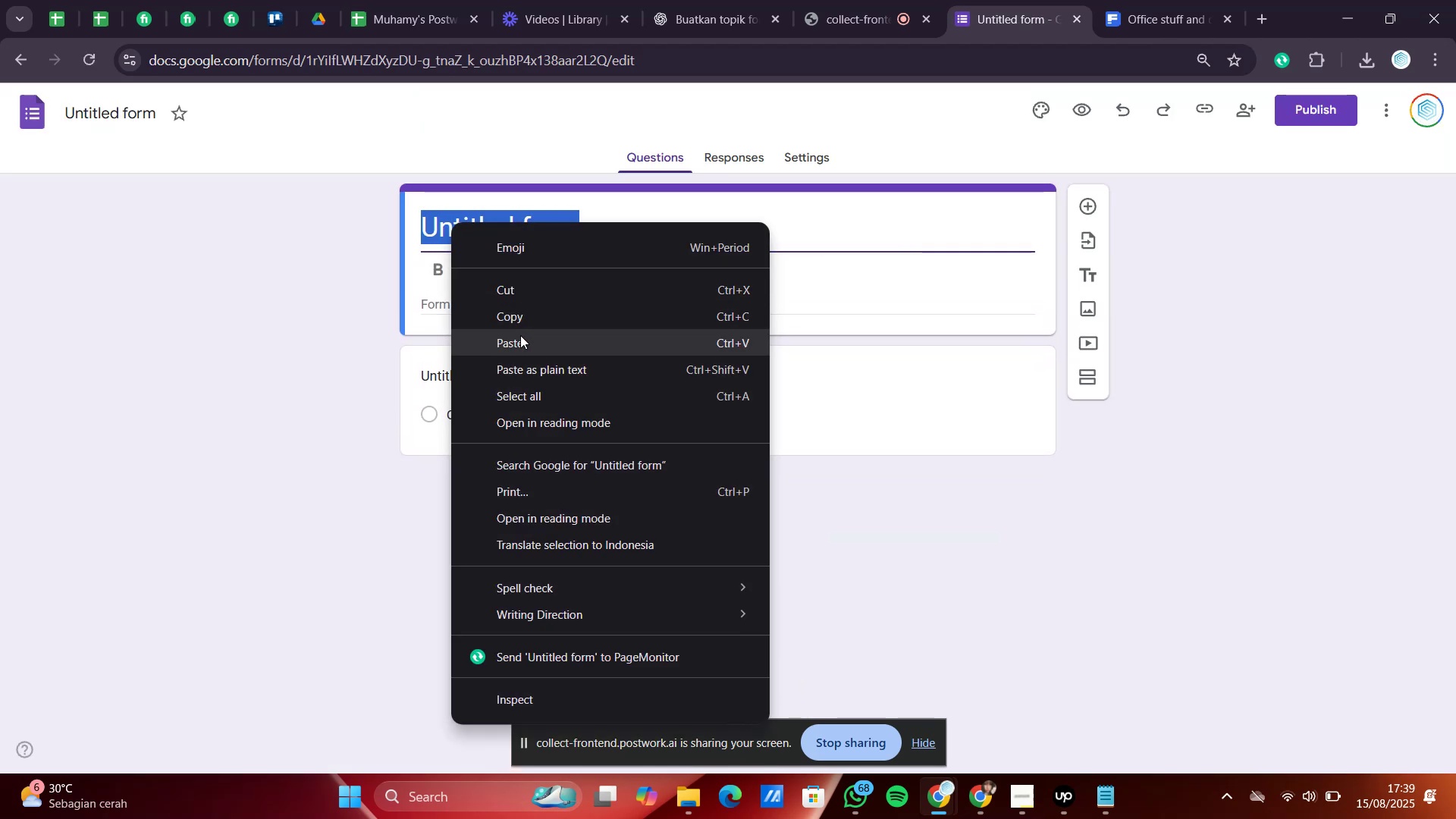 
left_click([523, 341])
 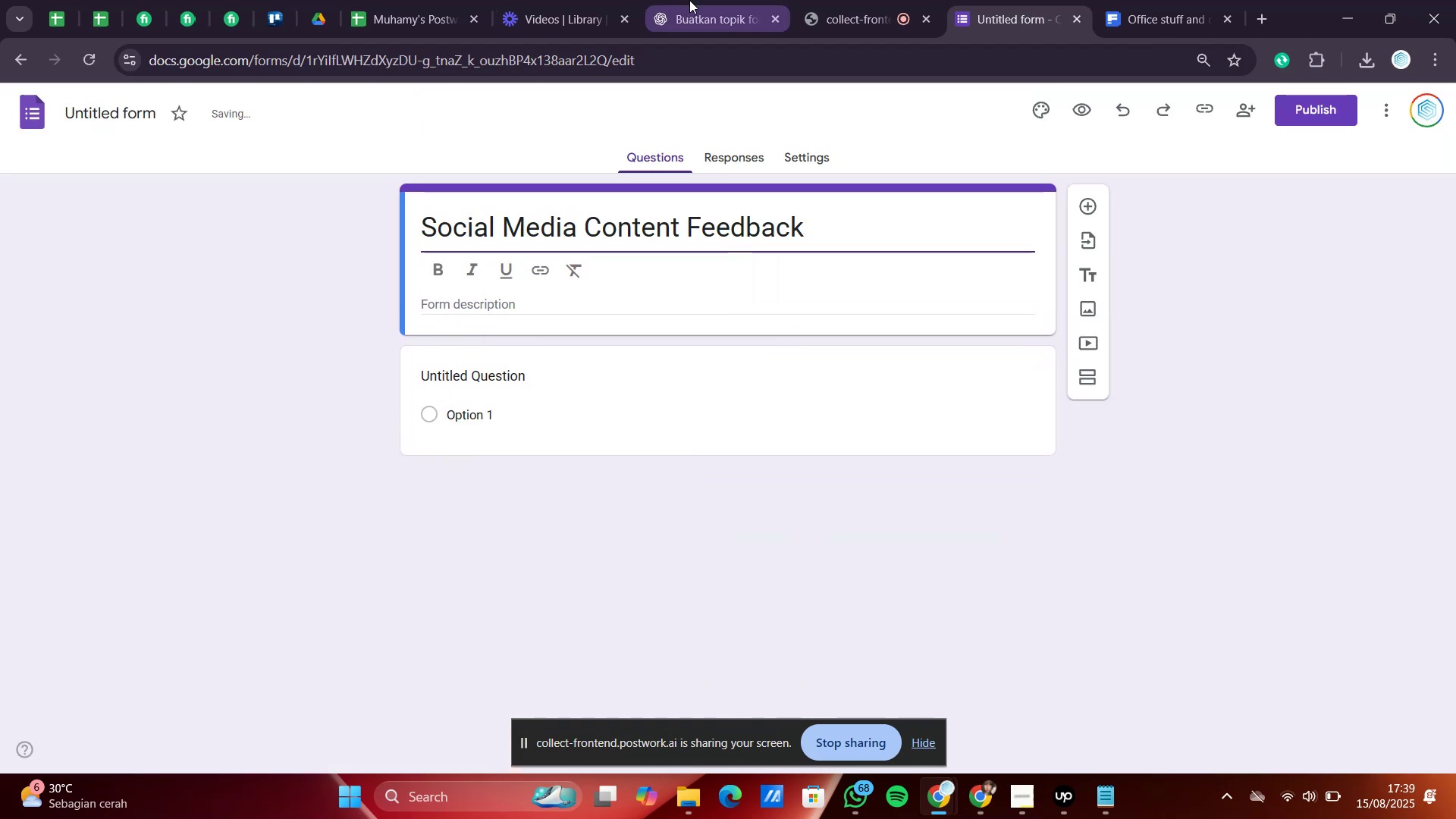 
left_click([713, 0])
 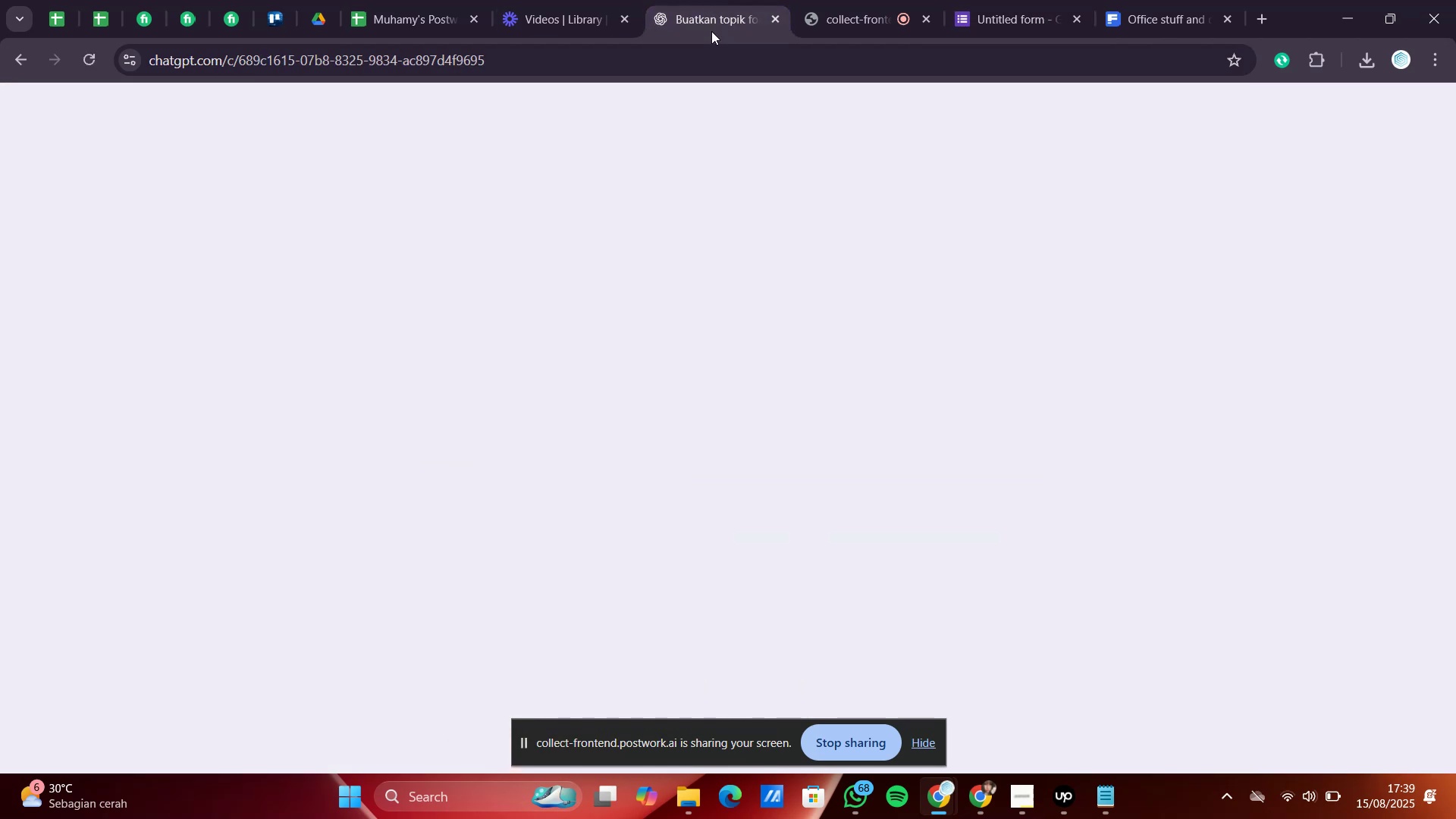 
mouse_move([568, 300])
 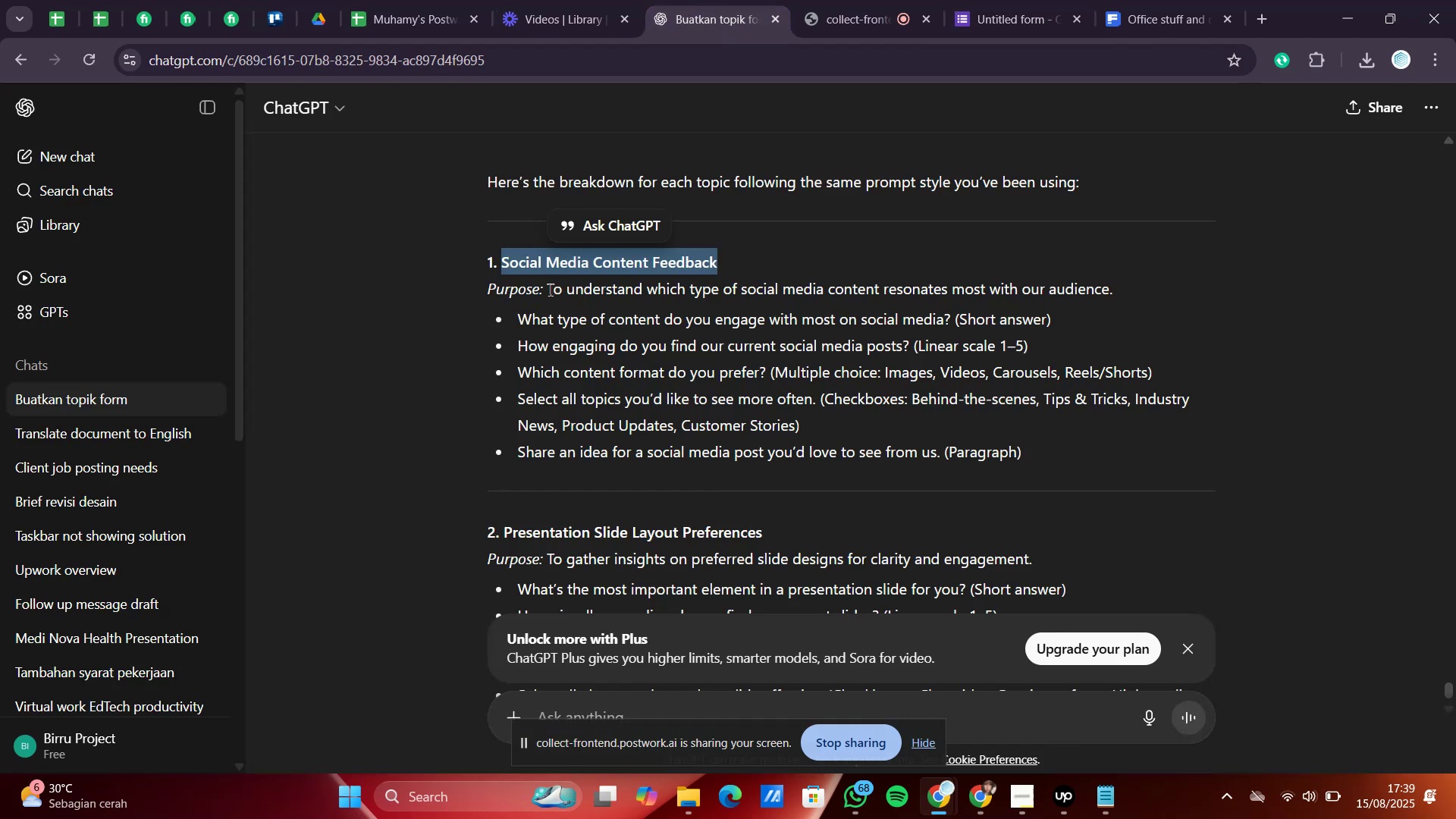 
left_click_drag(start_coordinate=[547, 289], to_coordinate=[1148, 284])
 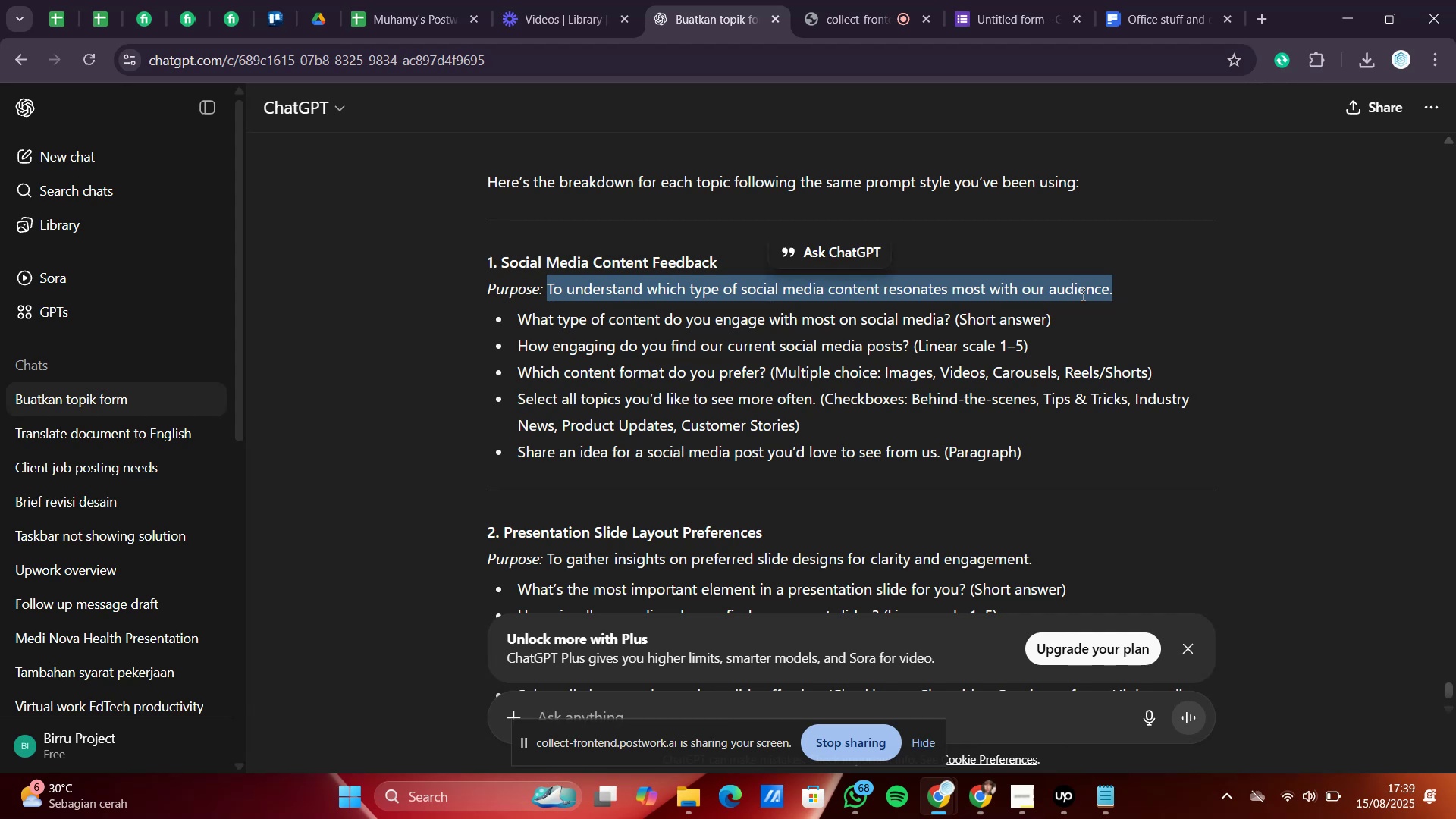 
right_click([1081, 294])
 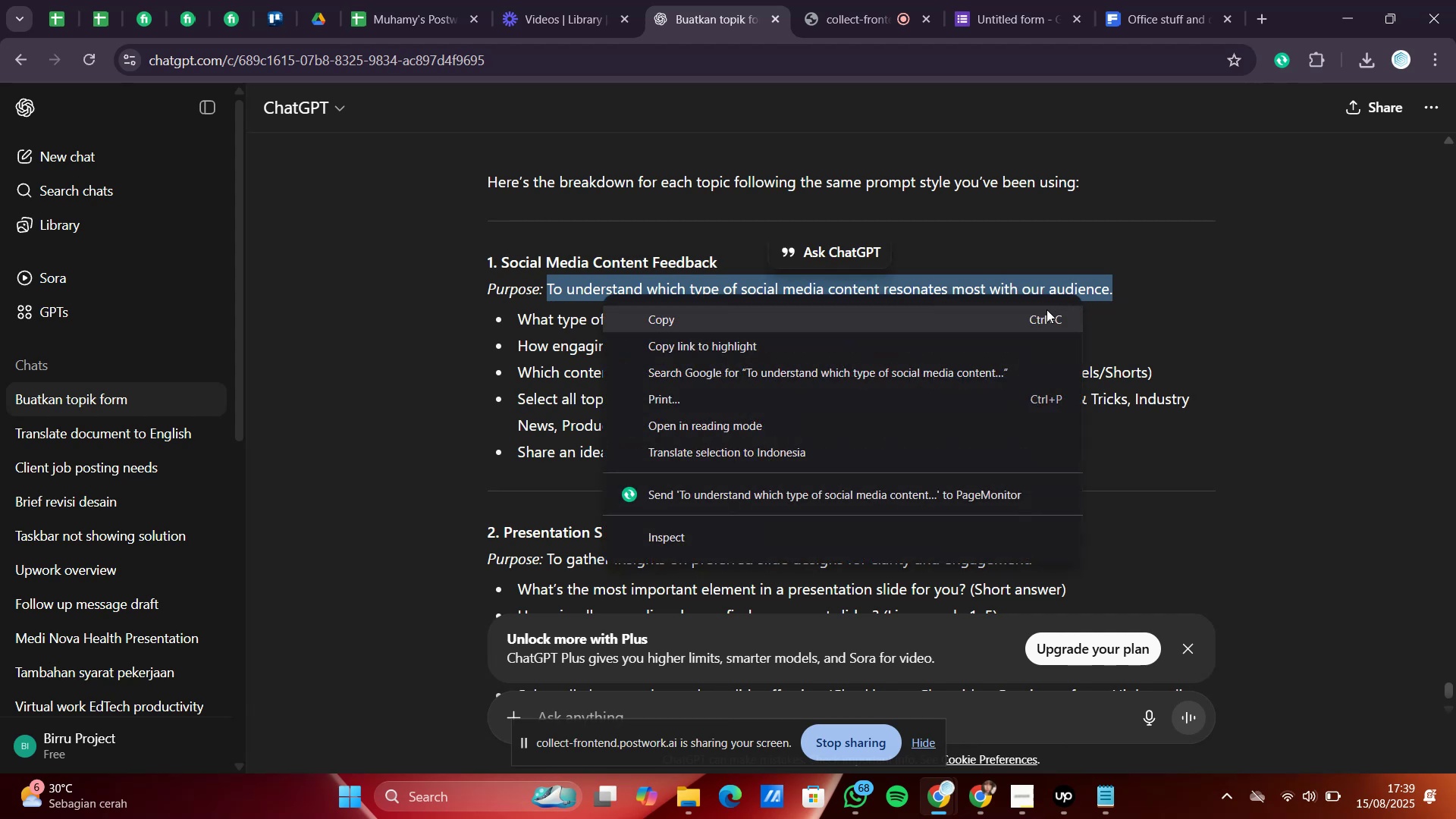 
left_click([1046, 309])
 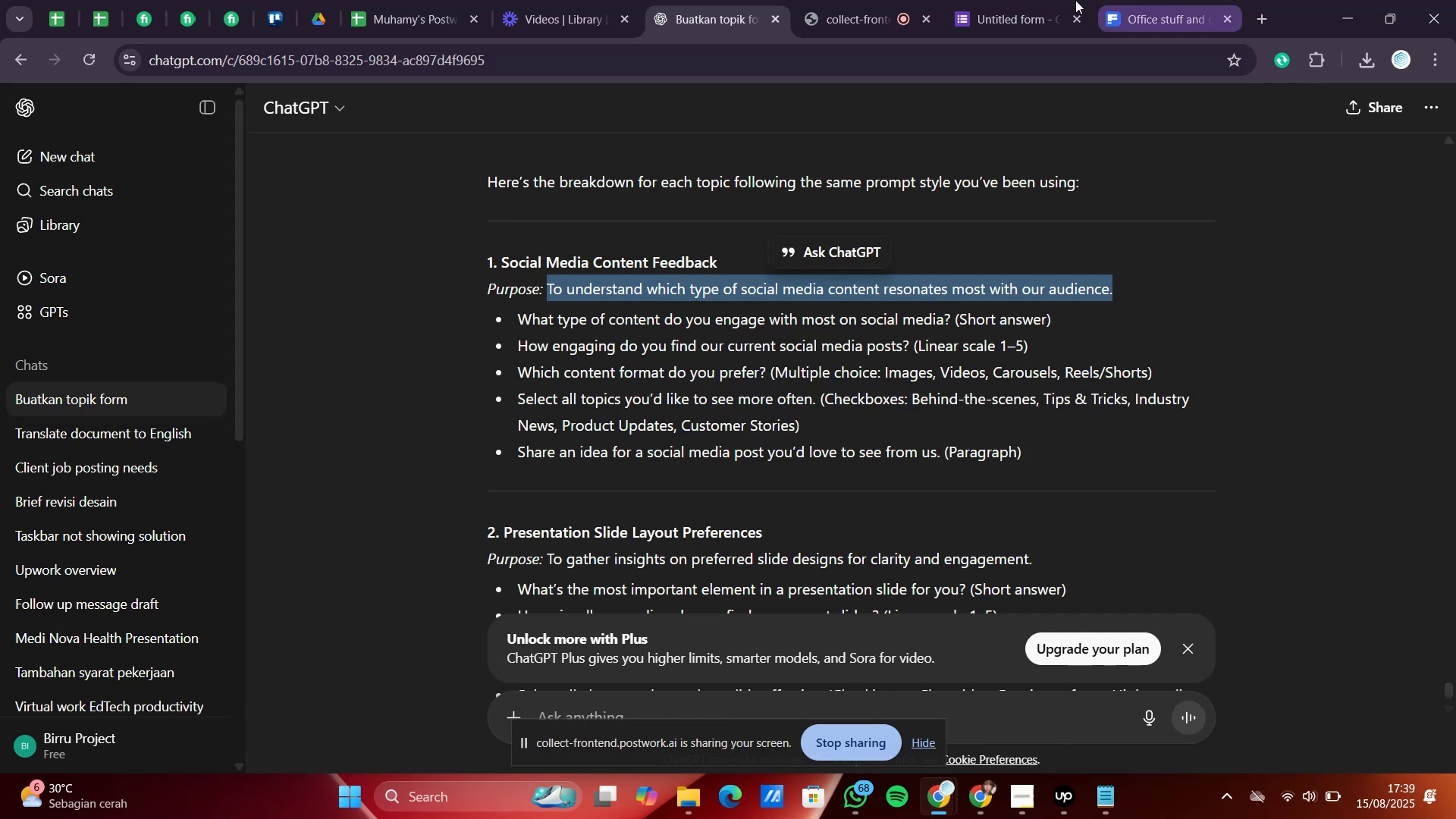 
left_click([1037, 0])
 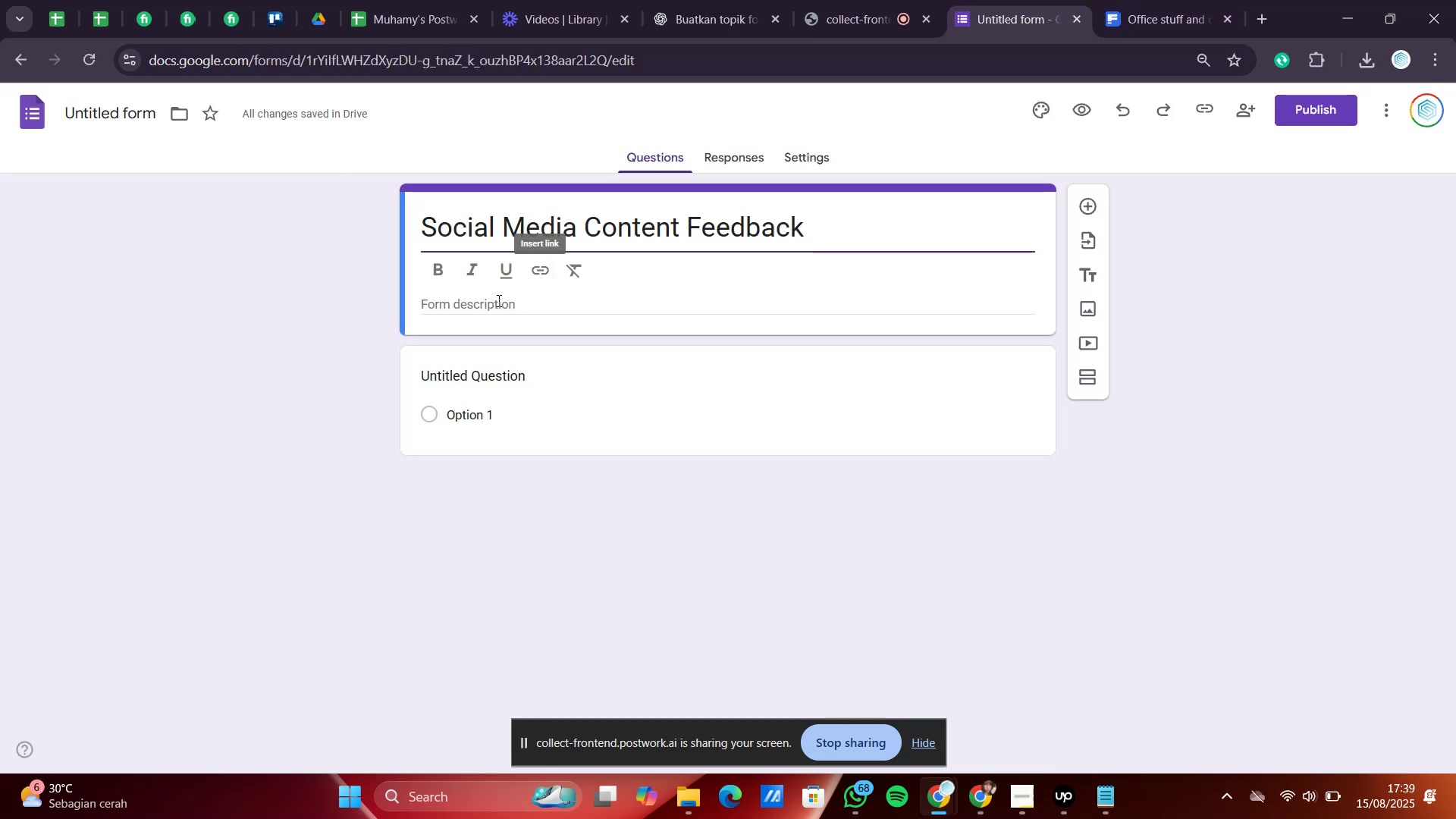 
right_click([496, 300])
 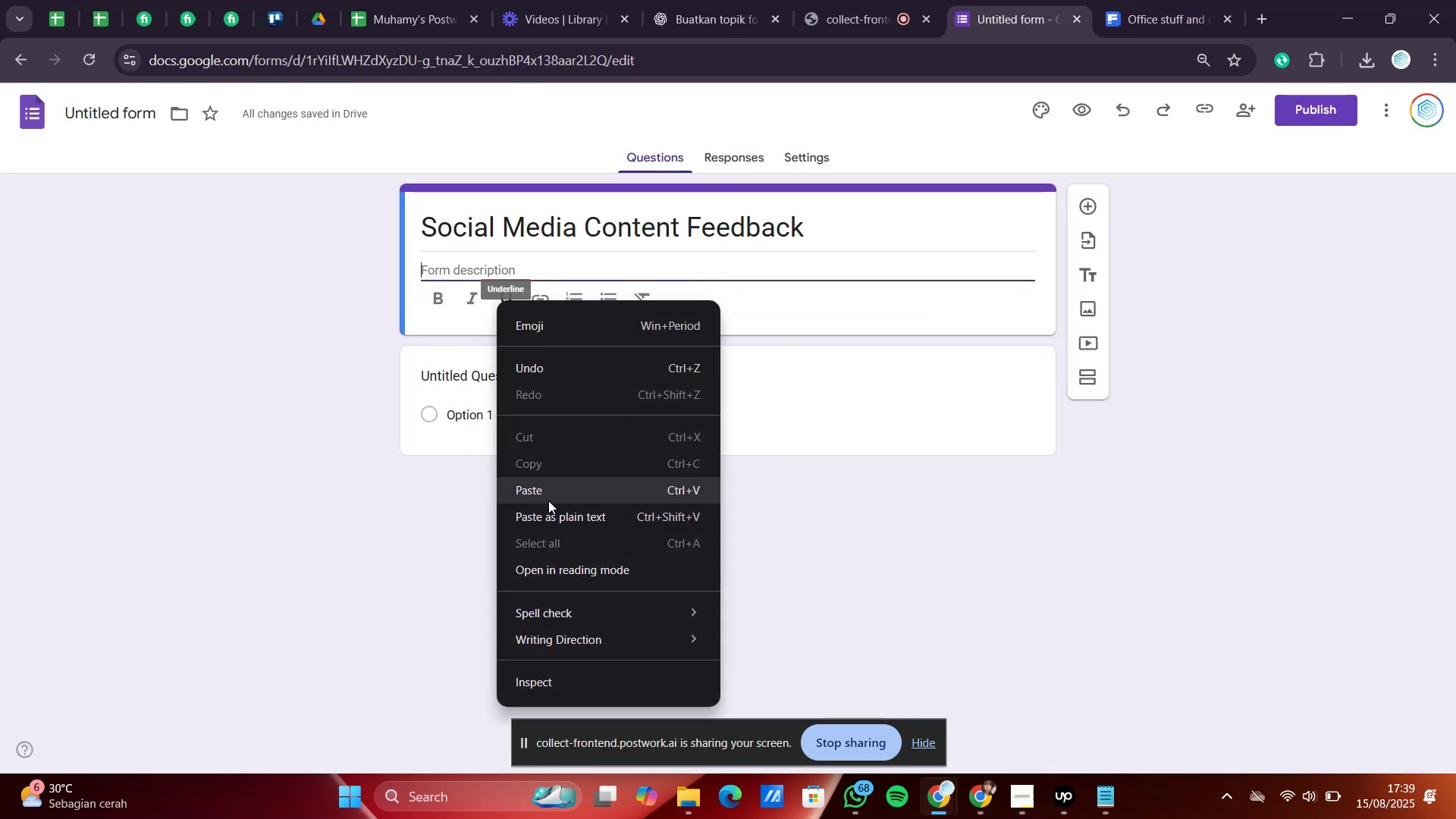 
left_click([548, 500])
 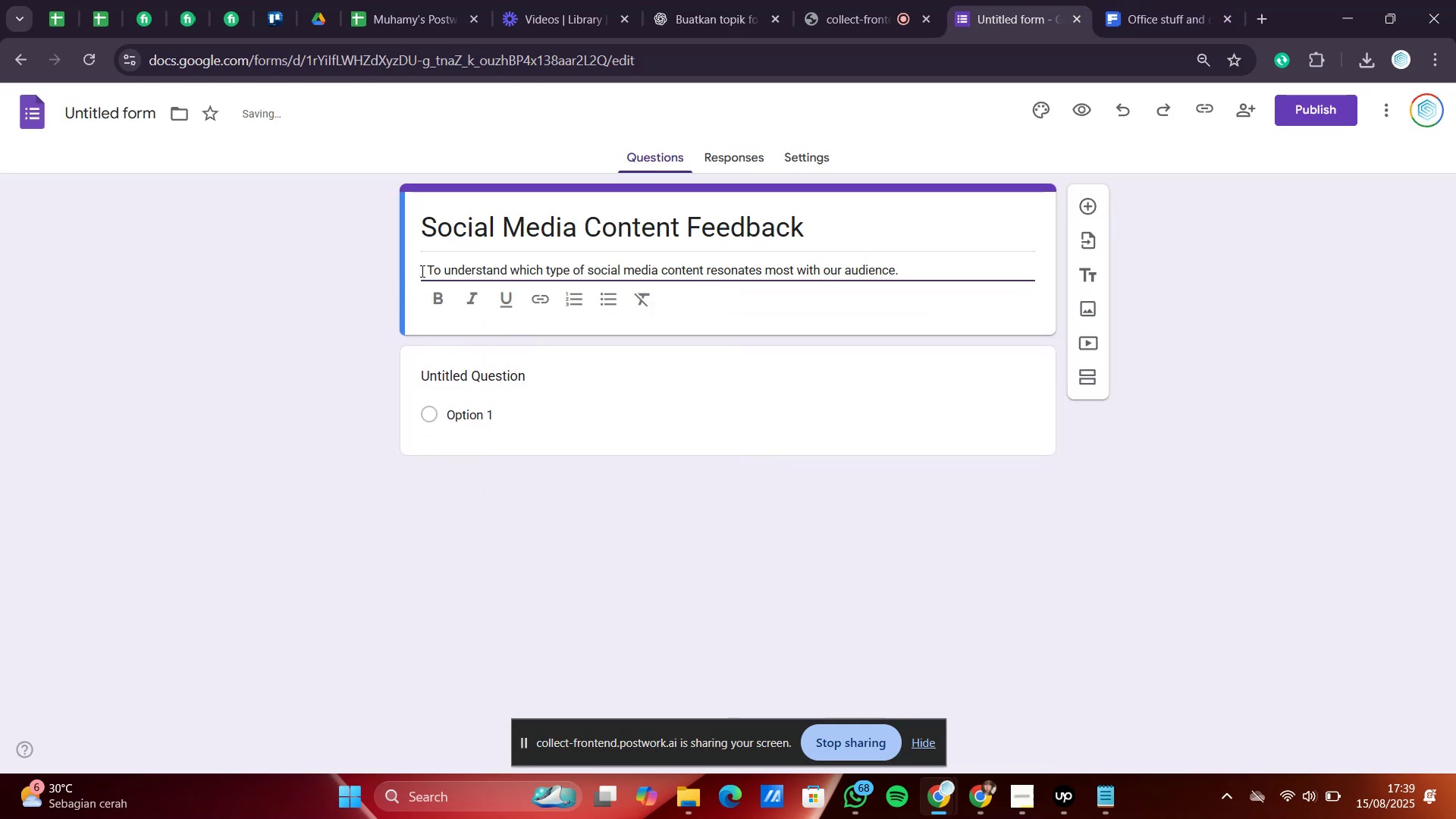 
left_click_drag(start_coordinate=[426, 269], to_coordinate=[416, 271])
 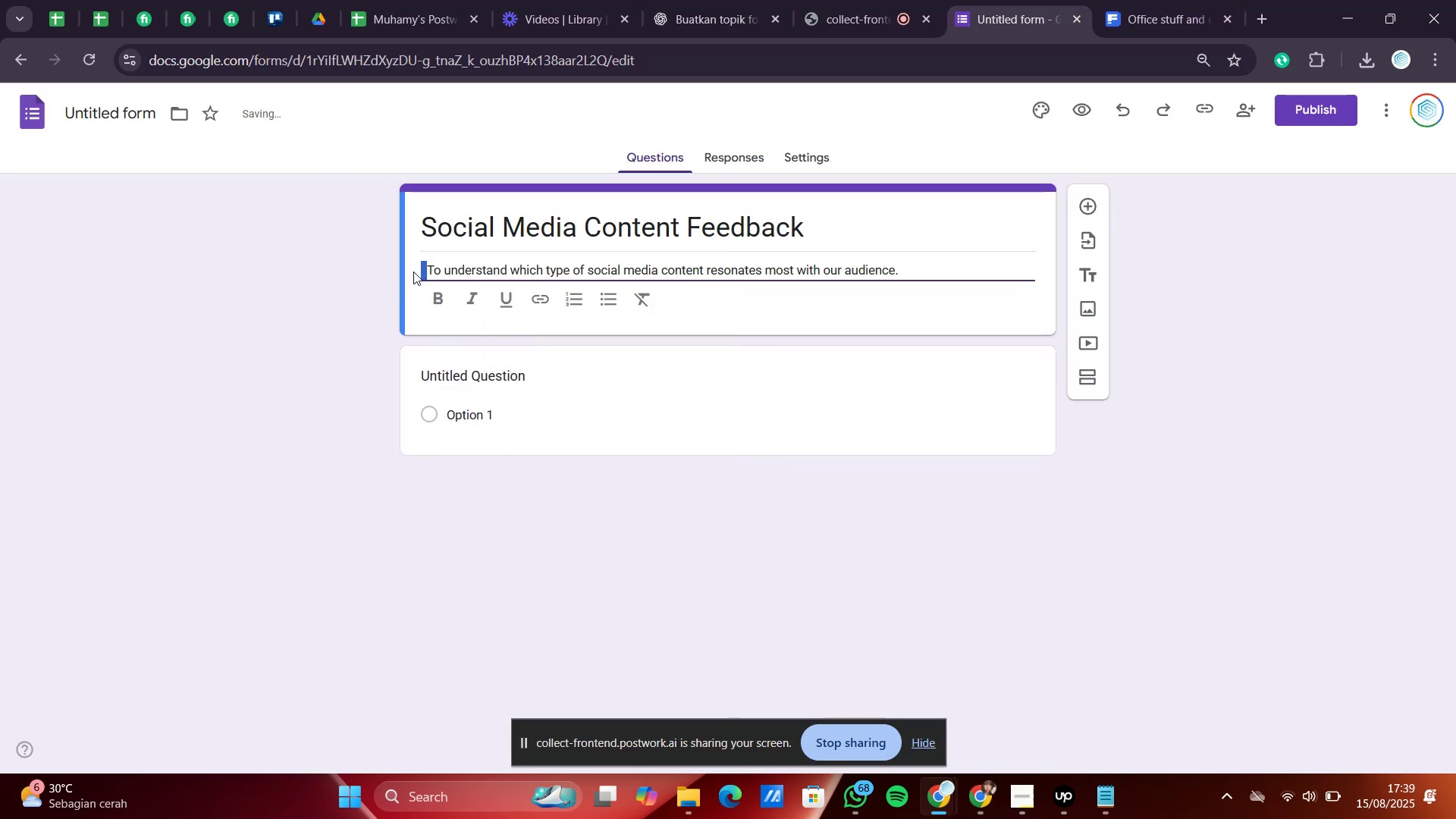 
key(Delete)
 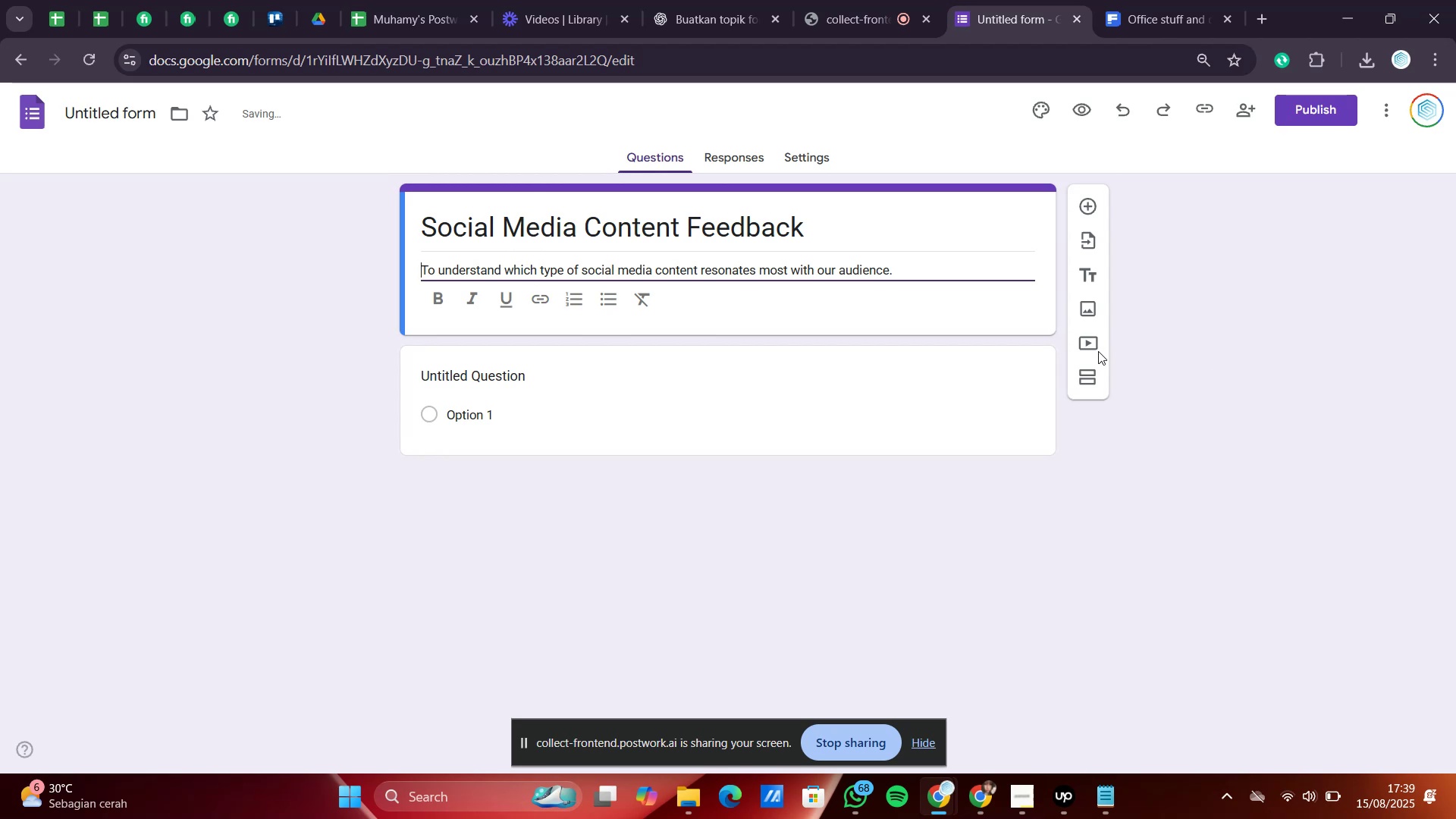 
left_click([1089, 373])
 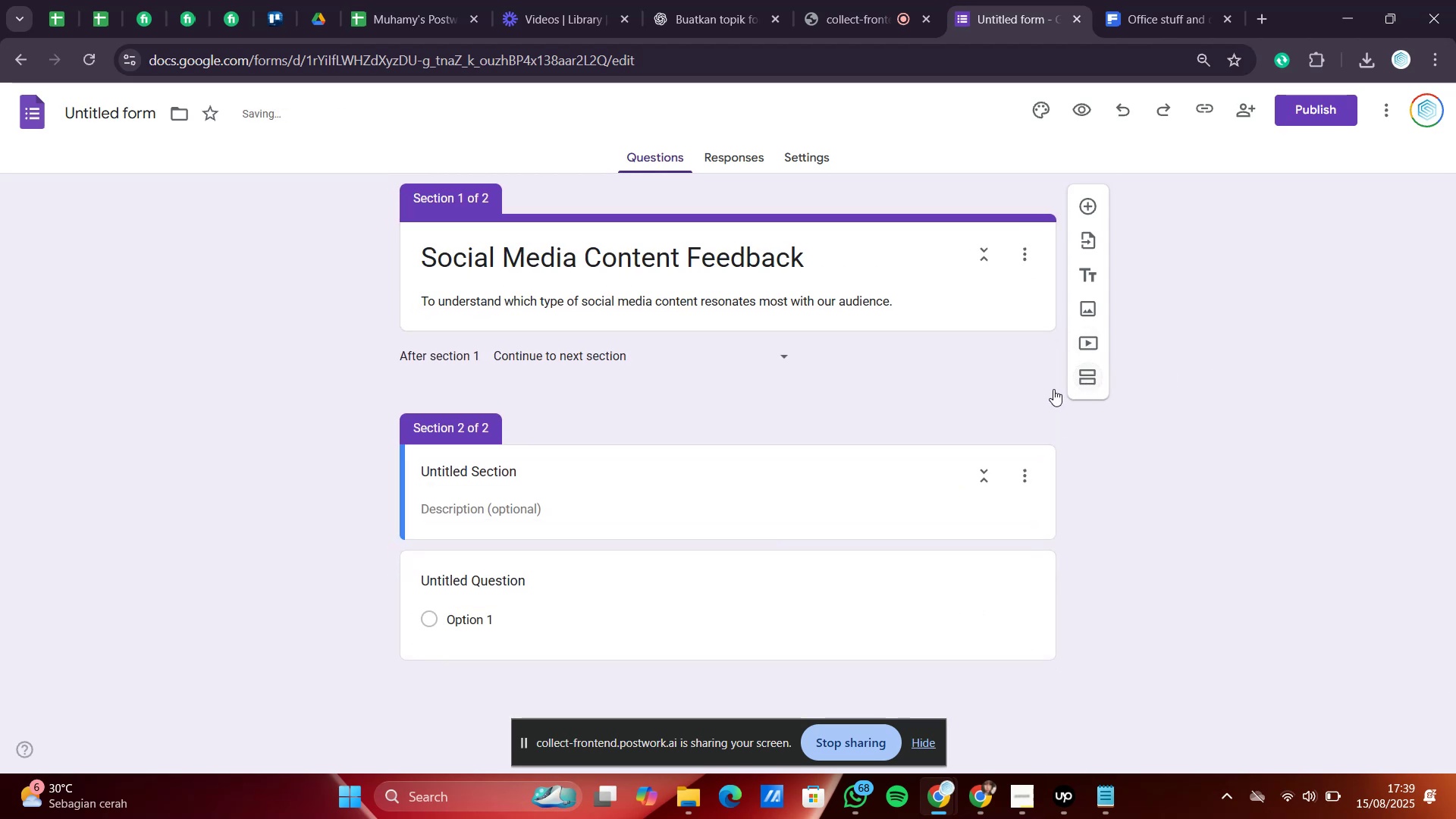 
scroll: coordinate [552, 423], scroll_direction: down, amount: 1.0
 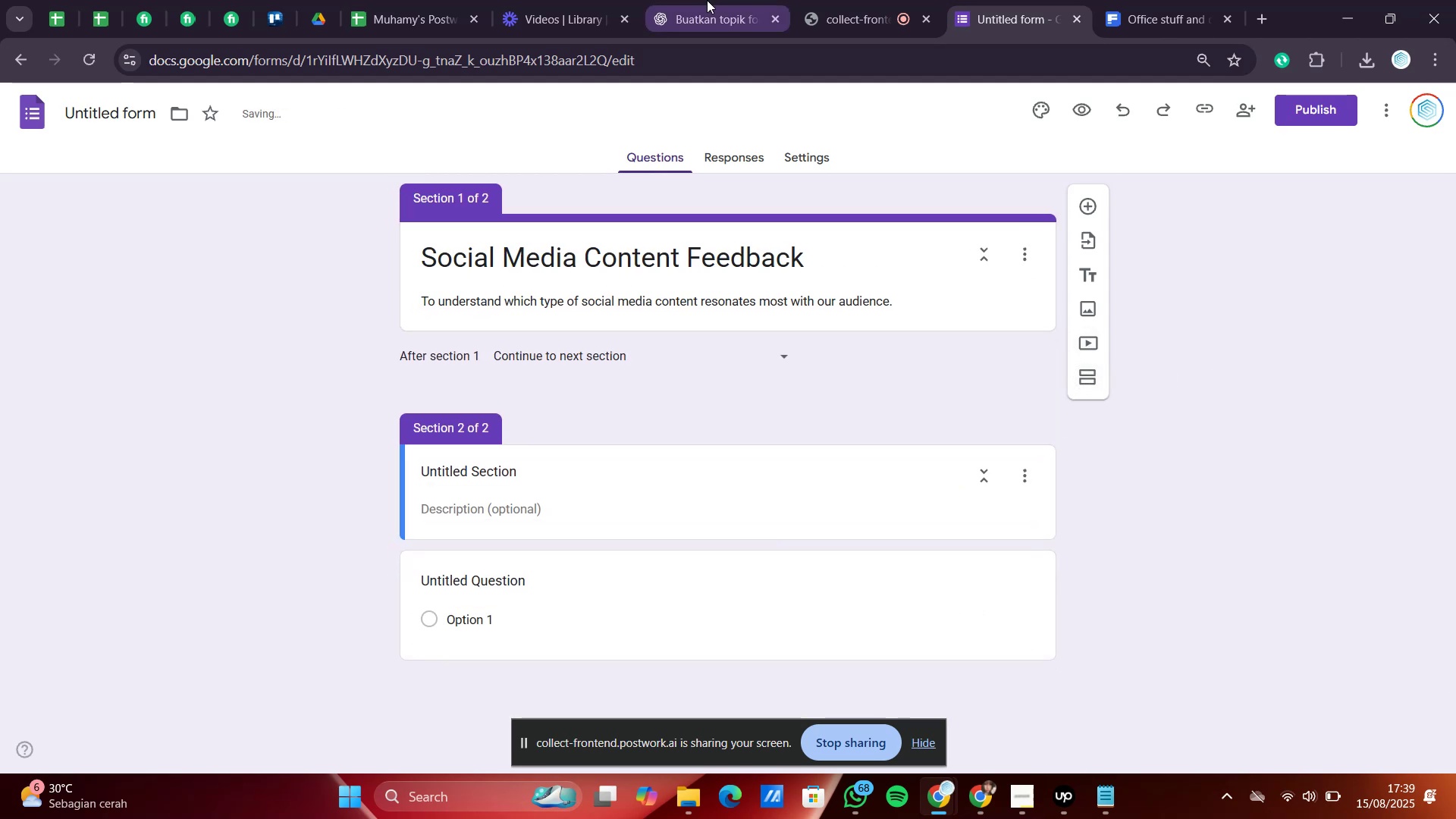 
left_click([709, 0])
 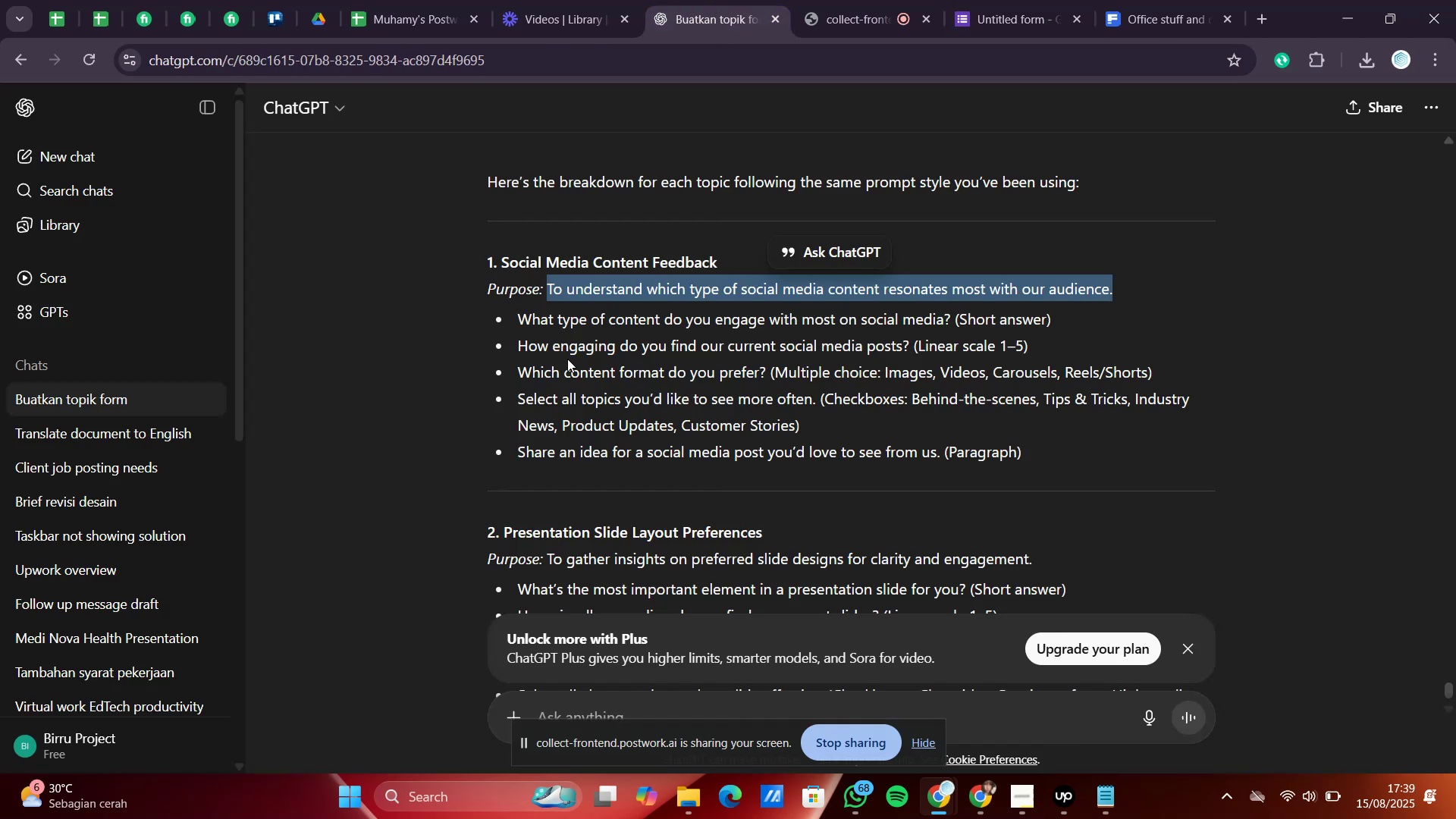 
scroll: coordinate [579, 379], scroll_direction: down, amount: 1.0
 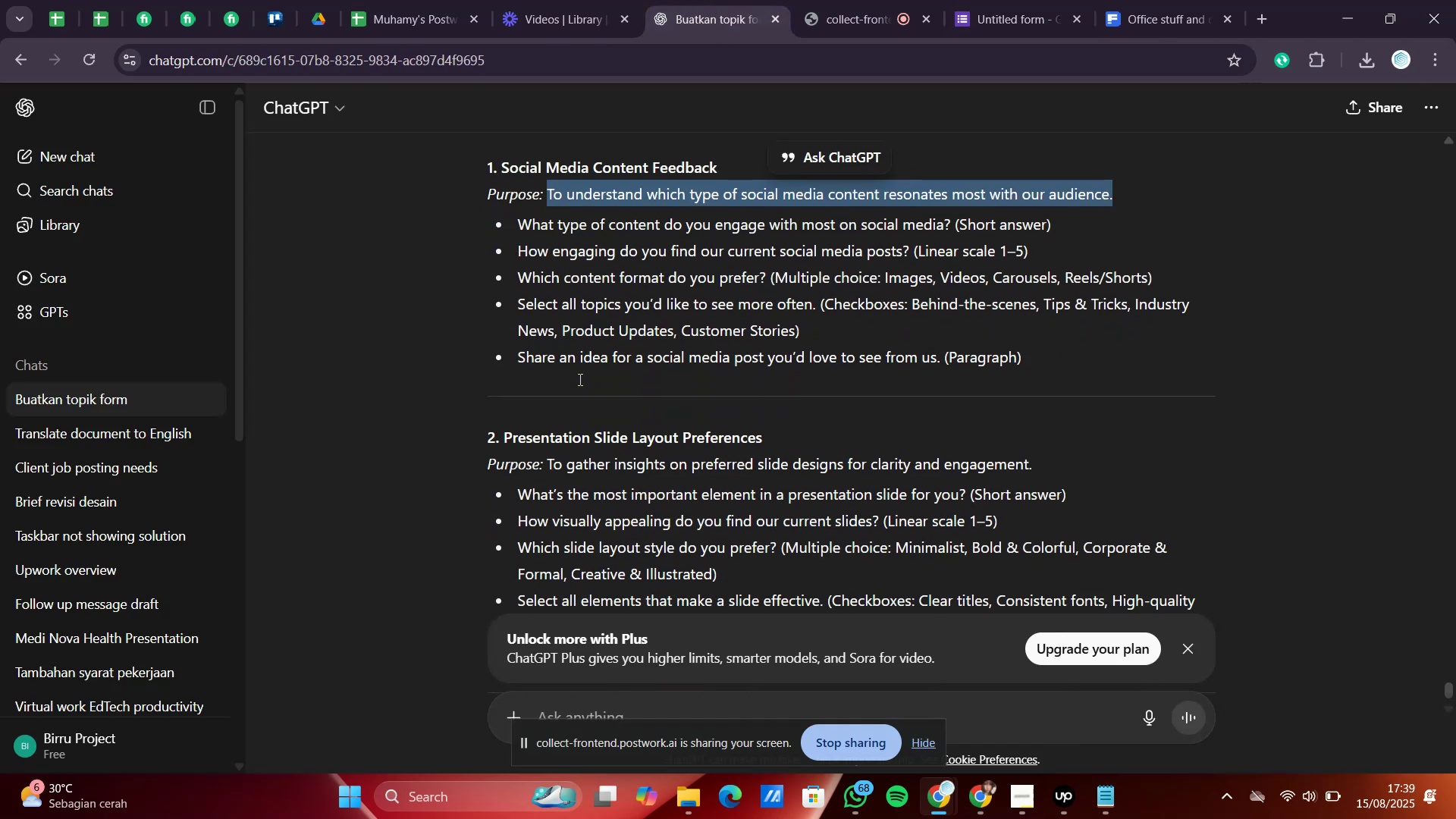 
scroll: coordinate [579, 379], scroll_direction: up, amount: 1.0
 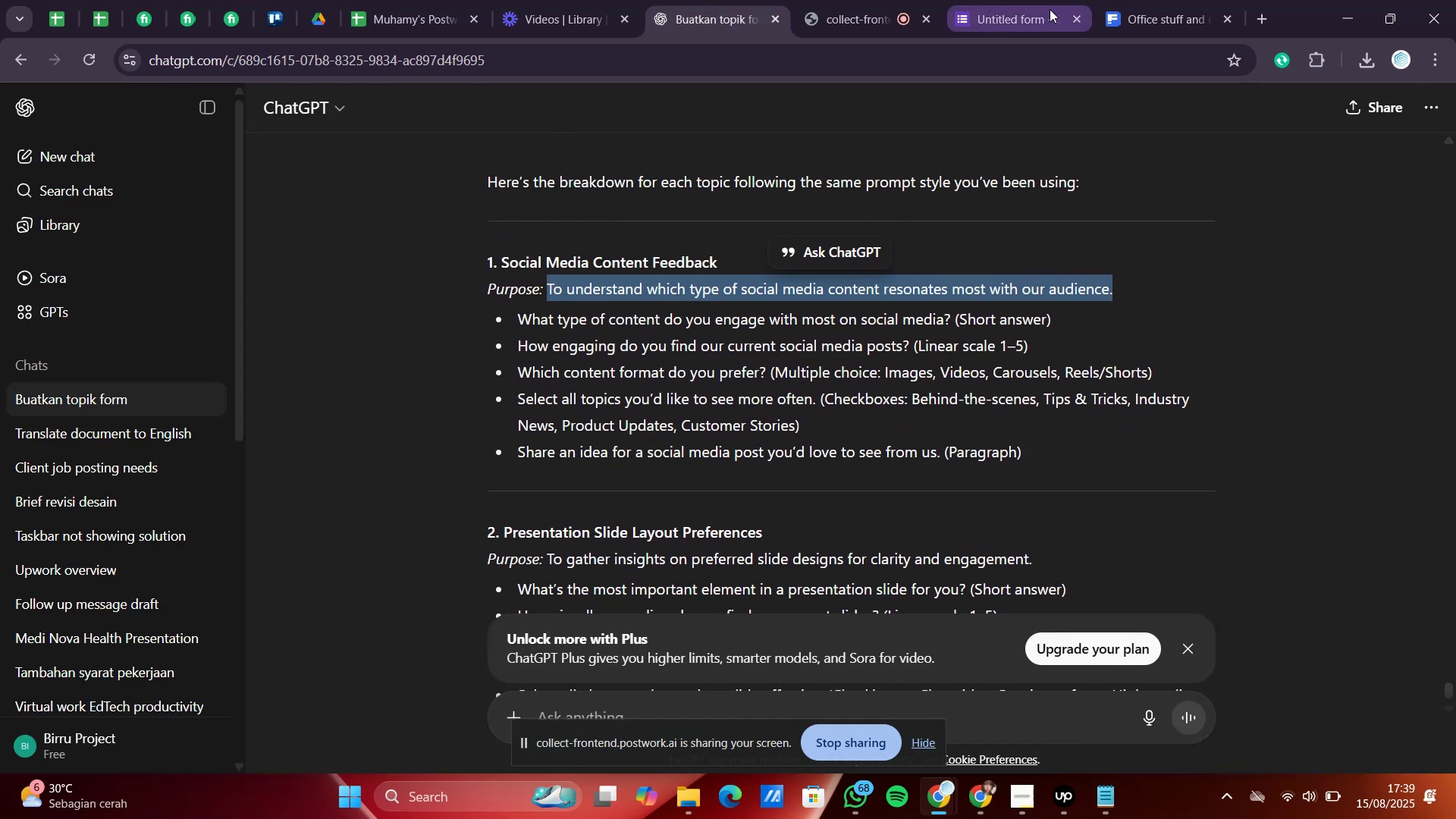 
left_click([1151, 0])
 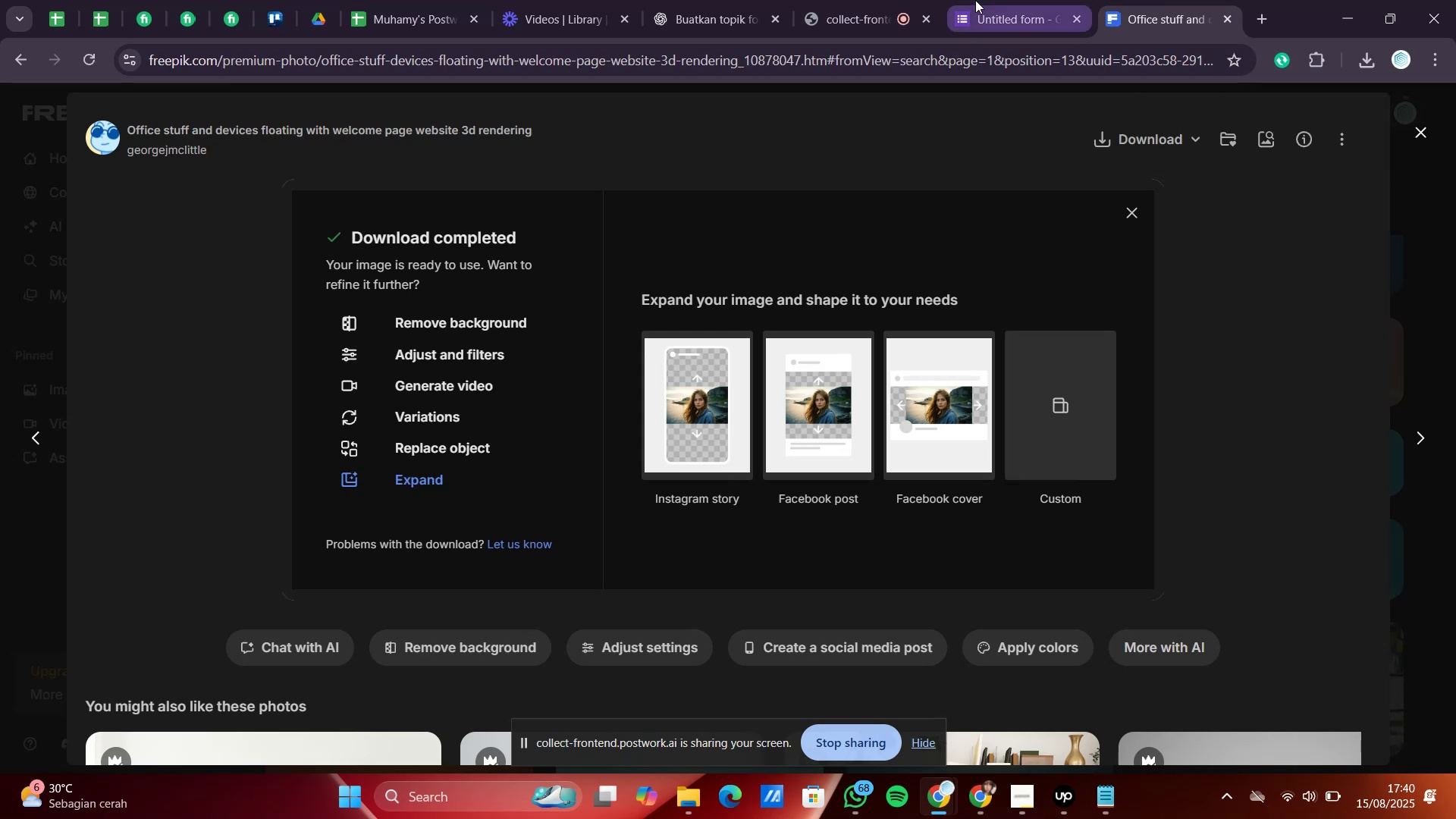 
wait(5.04)
 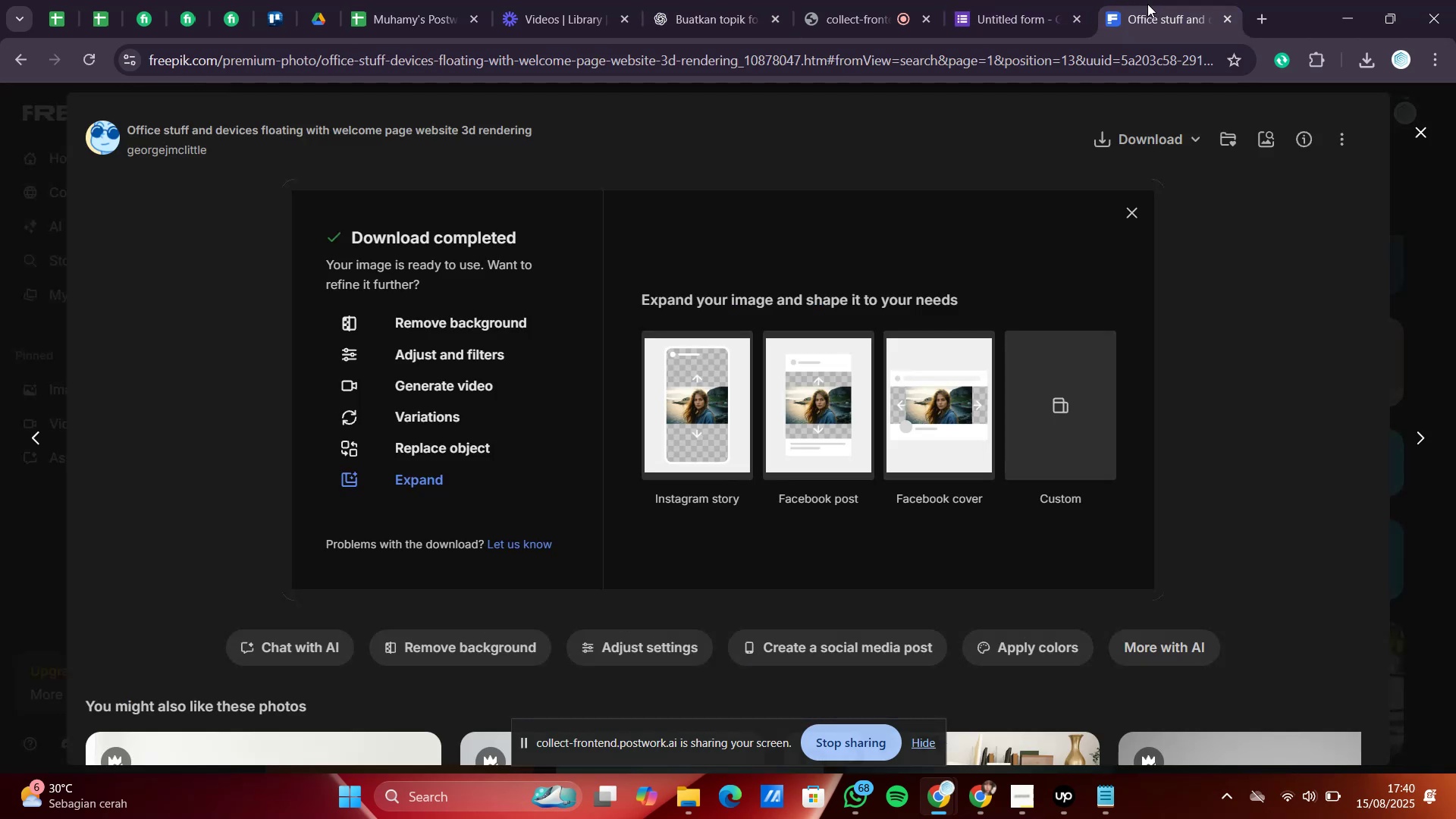 
left_click([673, 0])
 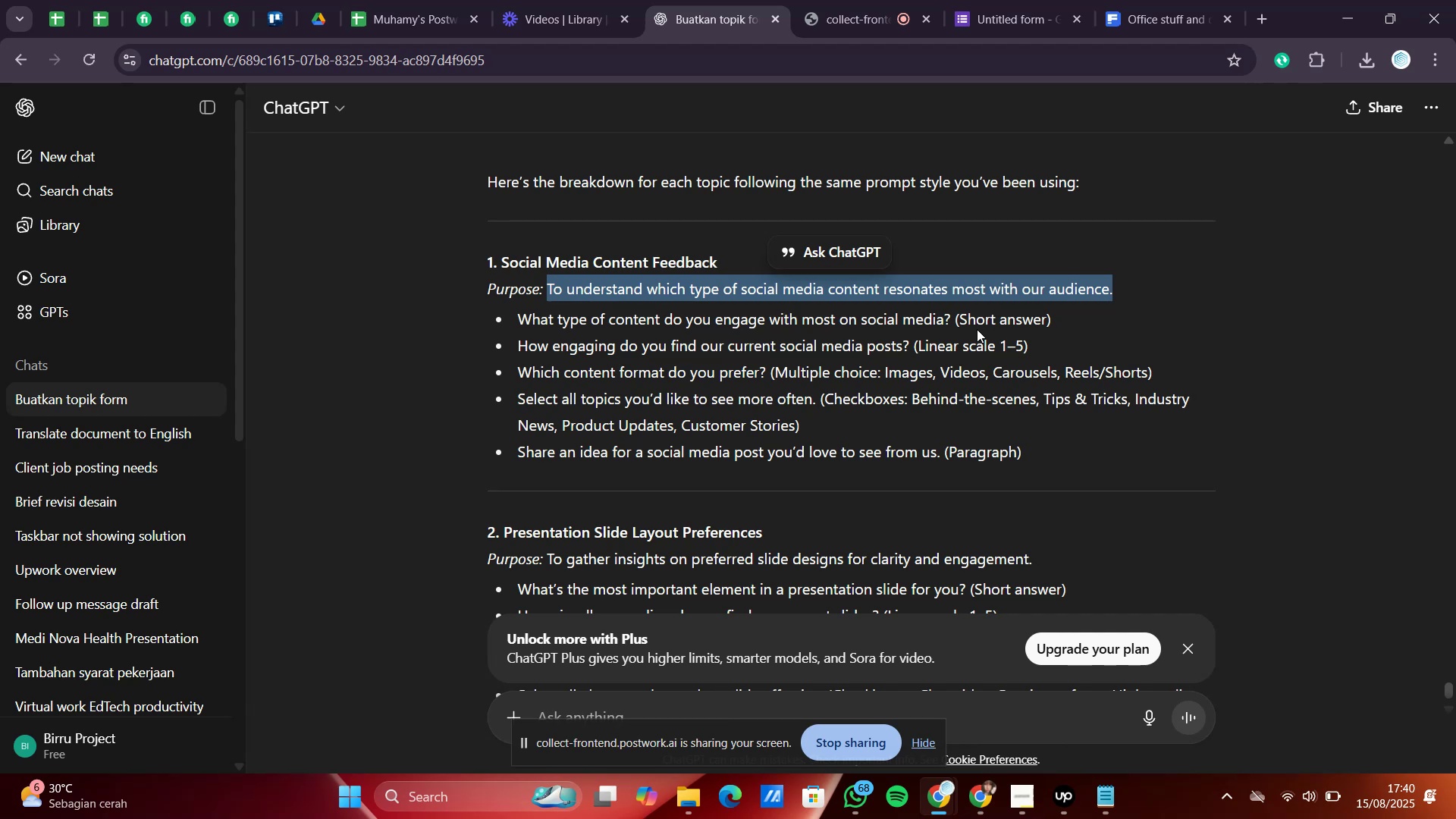 
wait(32.25)
 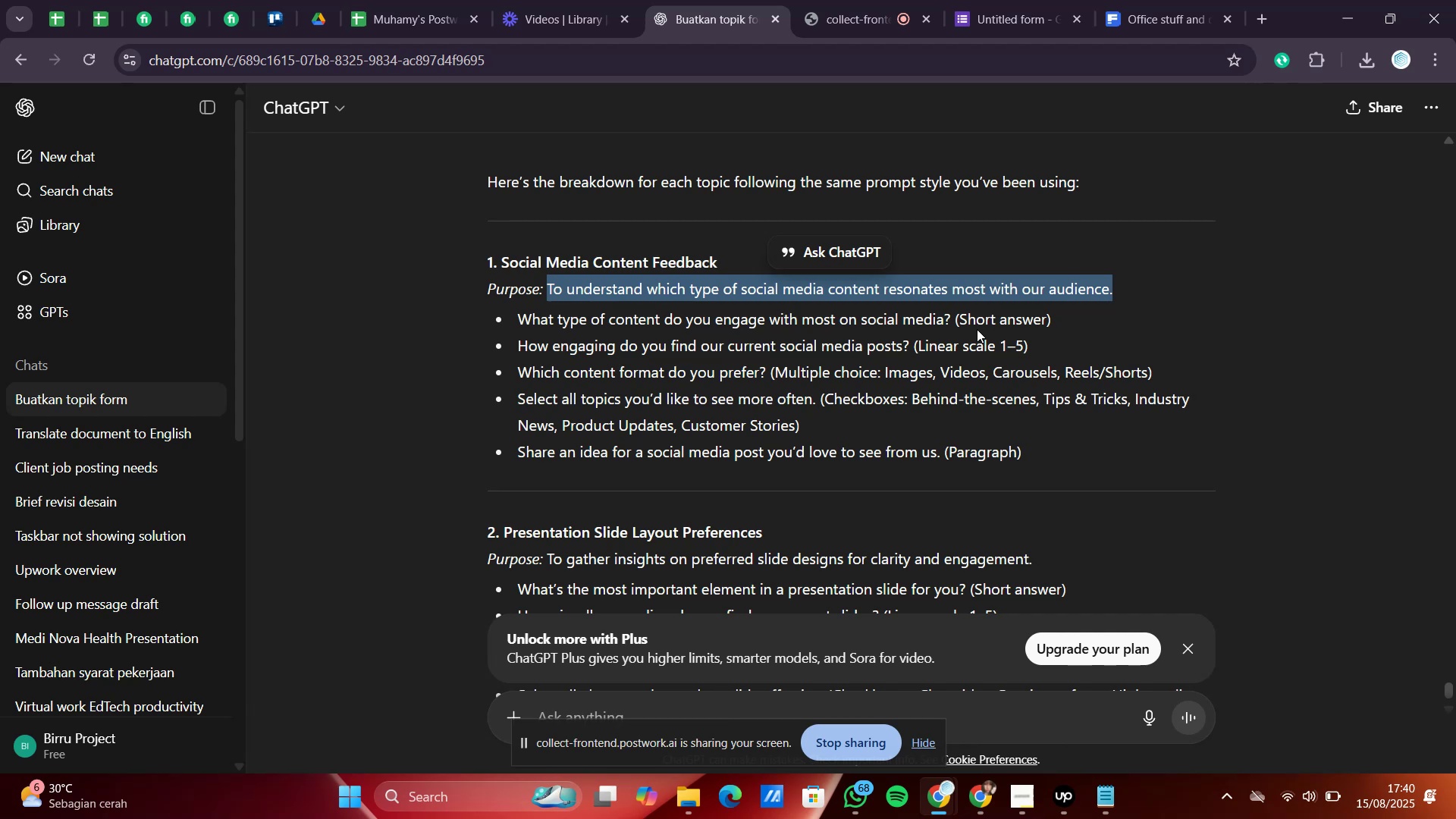 
scroll: coordinate [541, 366], scroll_direction: down, amount: 2.0
 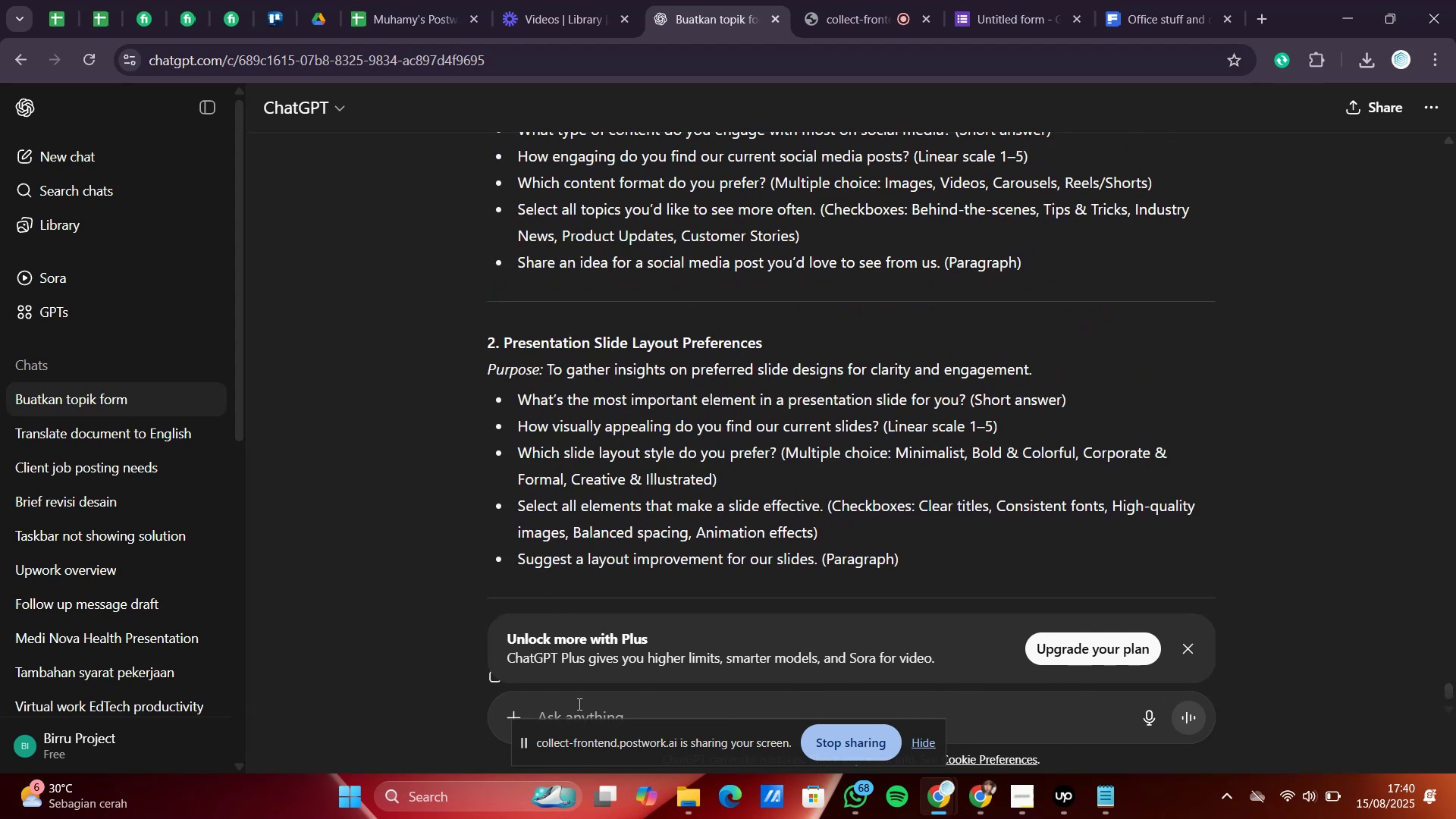 
left_click([578, 704])
 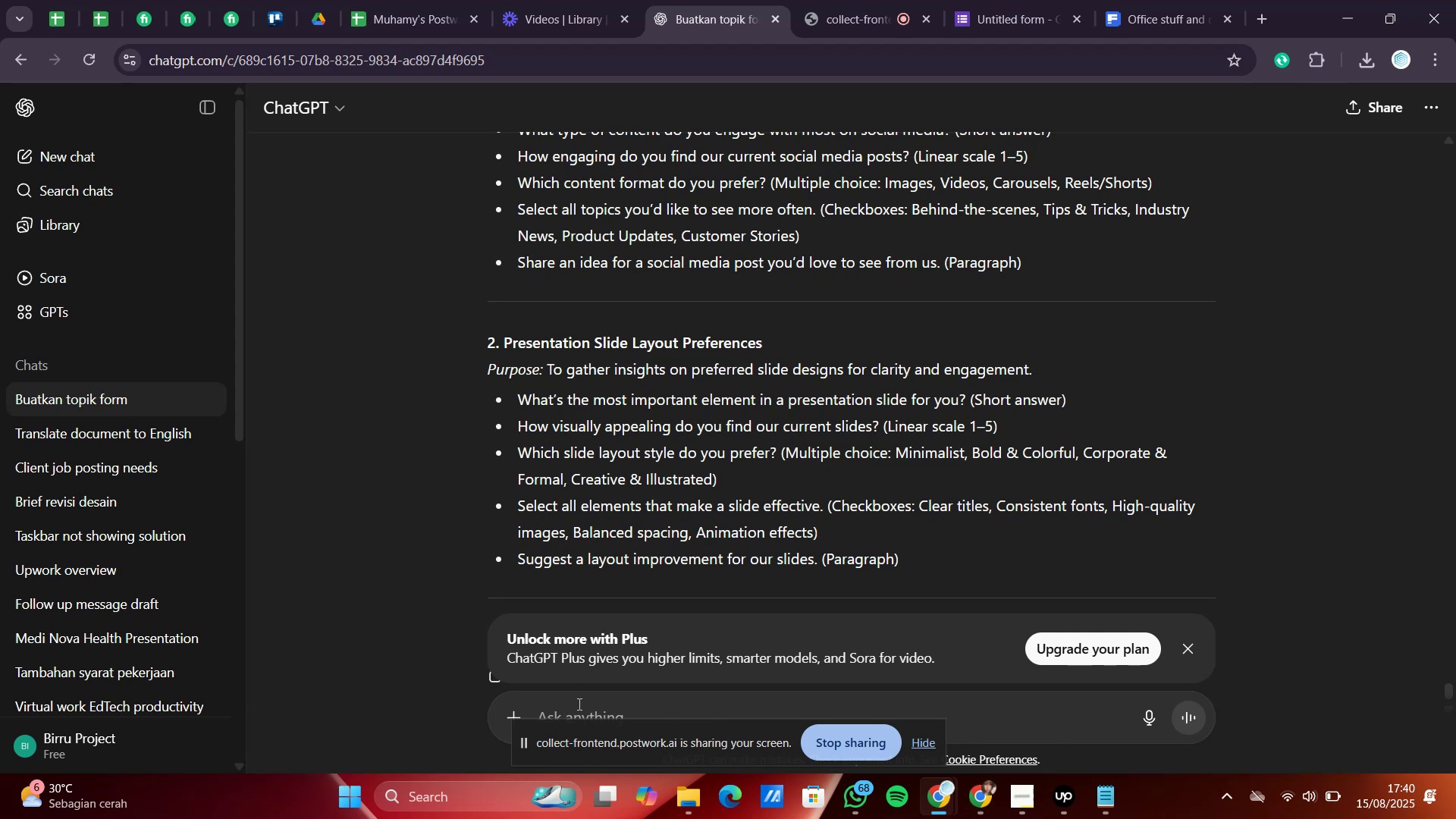 
wait(5.38)
 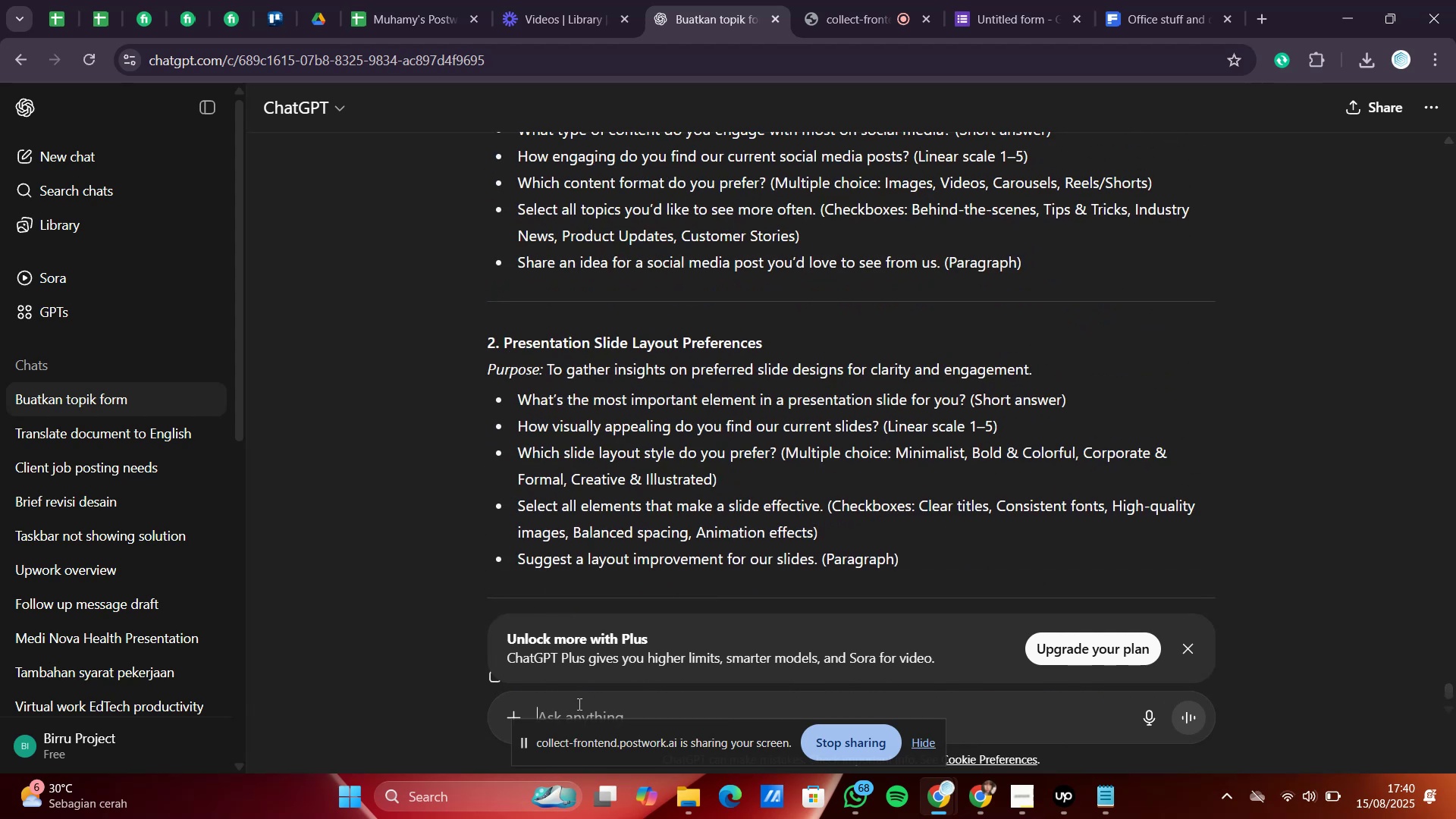 
type(breakdown)
 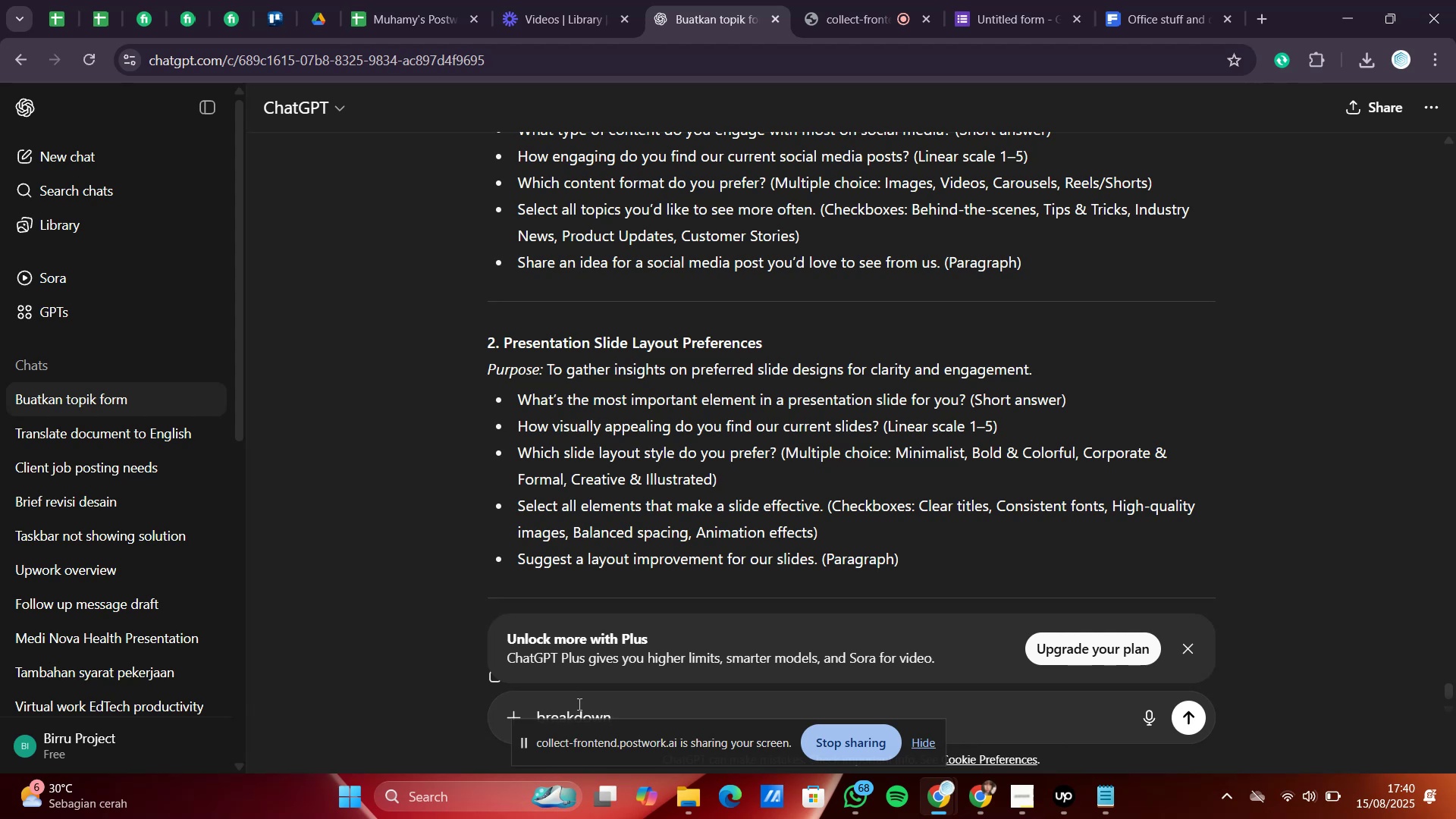 
wait(7.08)
 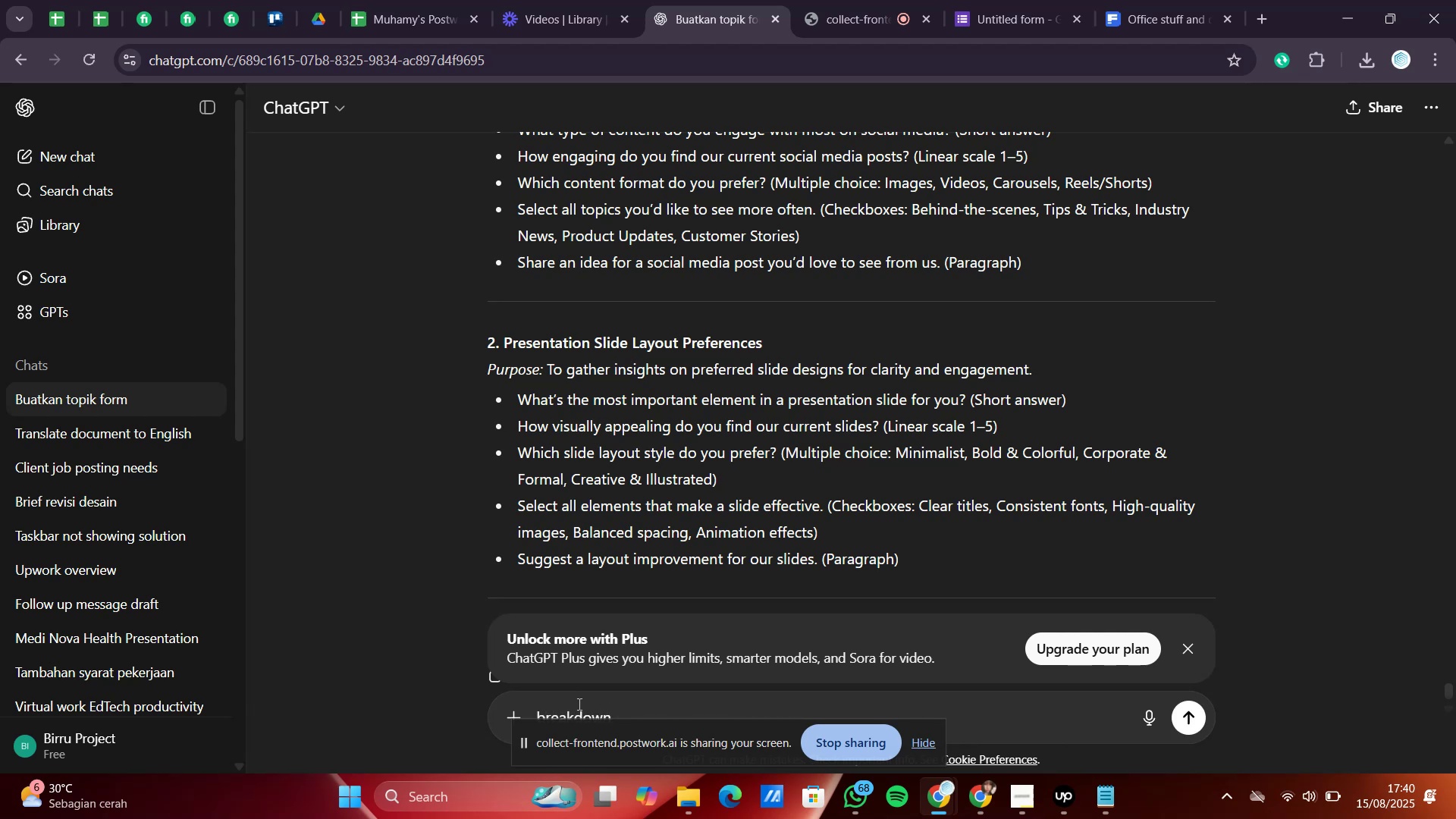 
type( the question)
 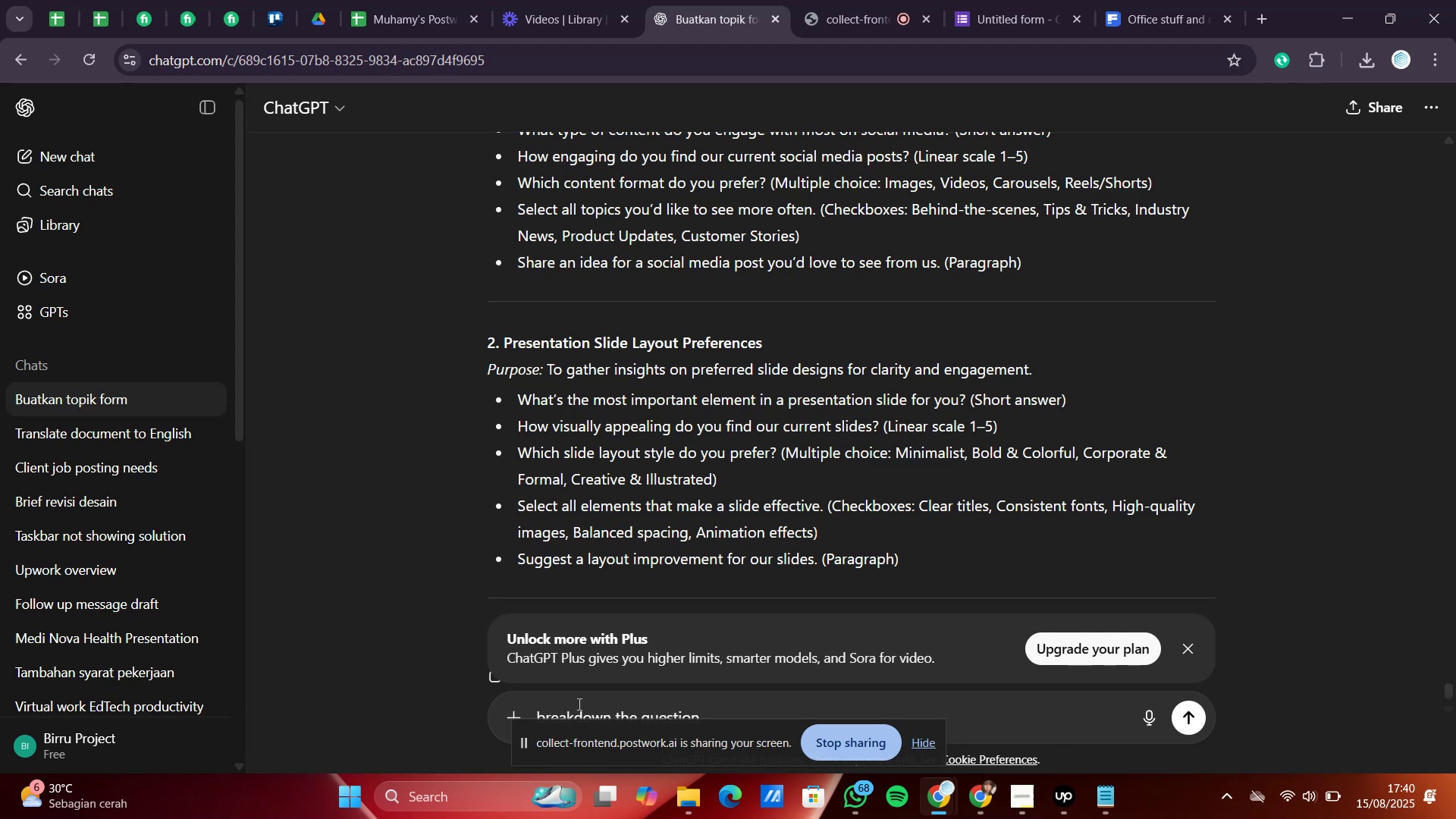 
key(Enter)
 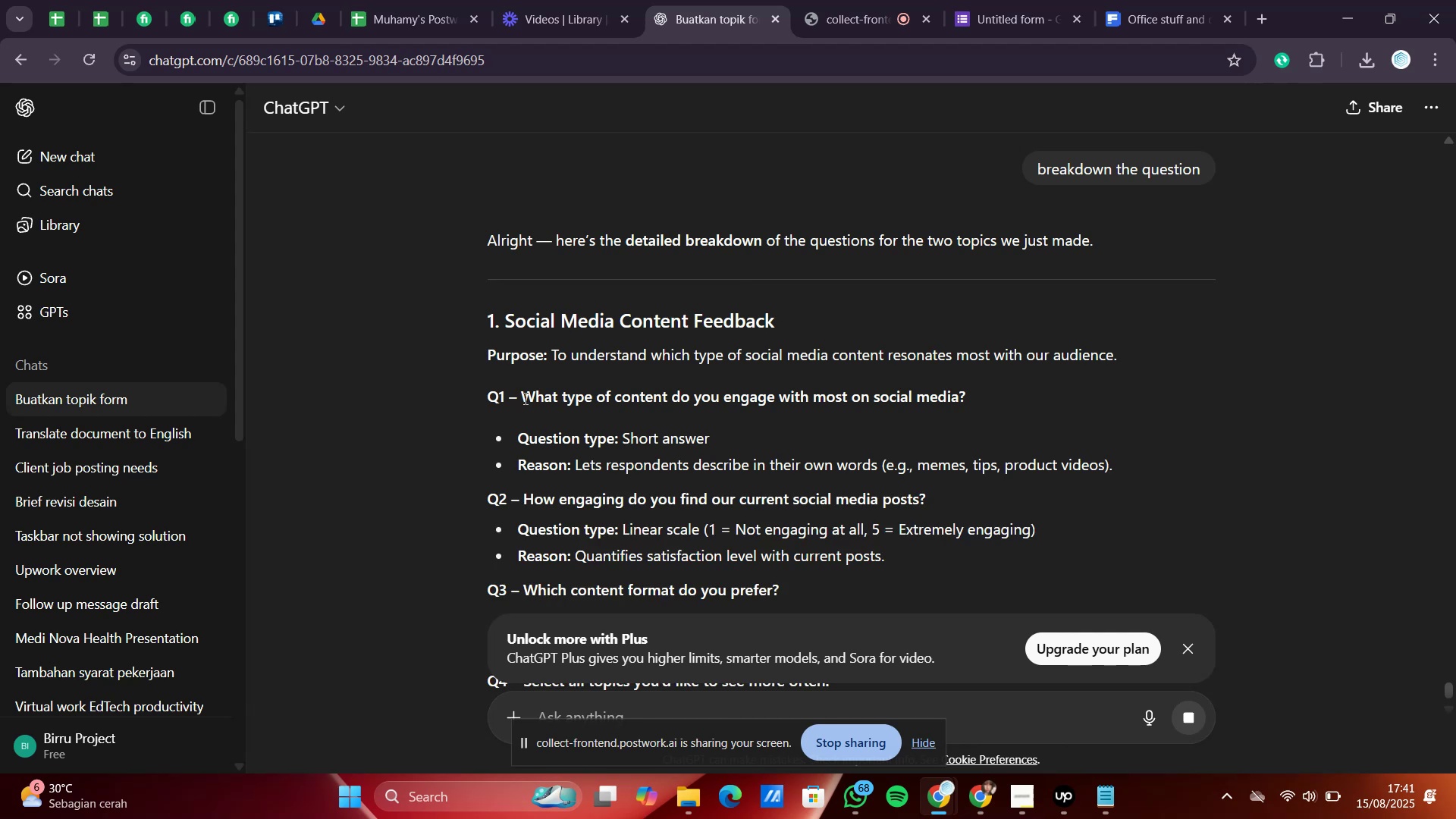 
wait(7.17)
 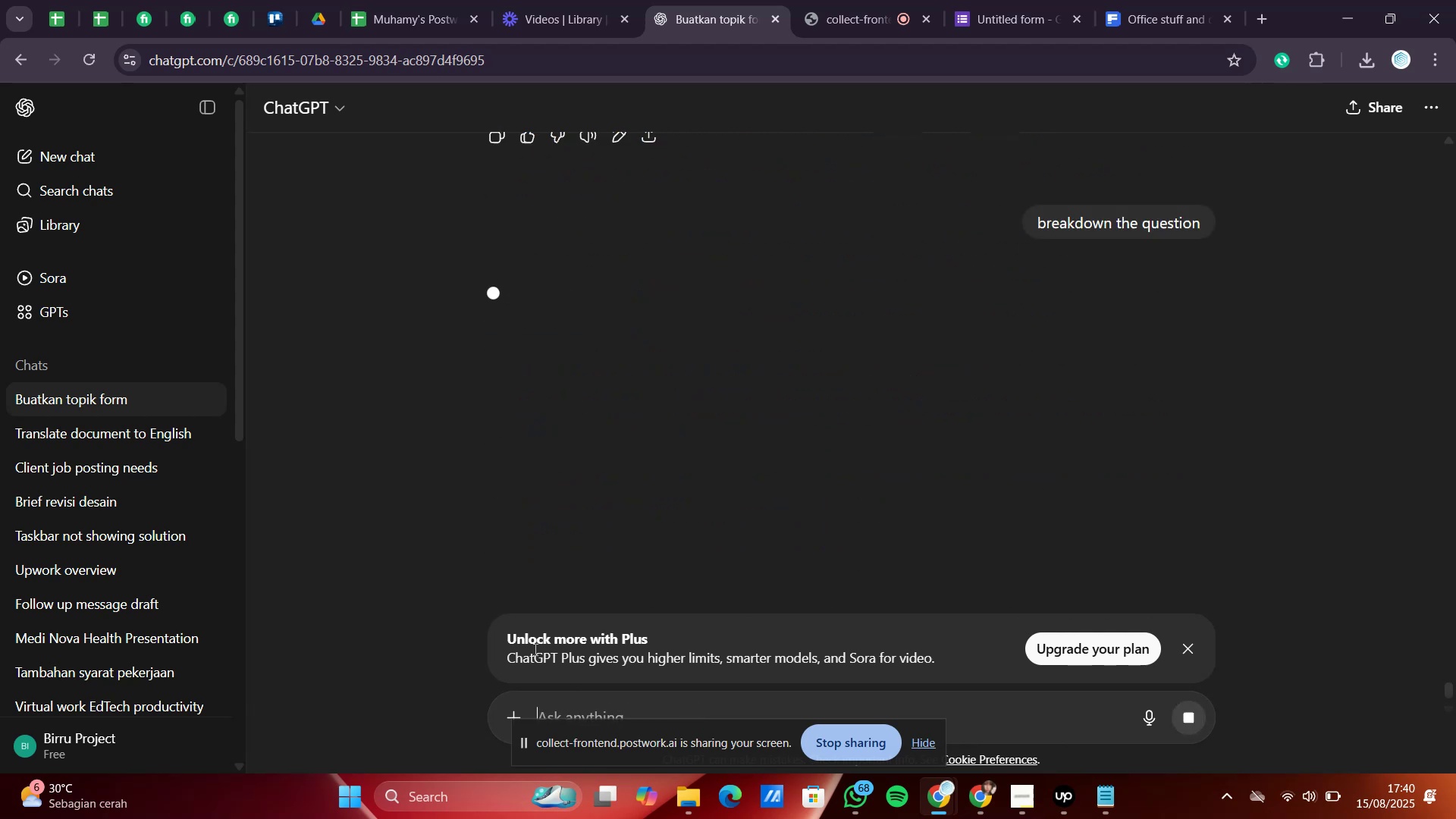 
left_click_drag(start_coordinate=[525, 395], to_coordinate=[993, 393])
 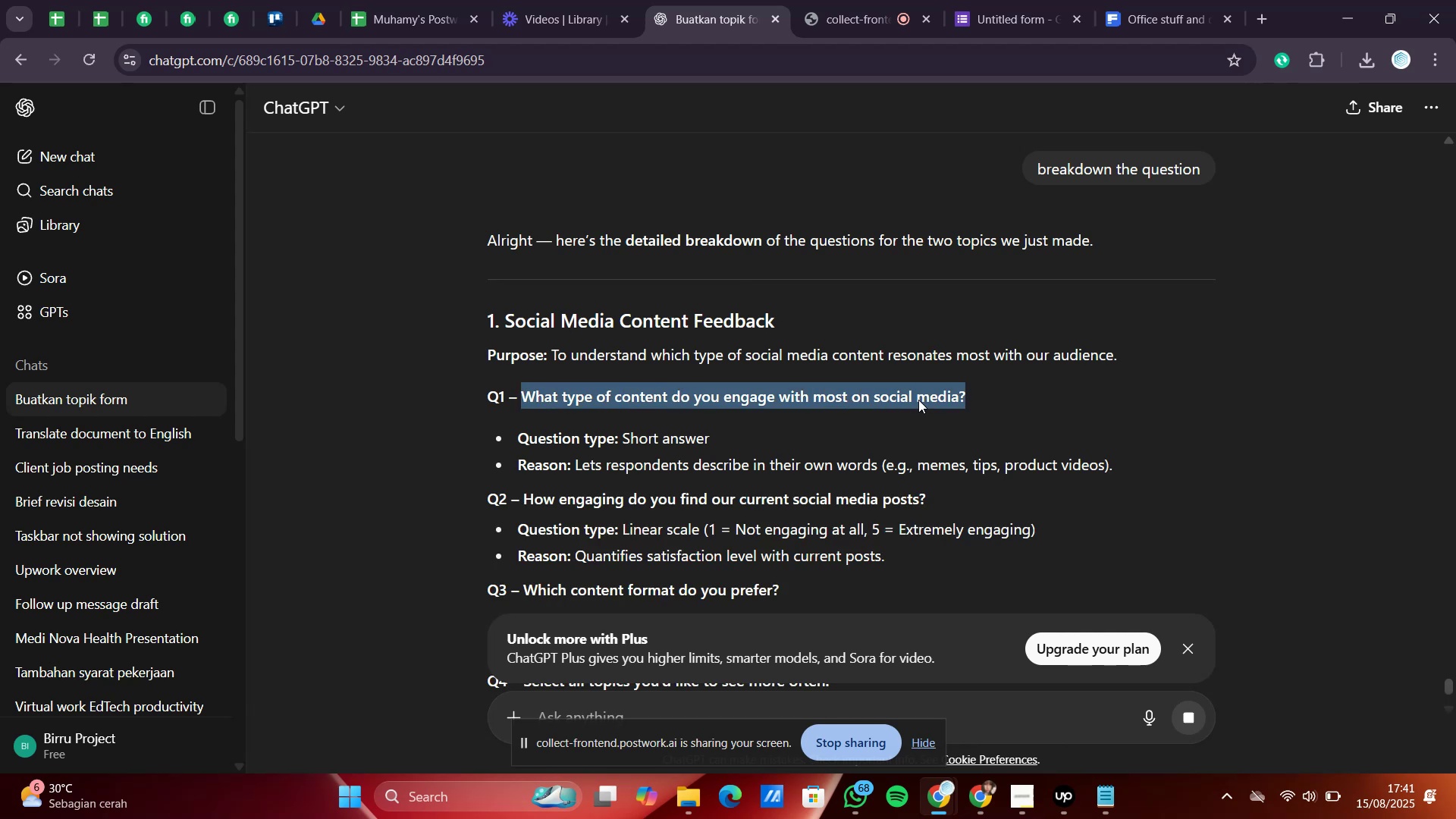 
right_click([918, 398])
 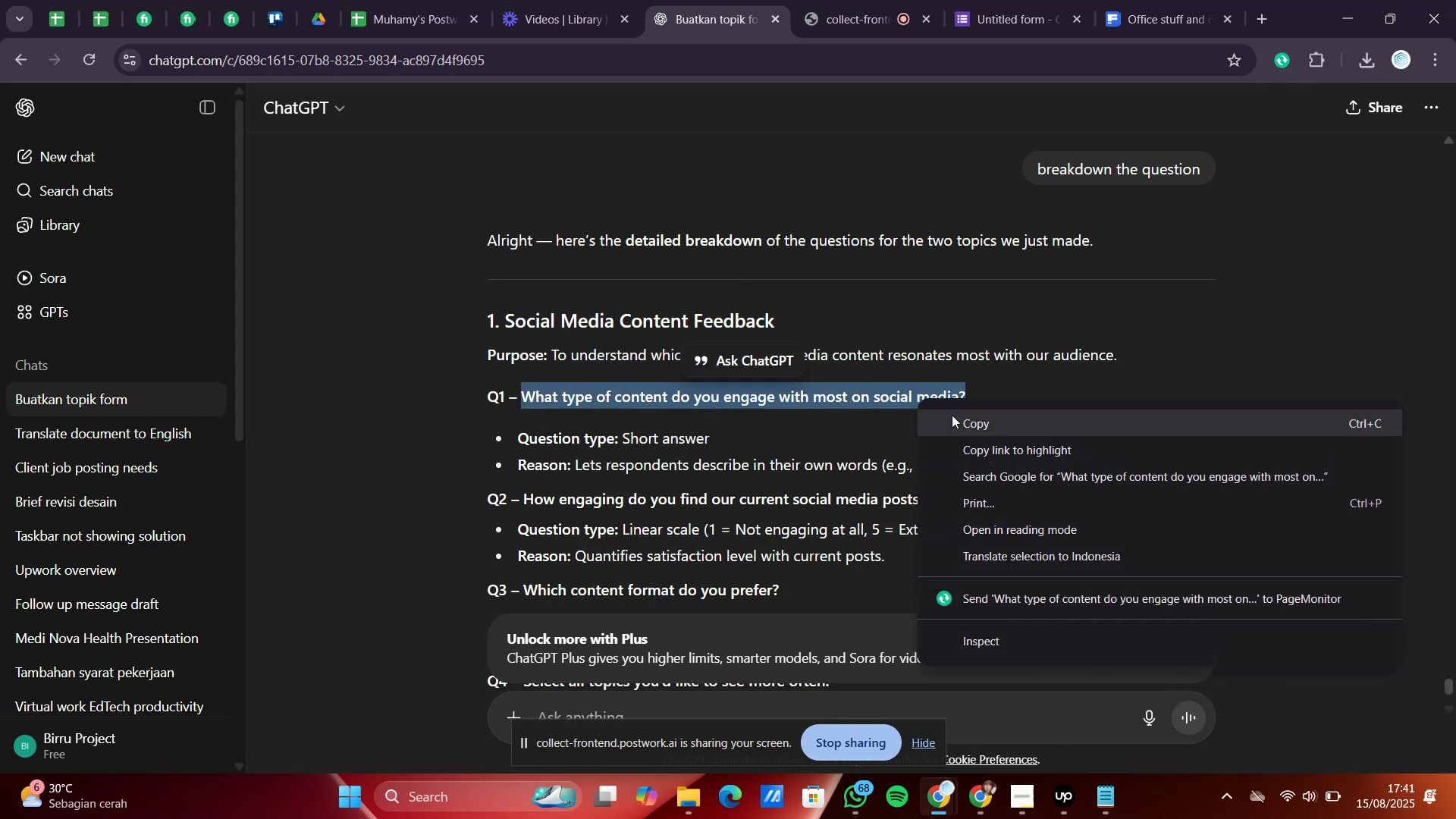 
left_click([952, 416])
 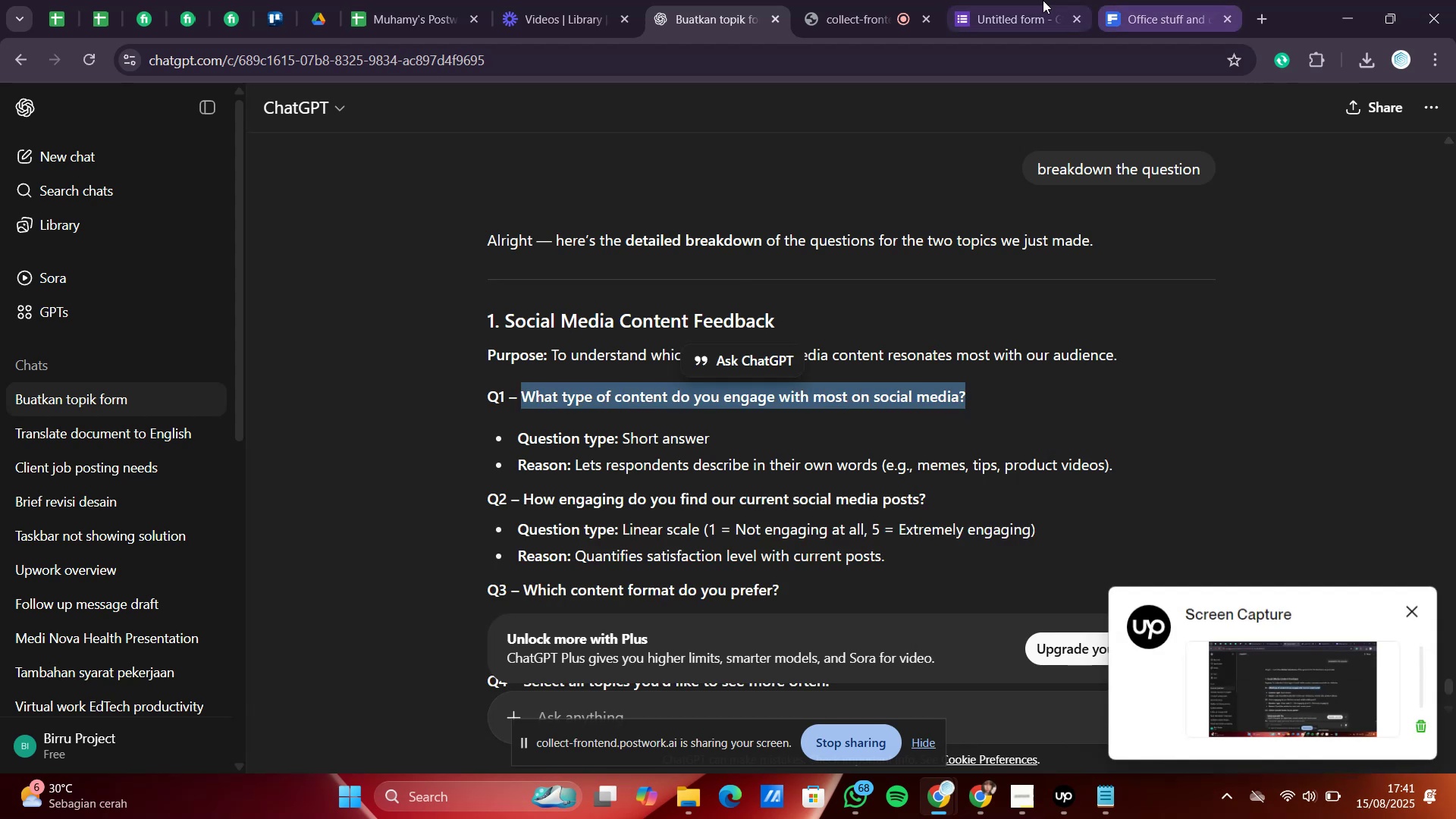 
left_click([1002, 0])
 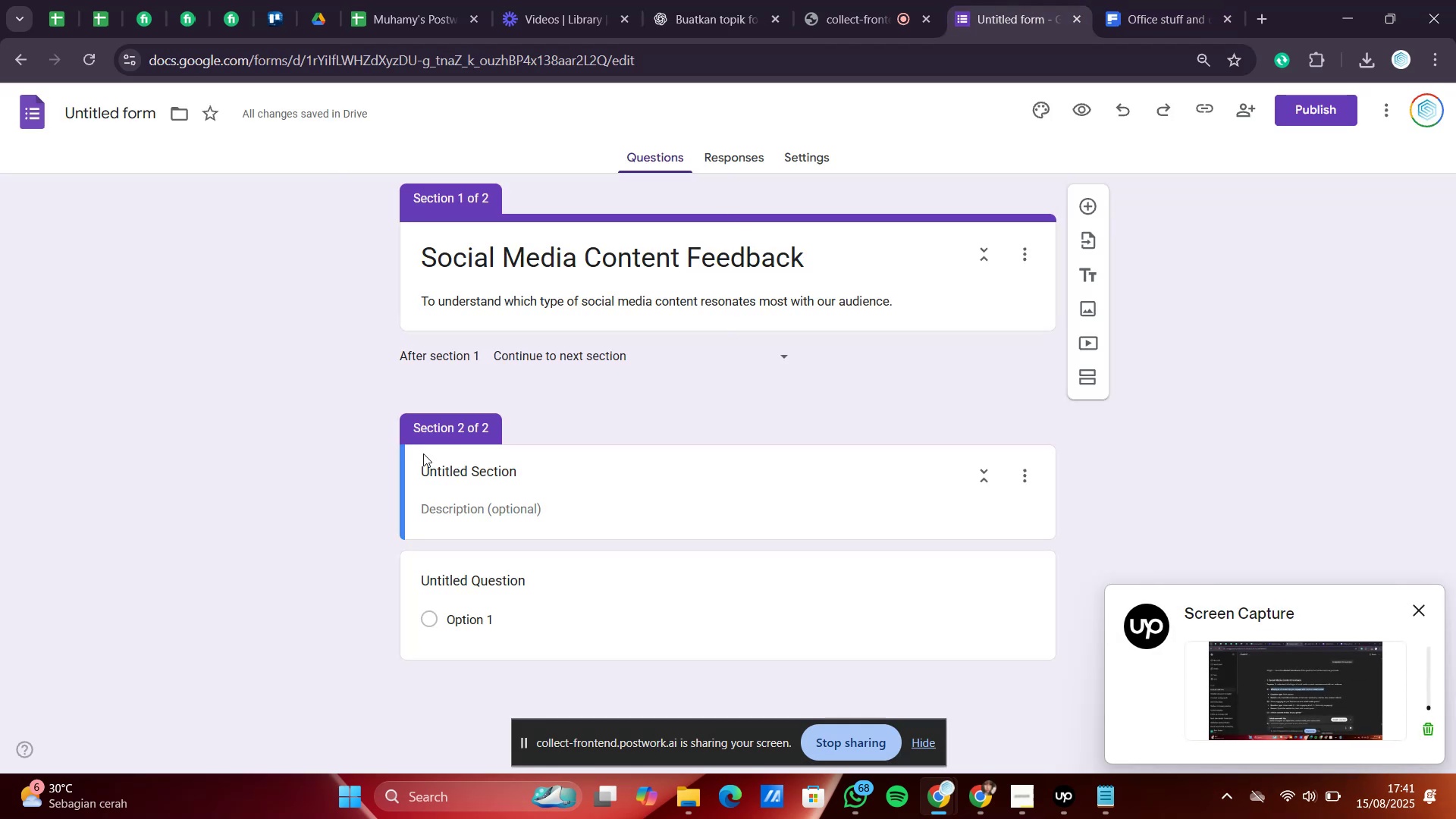 
scroll: coordinate [502, 586], scroll_direction: down, amount: 3.0
 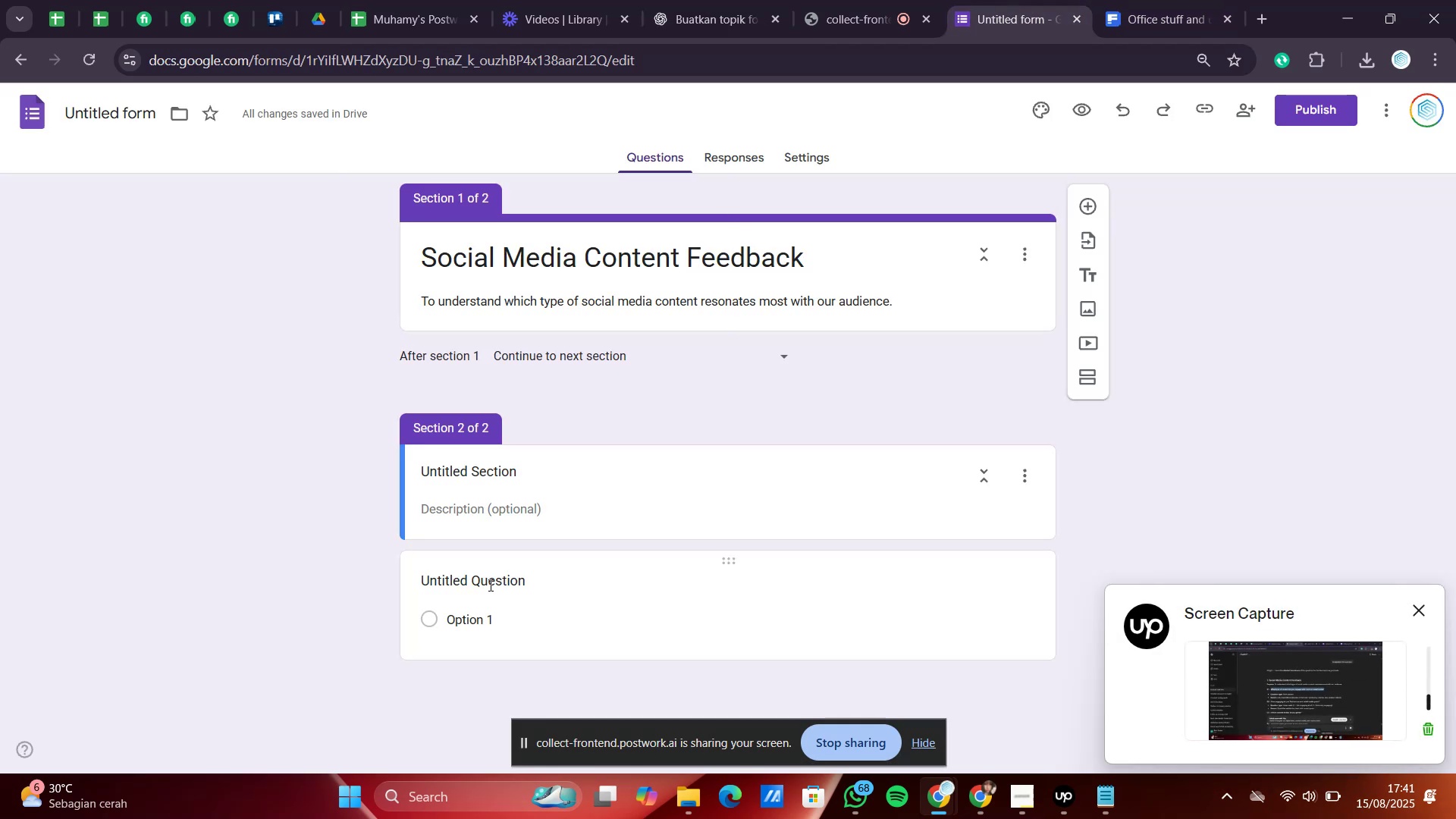 
right_click([489, 585])
 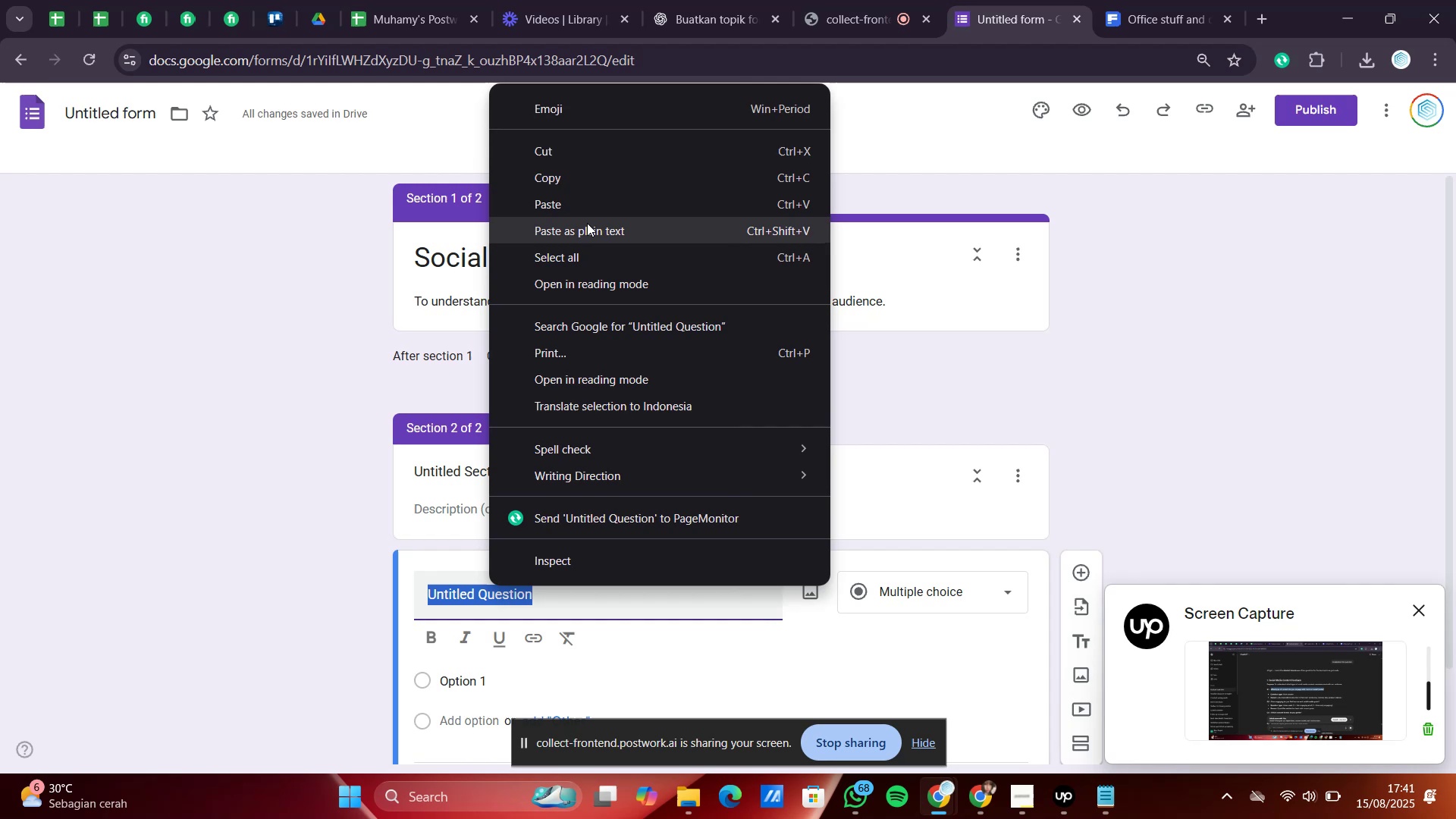 
left_click([581, 209])
 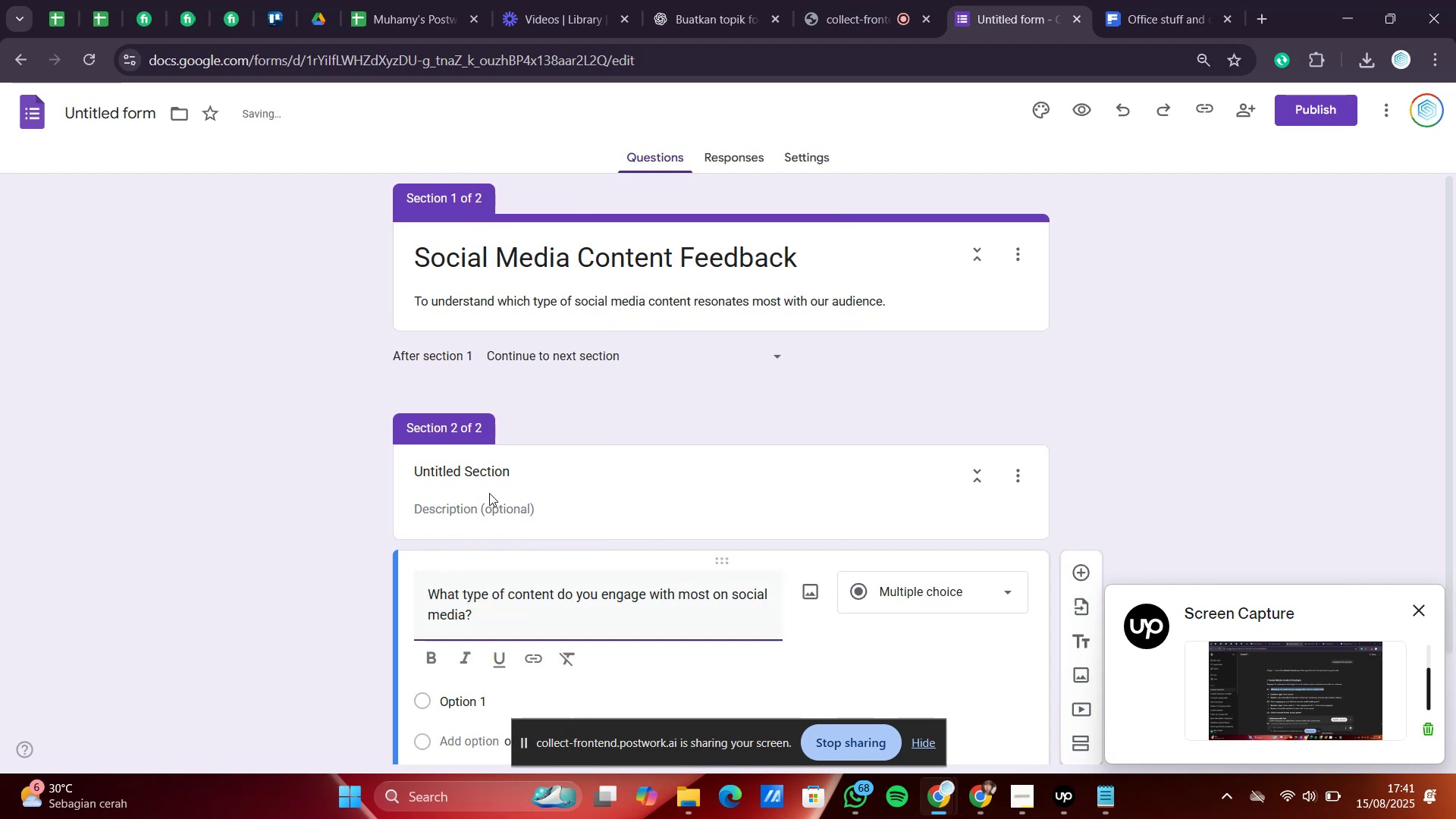 
left_click_drag(start_coordinate=[511, 469], to_coordinate=[418, 477])
 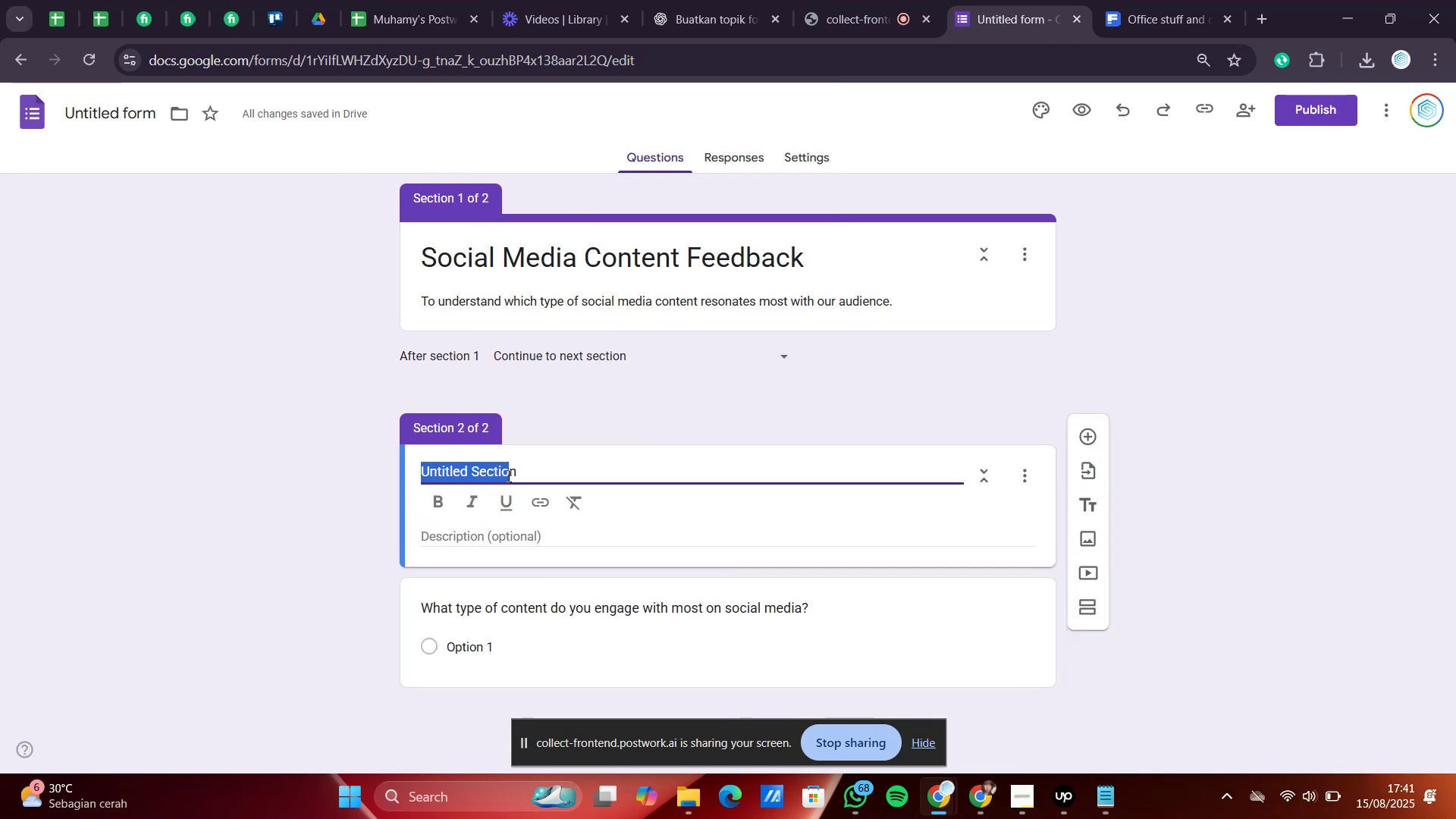 
left_click_drag(start_coordinate=[525, 469], to_coordinate=[420, 472])
 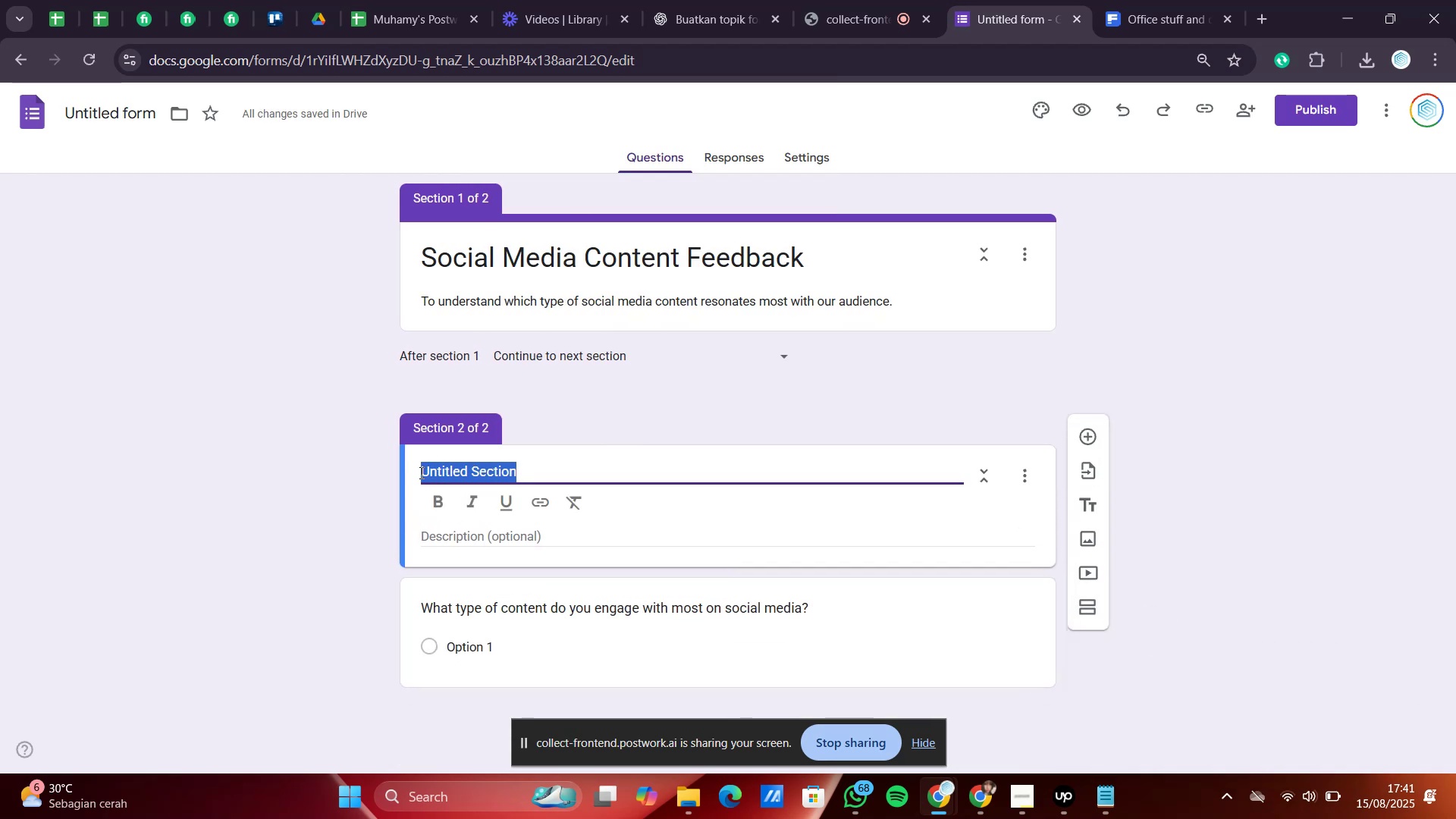 
type(Questions)
 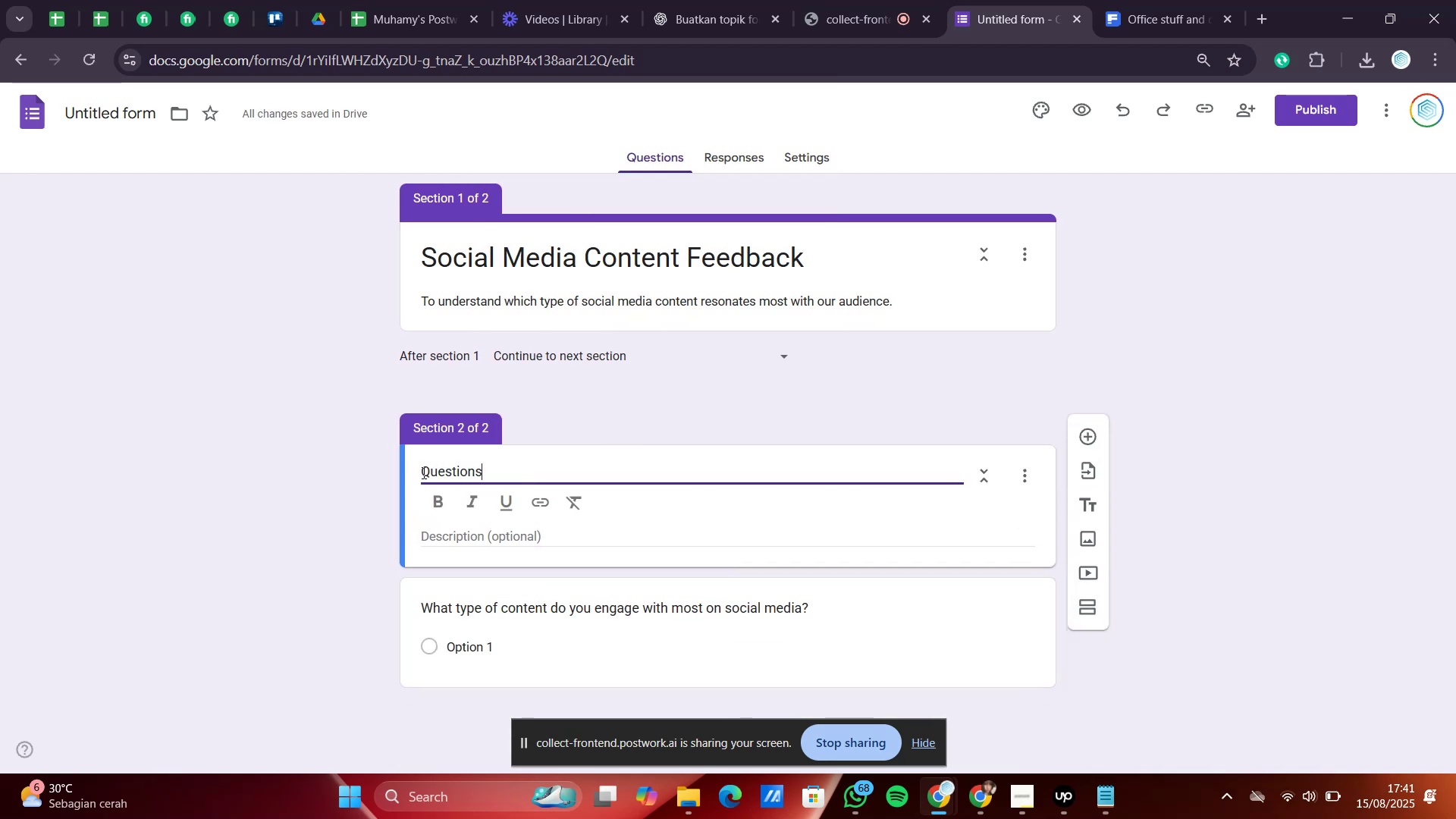 
scroll: coordinate [569, 563], scroll_direction: down, amount: 3.0
 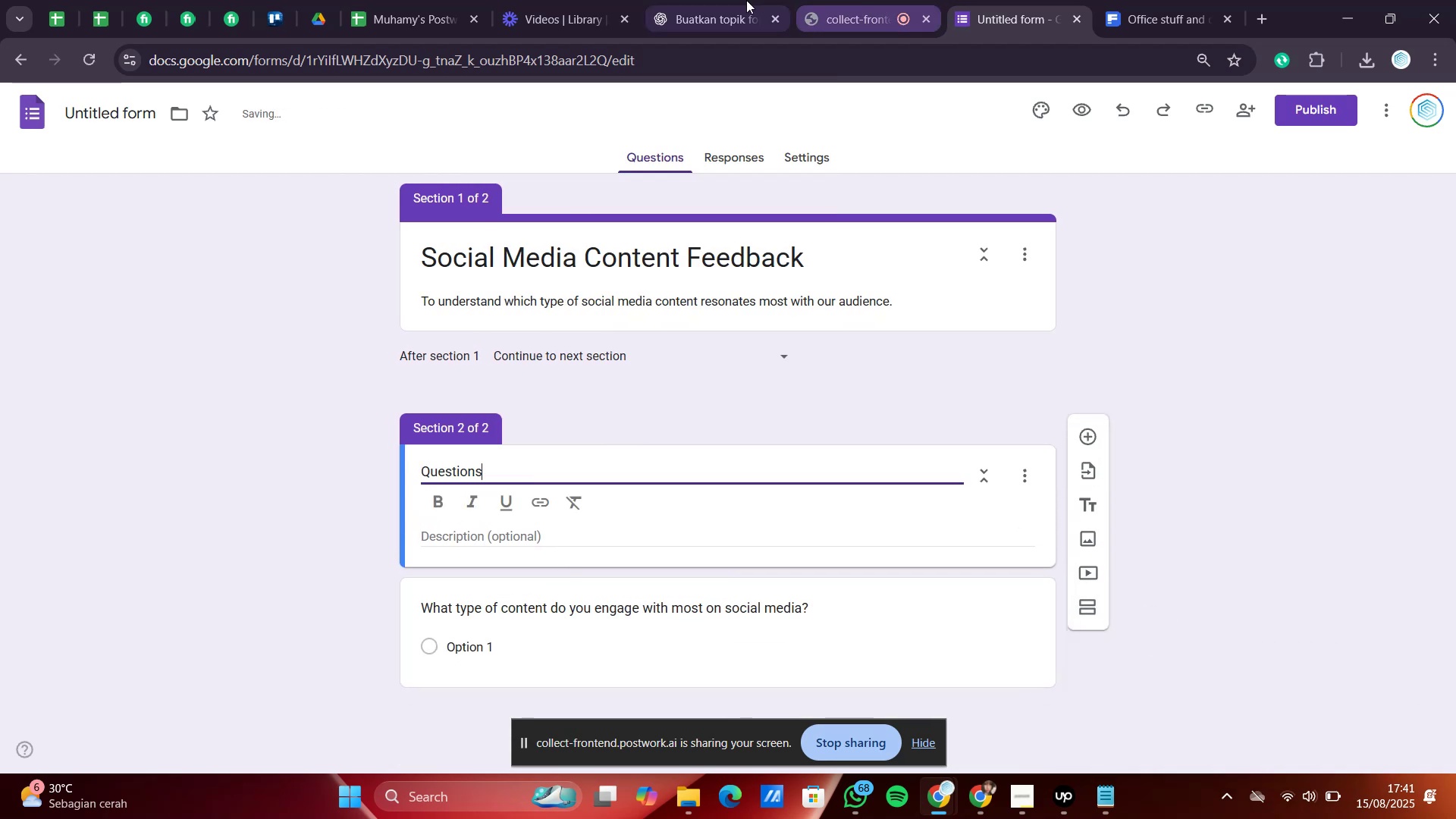 
left_click([720, 0])
 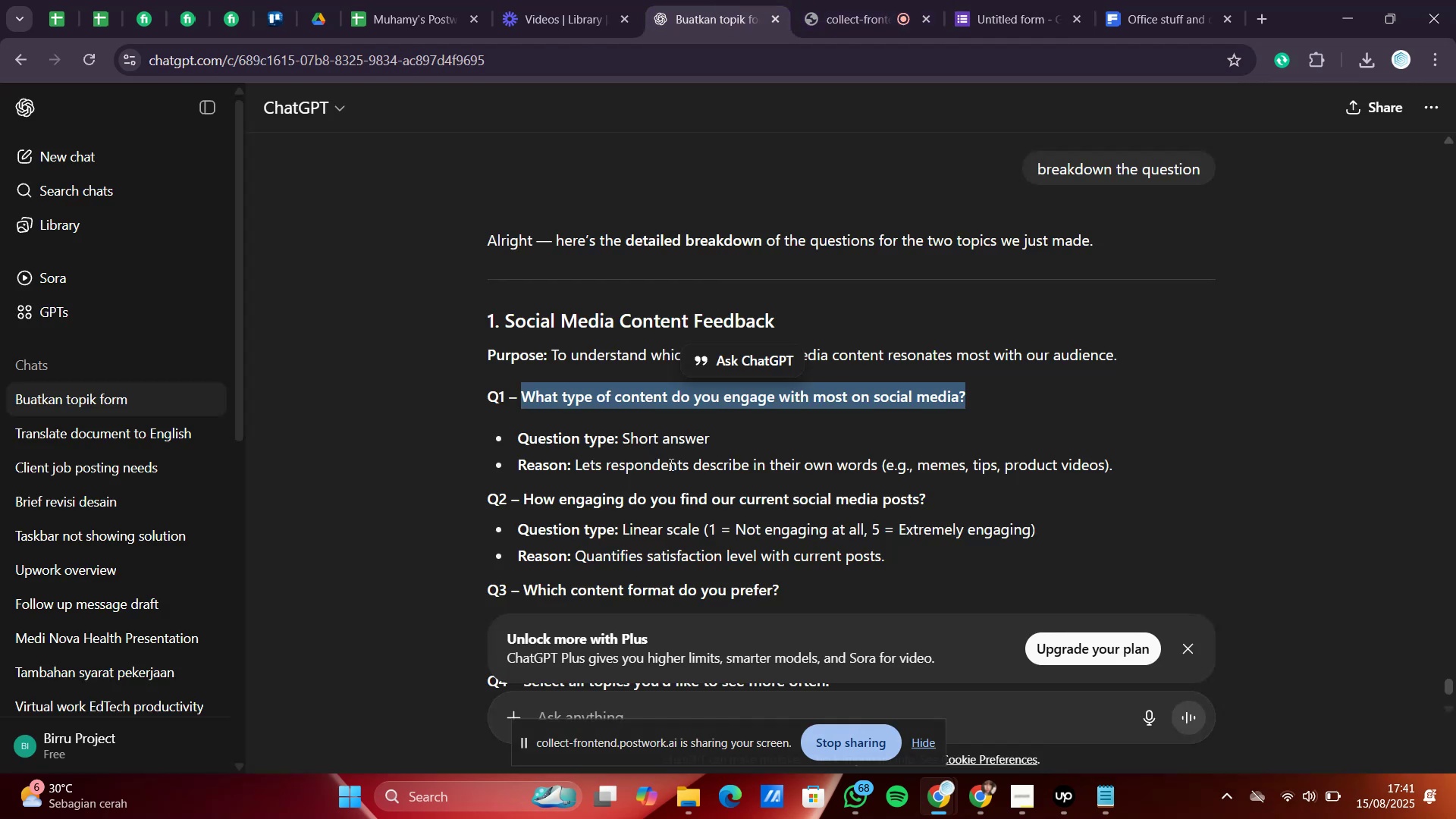 
scroll: coordinate [665, 459], scroll_direction: down, amount: 1.0
 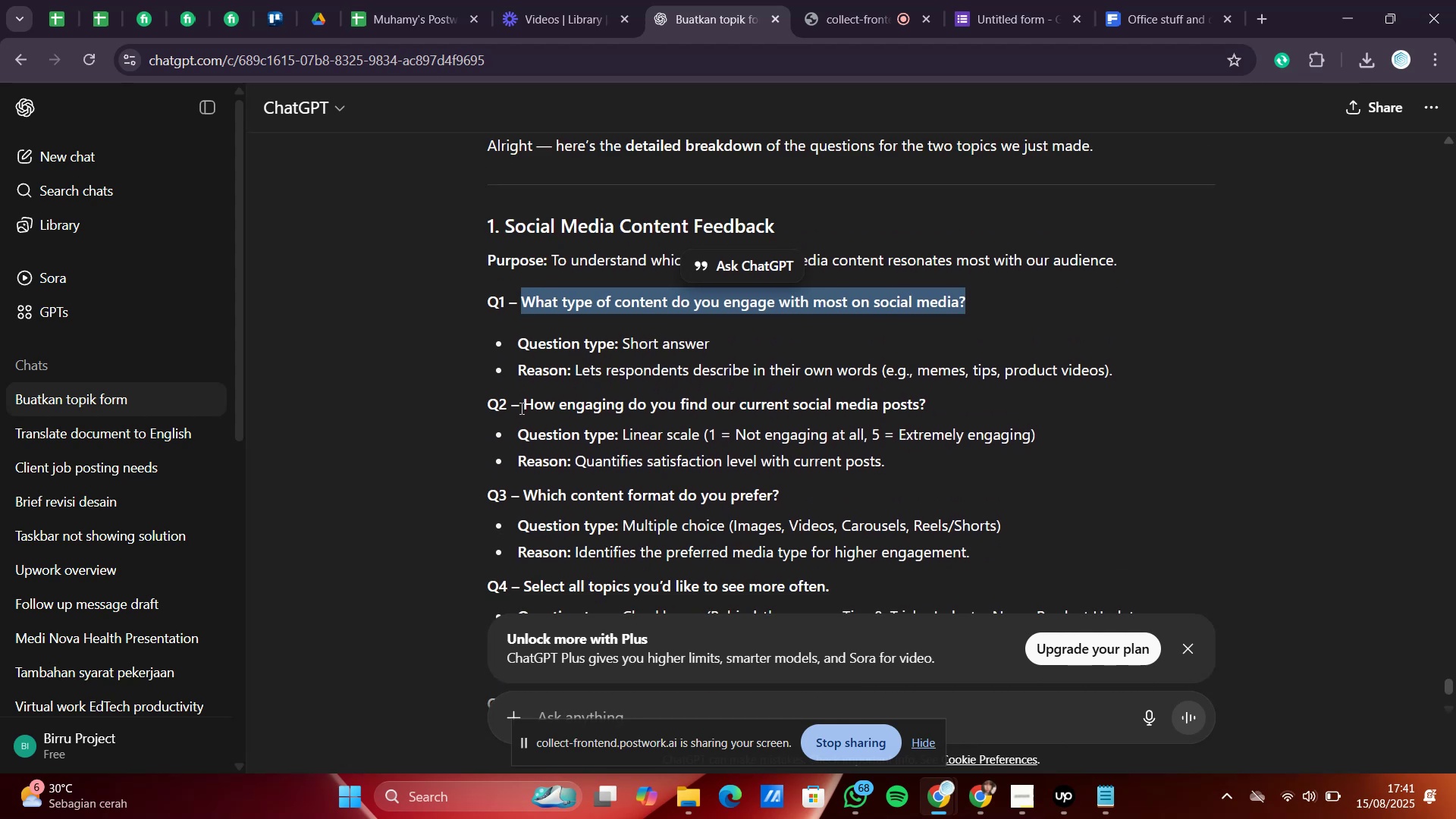 
left_click_drag(start_coordinate=[523, 408], to_coordinate=[958, 397])
 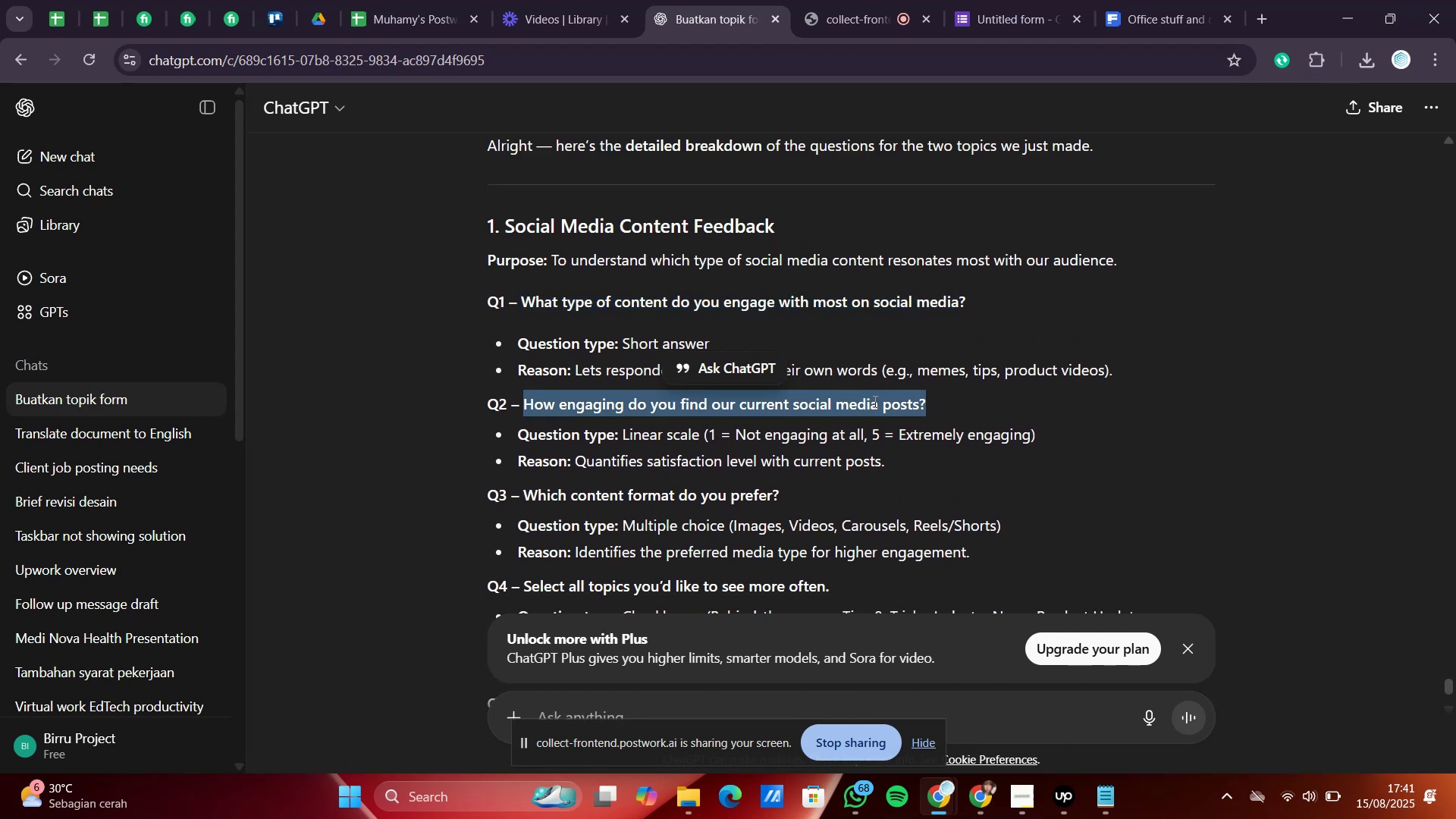 
right_click([874, 401])
 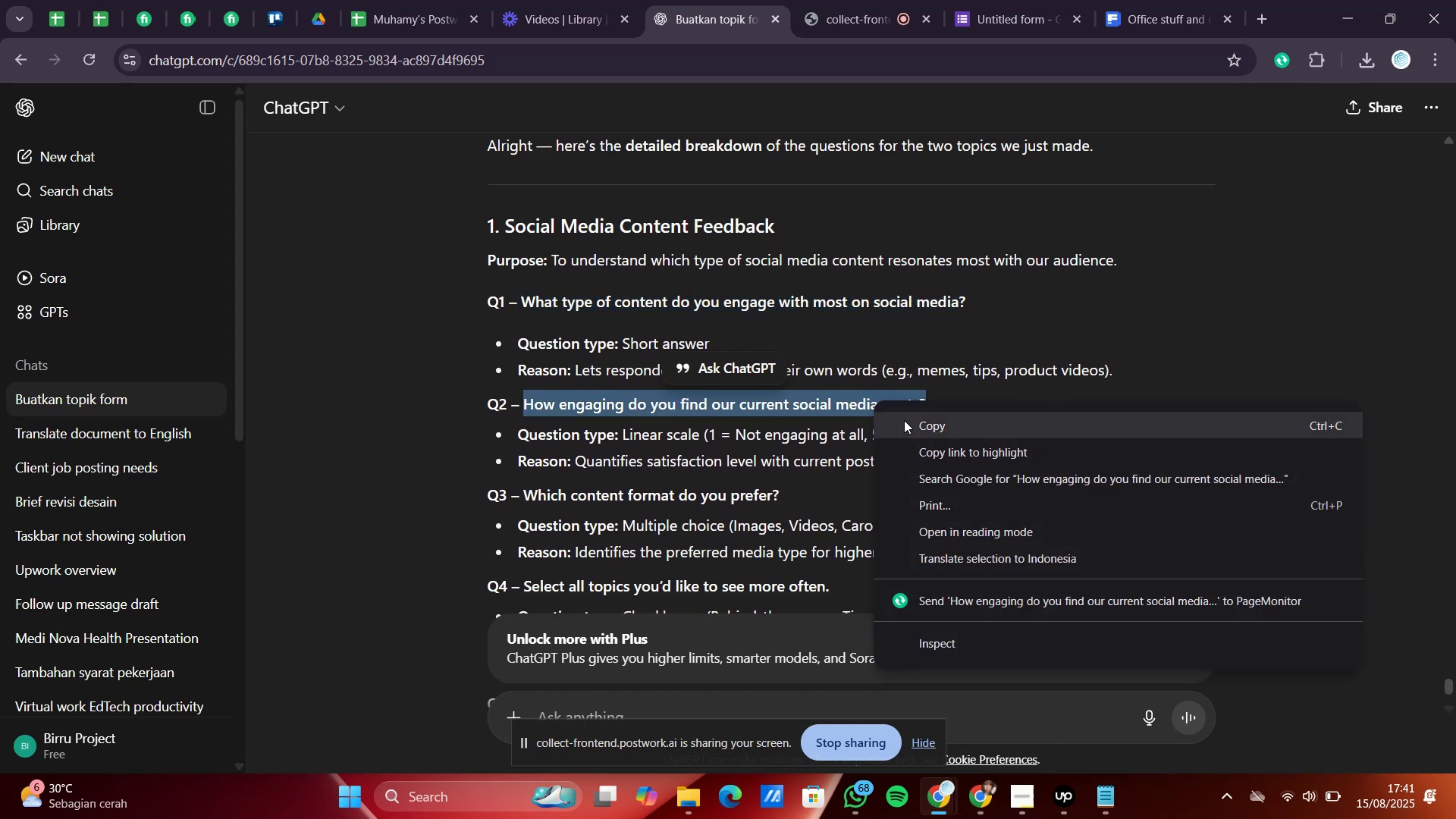 
left_click([904, 420])
 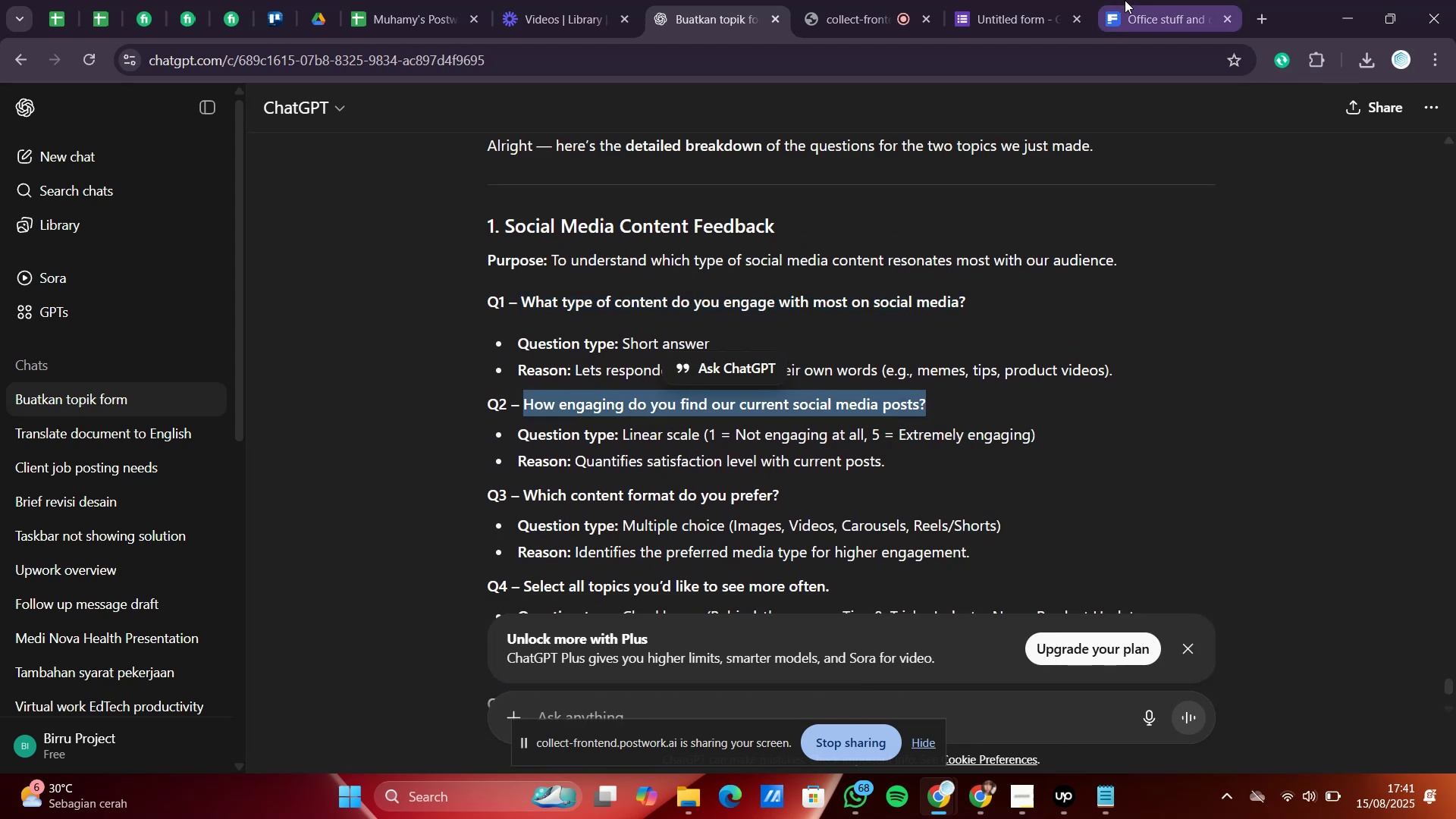 
left_click([999, 0])
 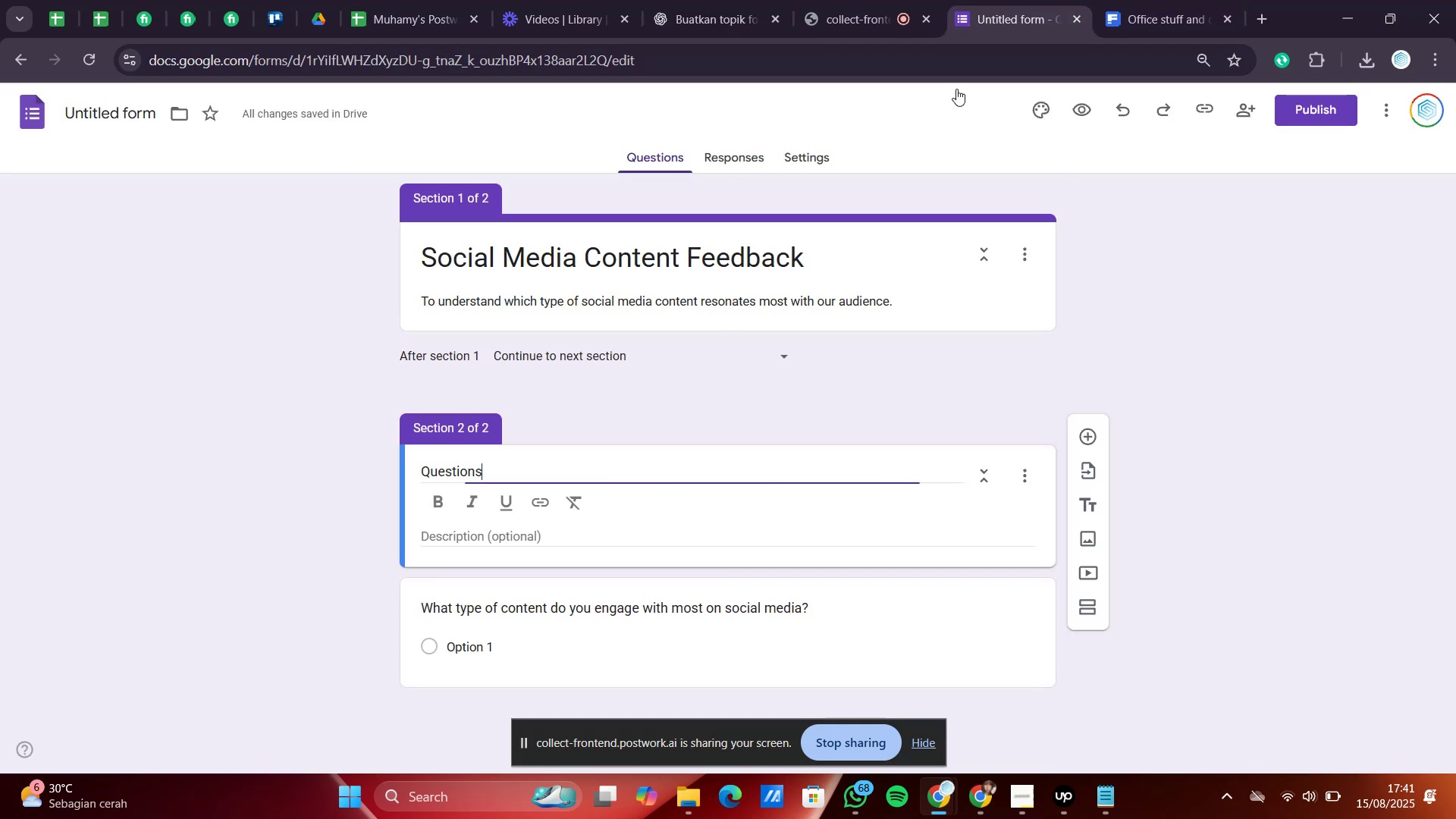 
scroll: coordinate [622, 469], scroll_direction: down, amount: 2.0
 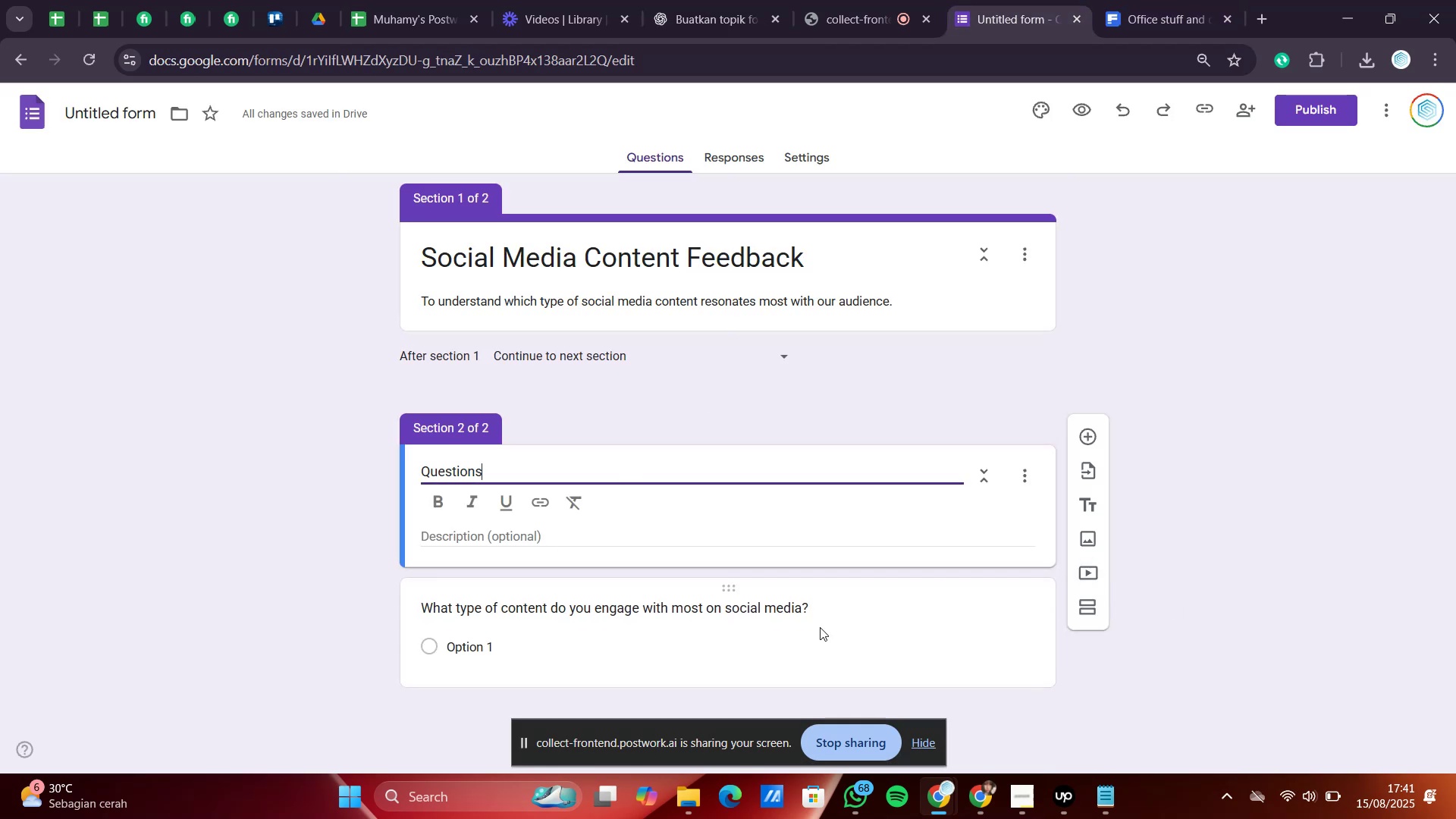 
left_click([877, 611])
 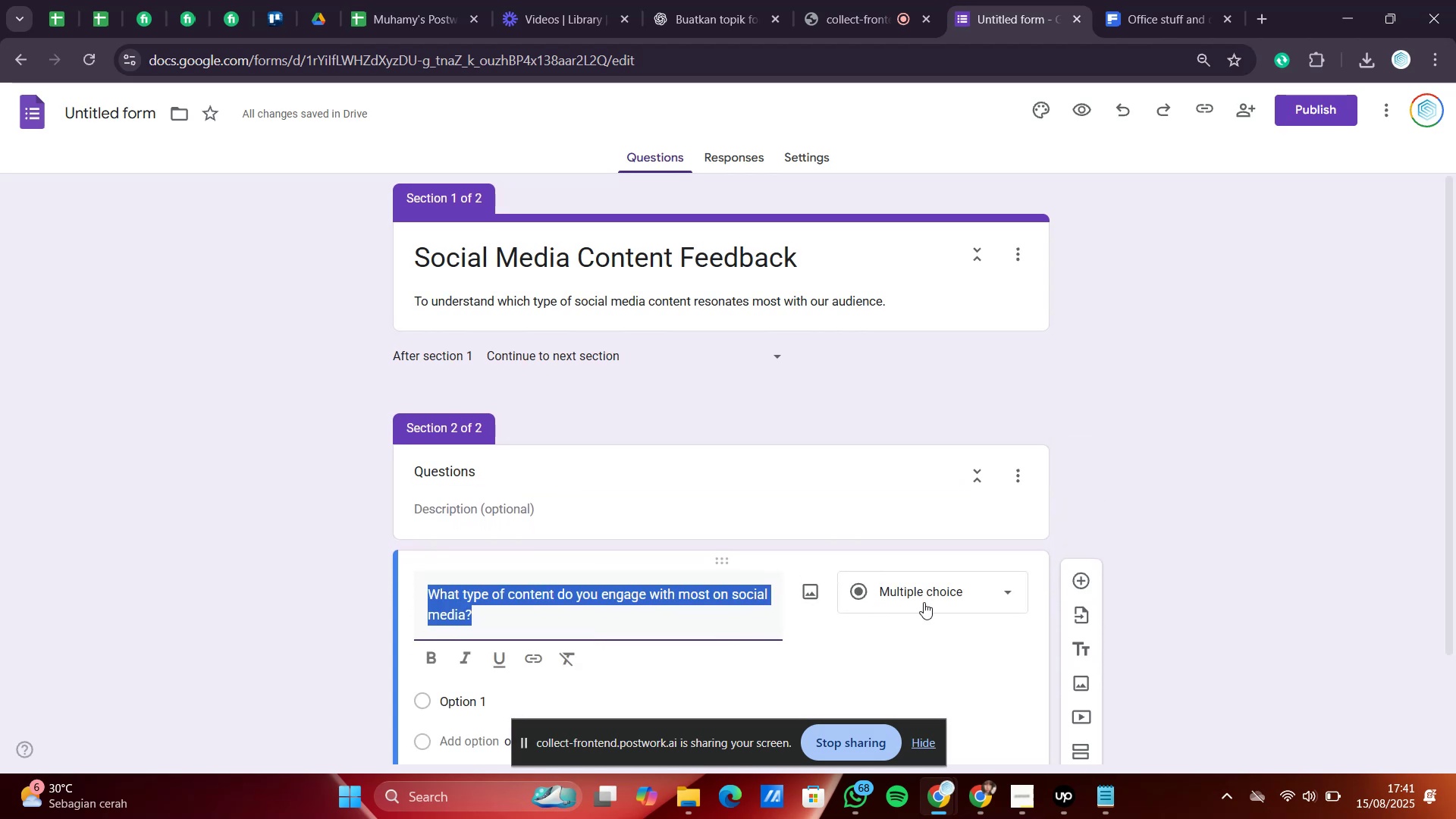 
scroll: coordinate [1060, 595], scroll_direction: down, amount: 4.0
 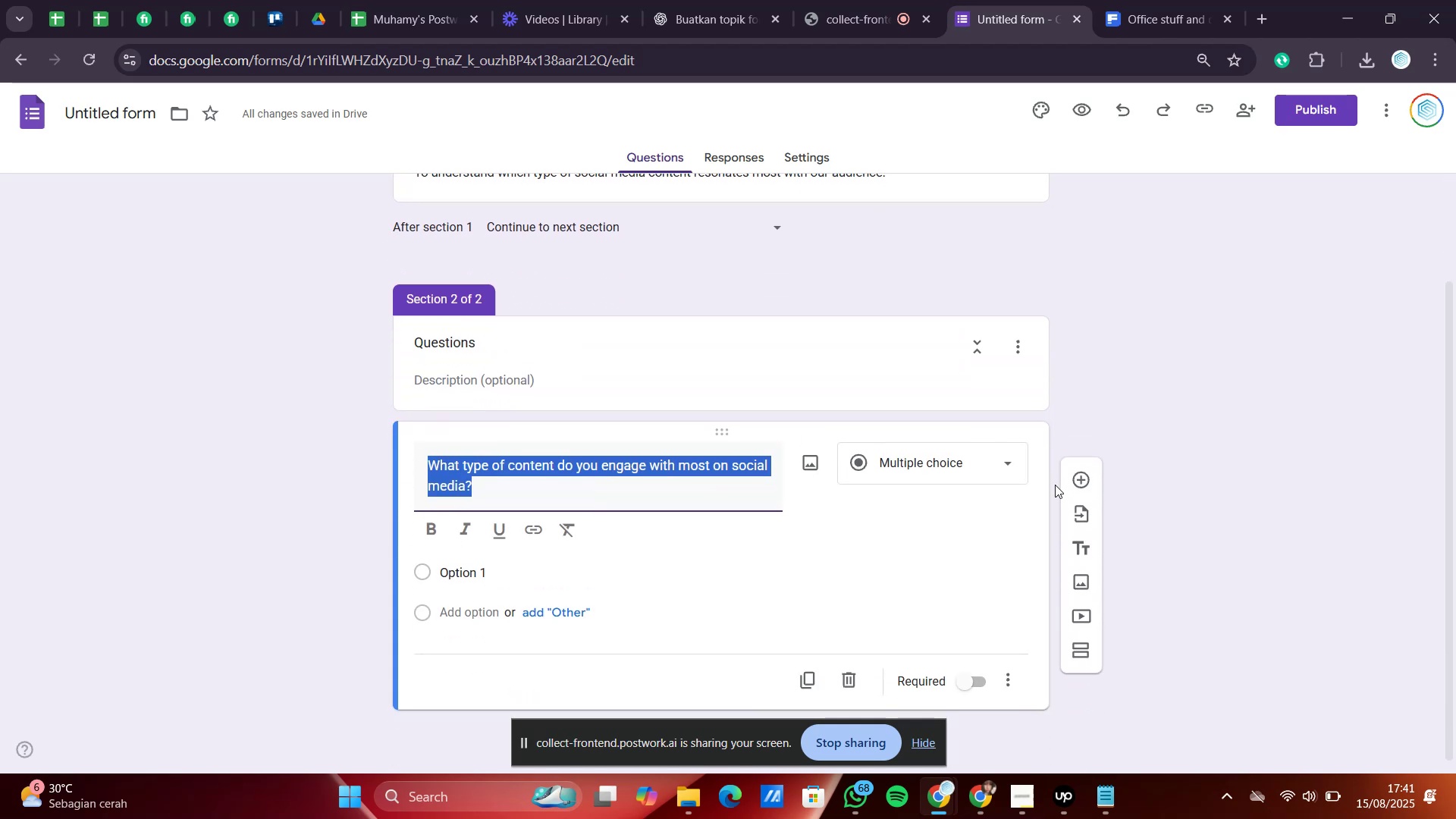 
left_click([943, 463])
 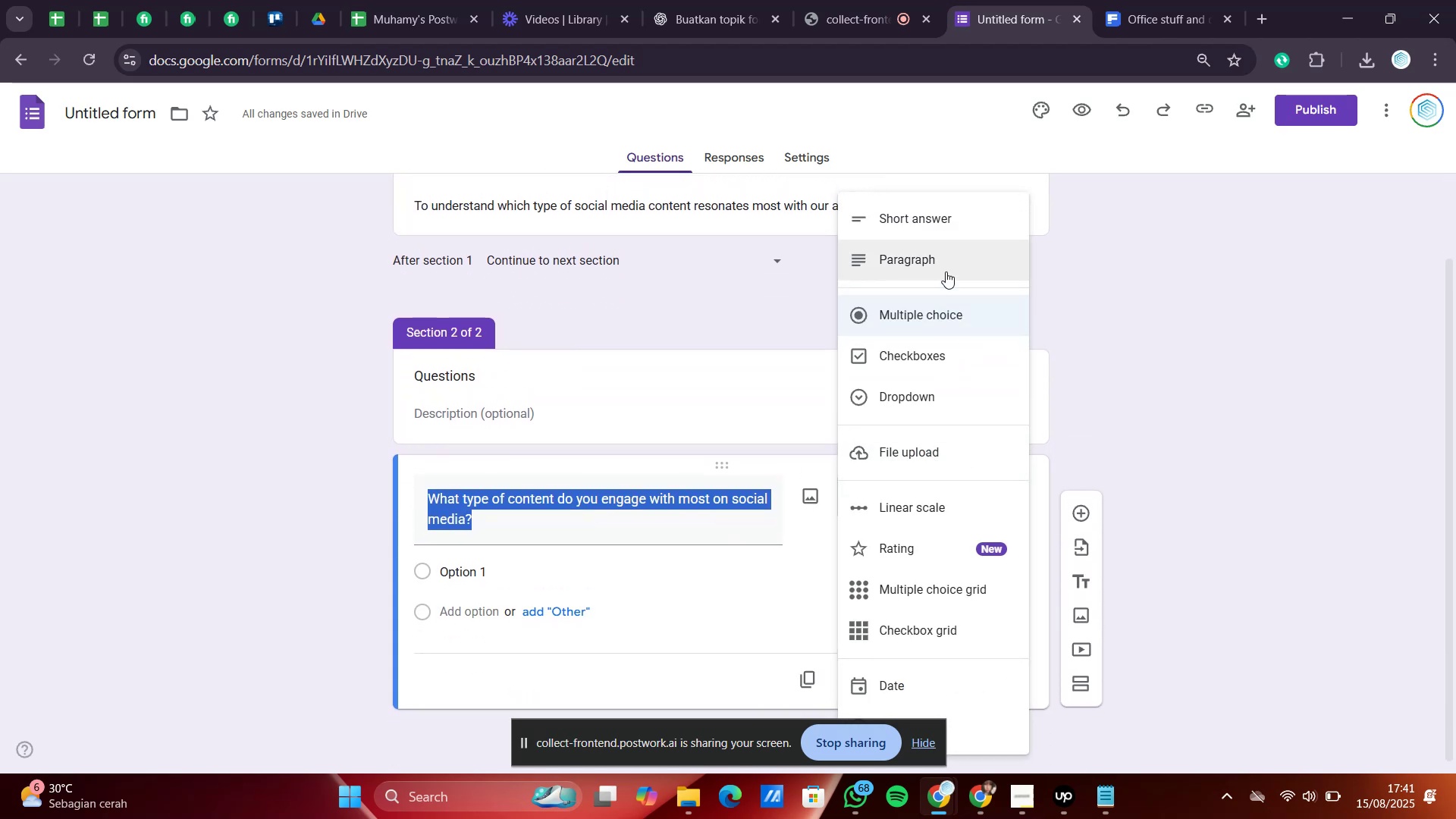 
left_click([943, 209])
 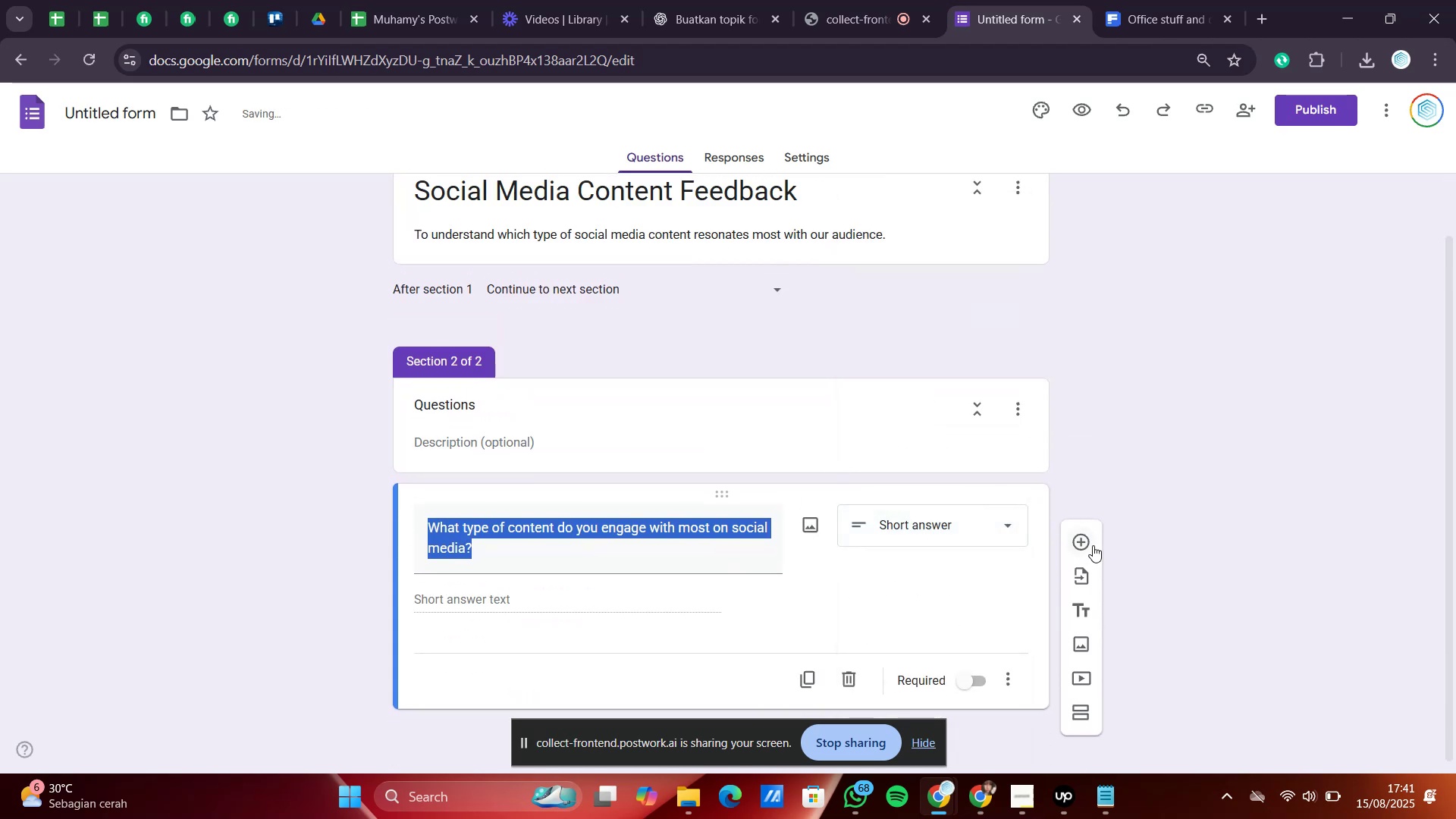 
scroll: coordinate [1092, 544], scroll_direction: down, amount: 4.0
 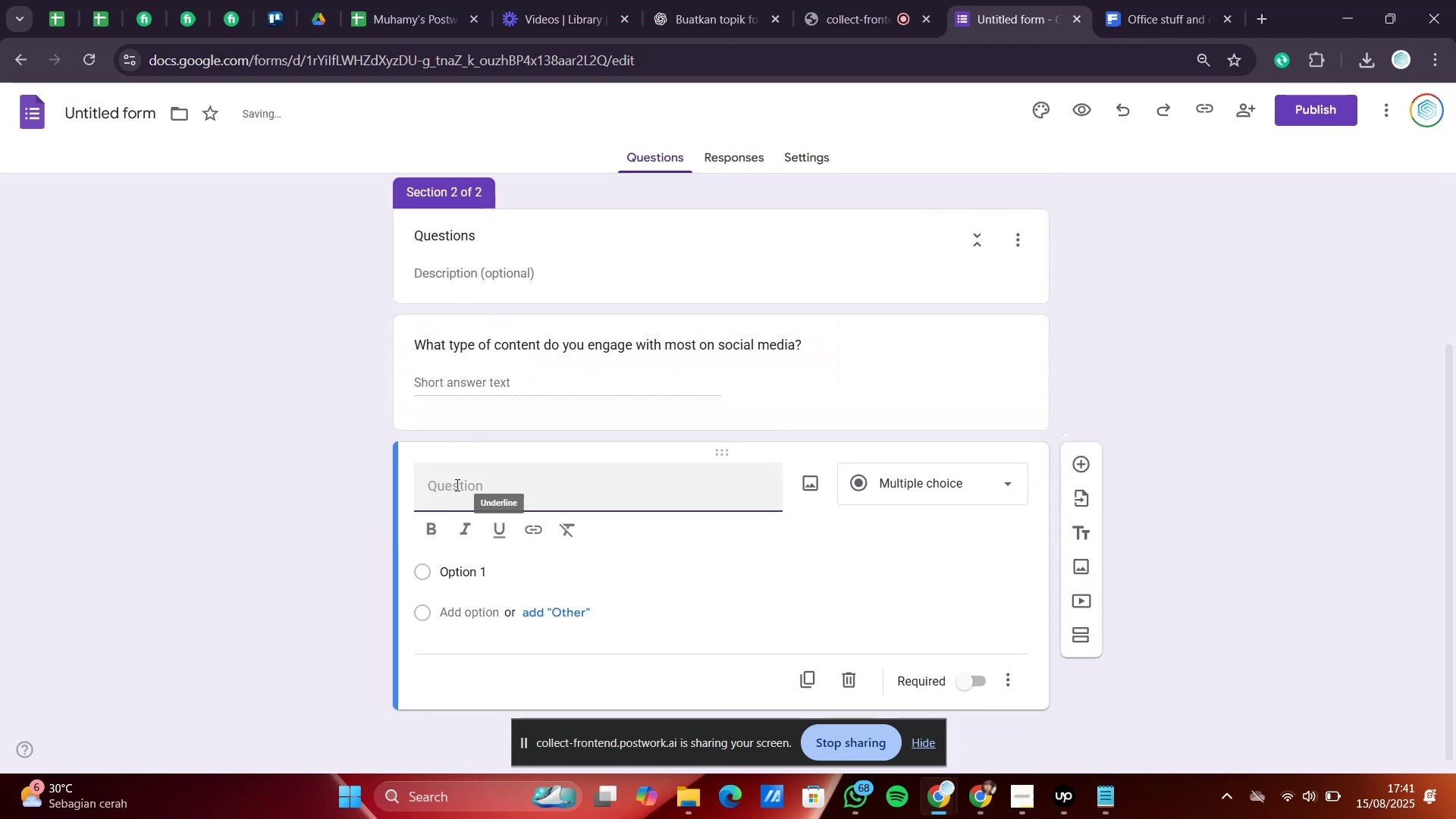 
right_click([455, 484])
 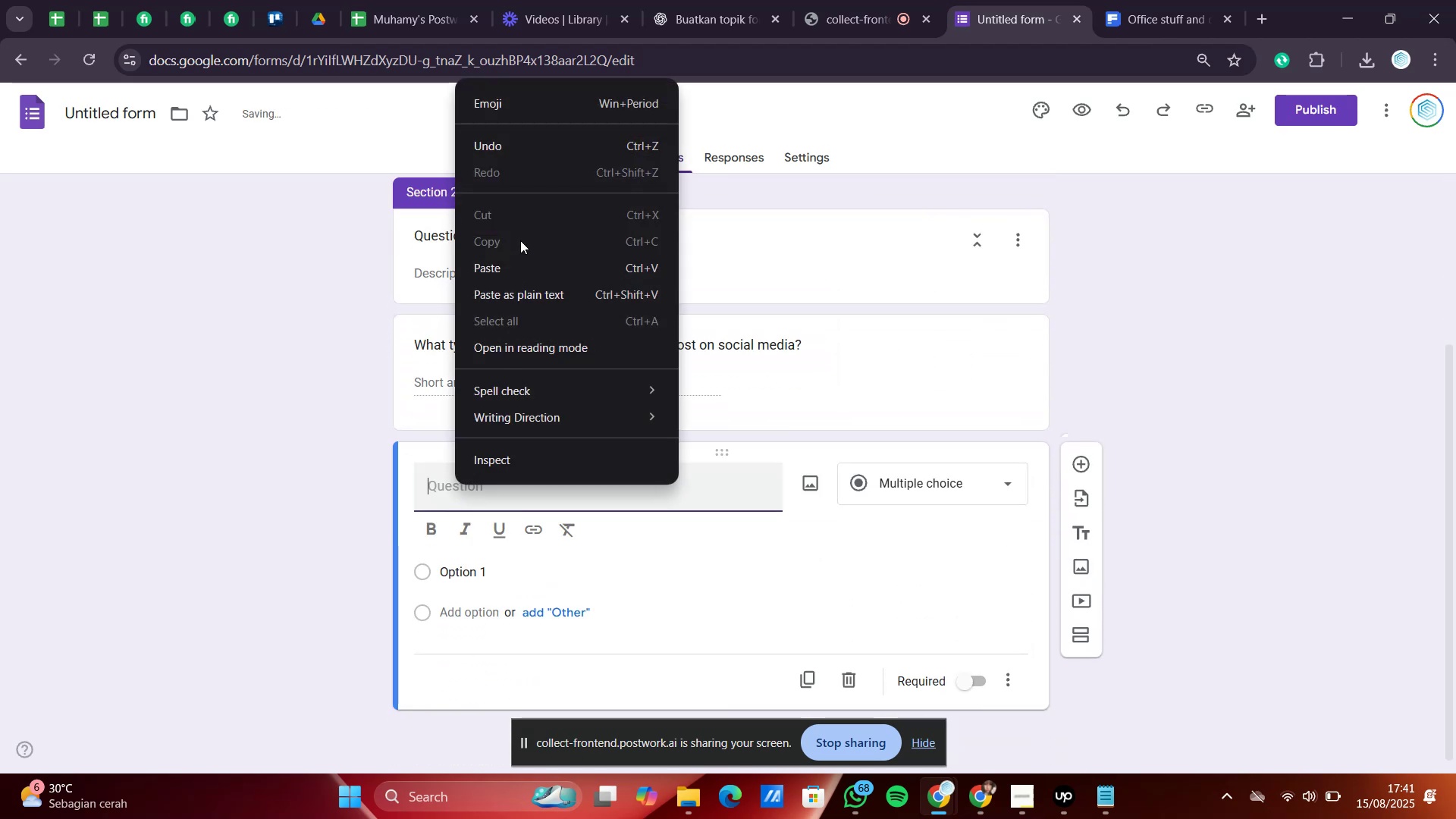 
left_click([528, 263])
 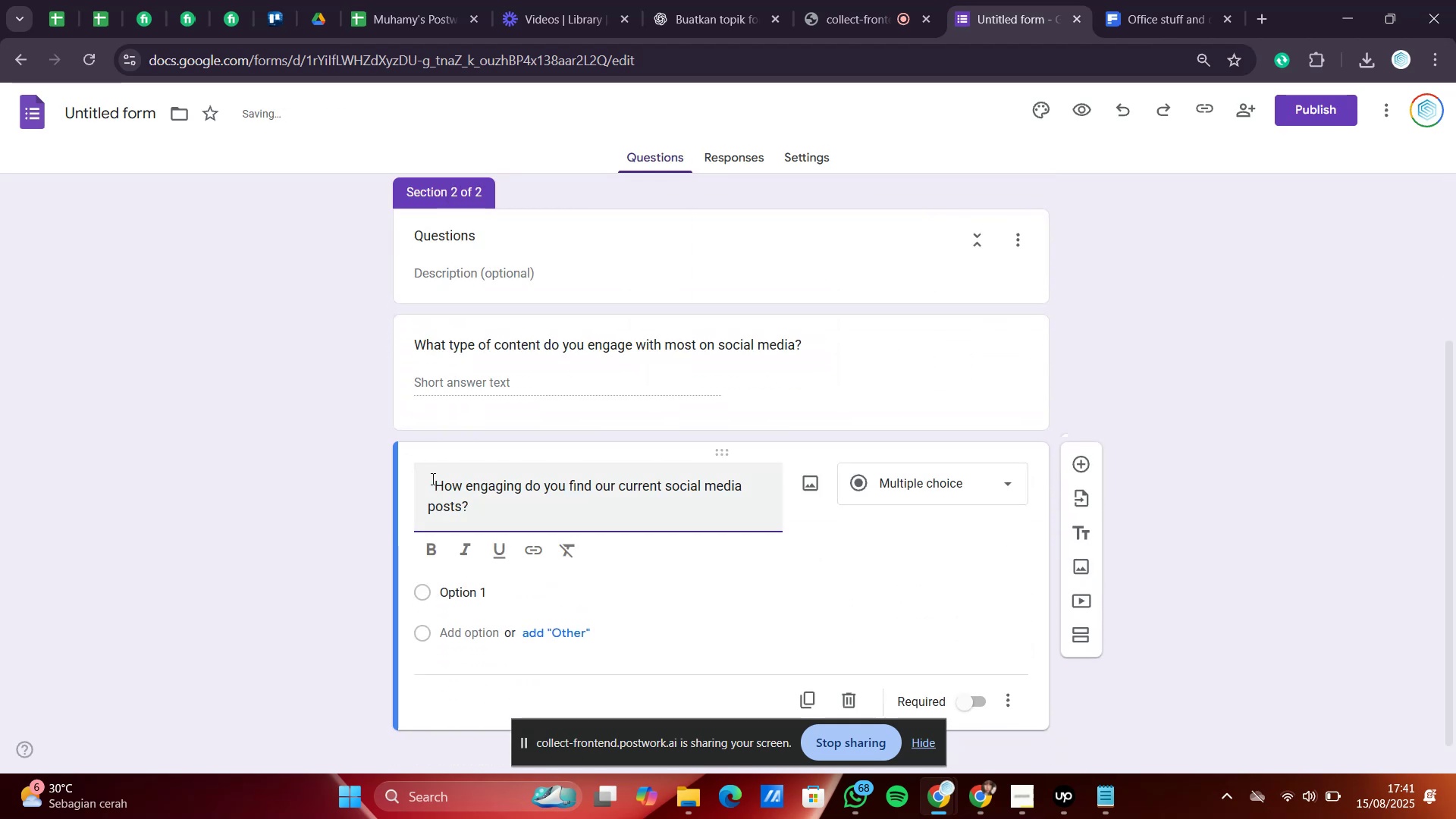 
left_click_drag(start_coordinate=[435, 481], to_coordinate=[419, 487])
 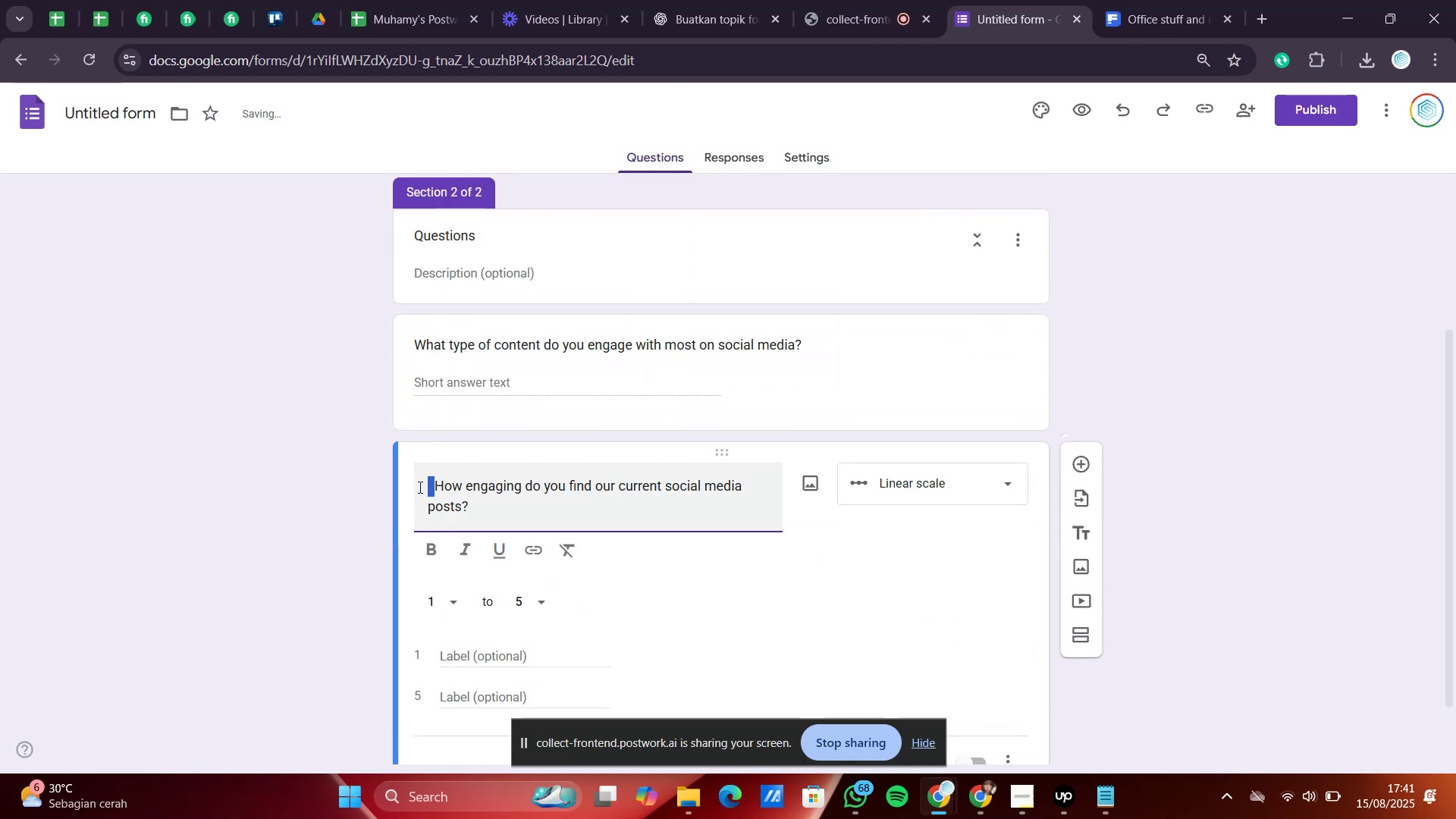 
key(Delete)
 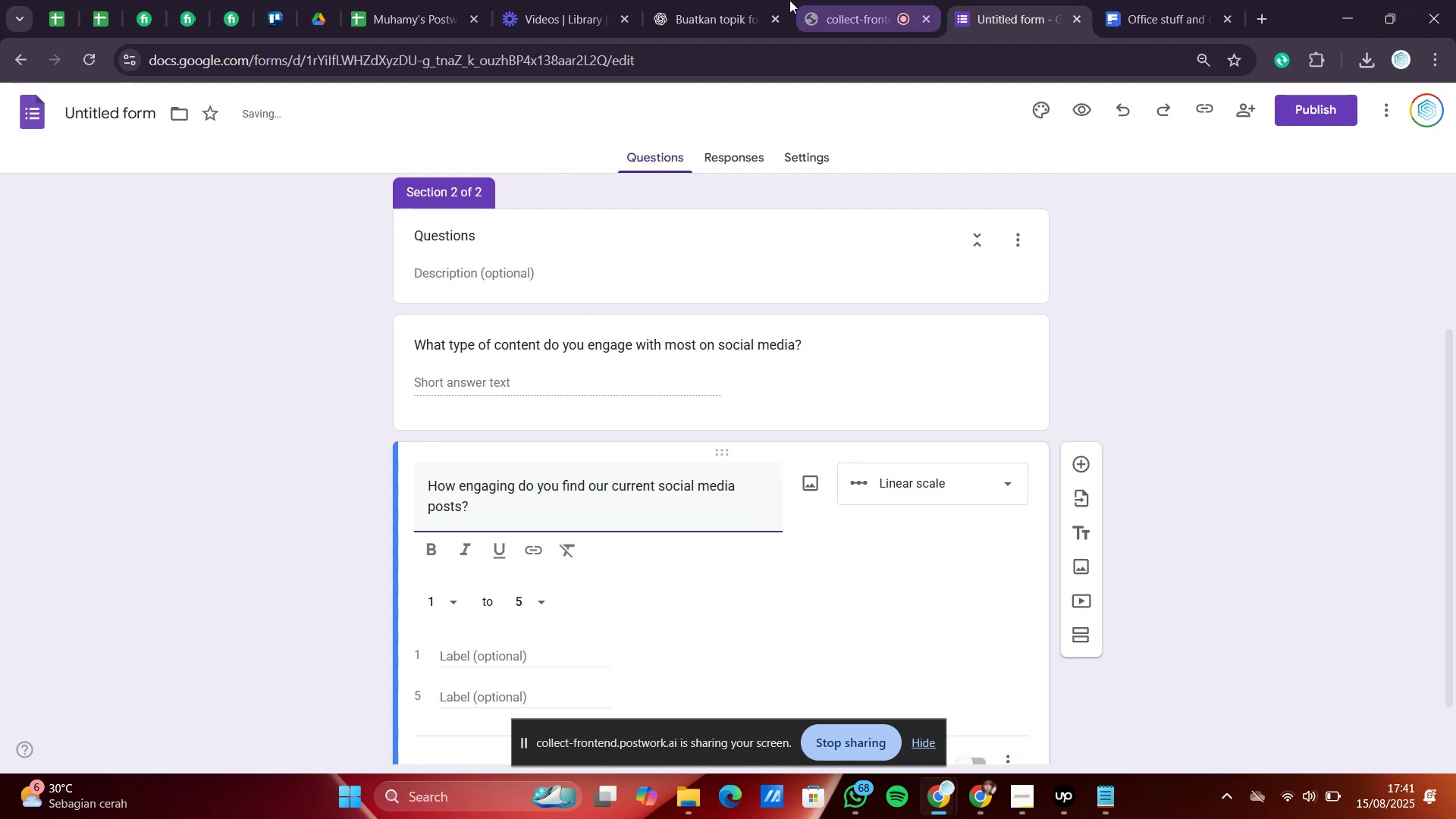 
left_click([704, 0])
 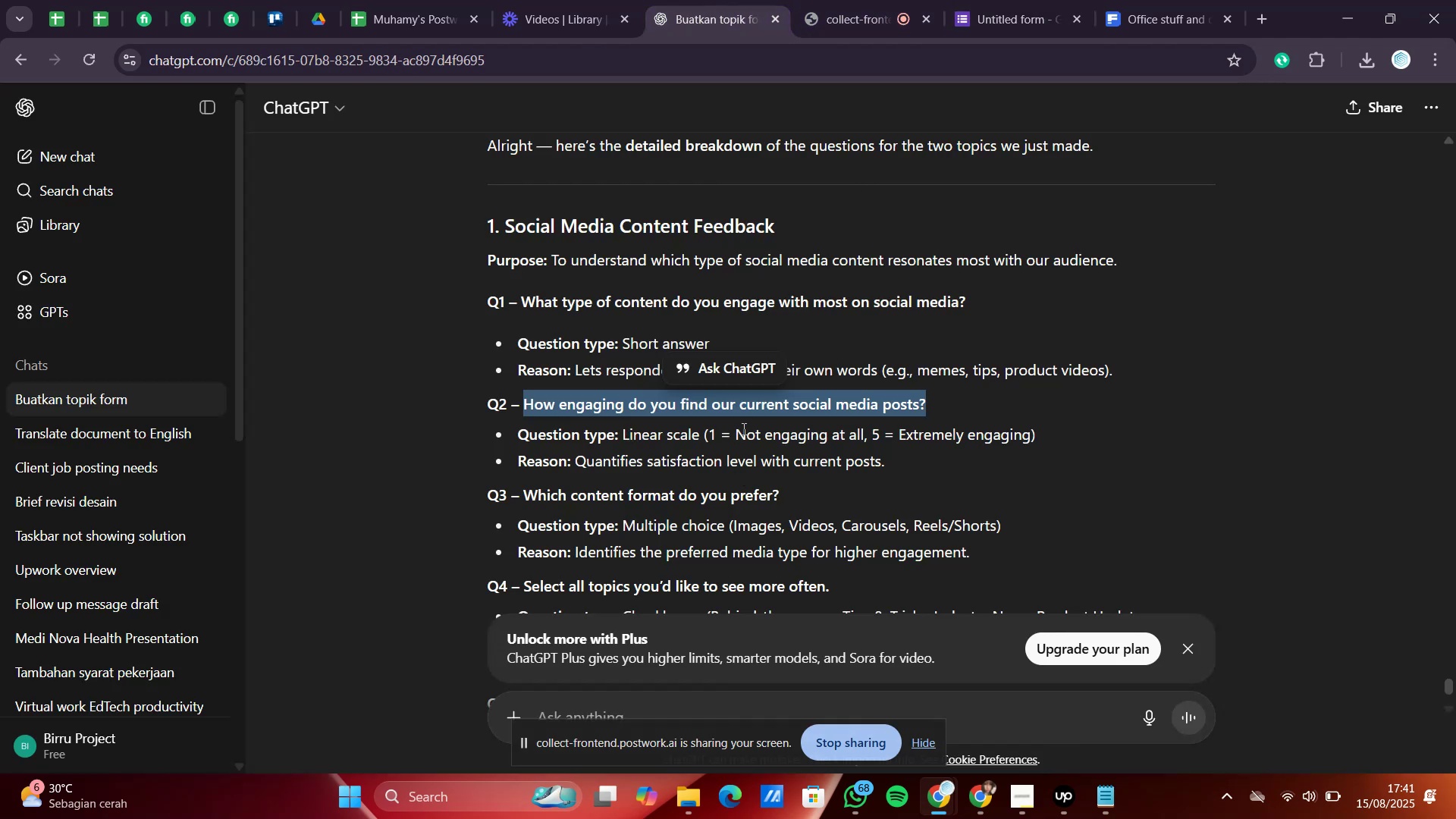 
left_click_drag(start_coordinate=[736, 435], to_coordinate=[862, 426])
 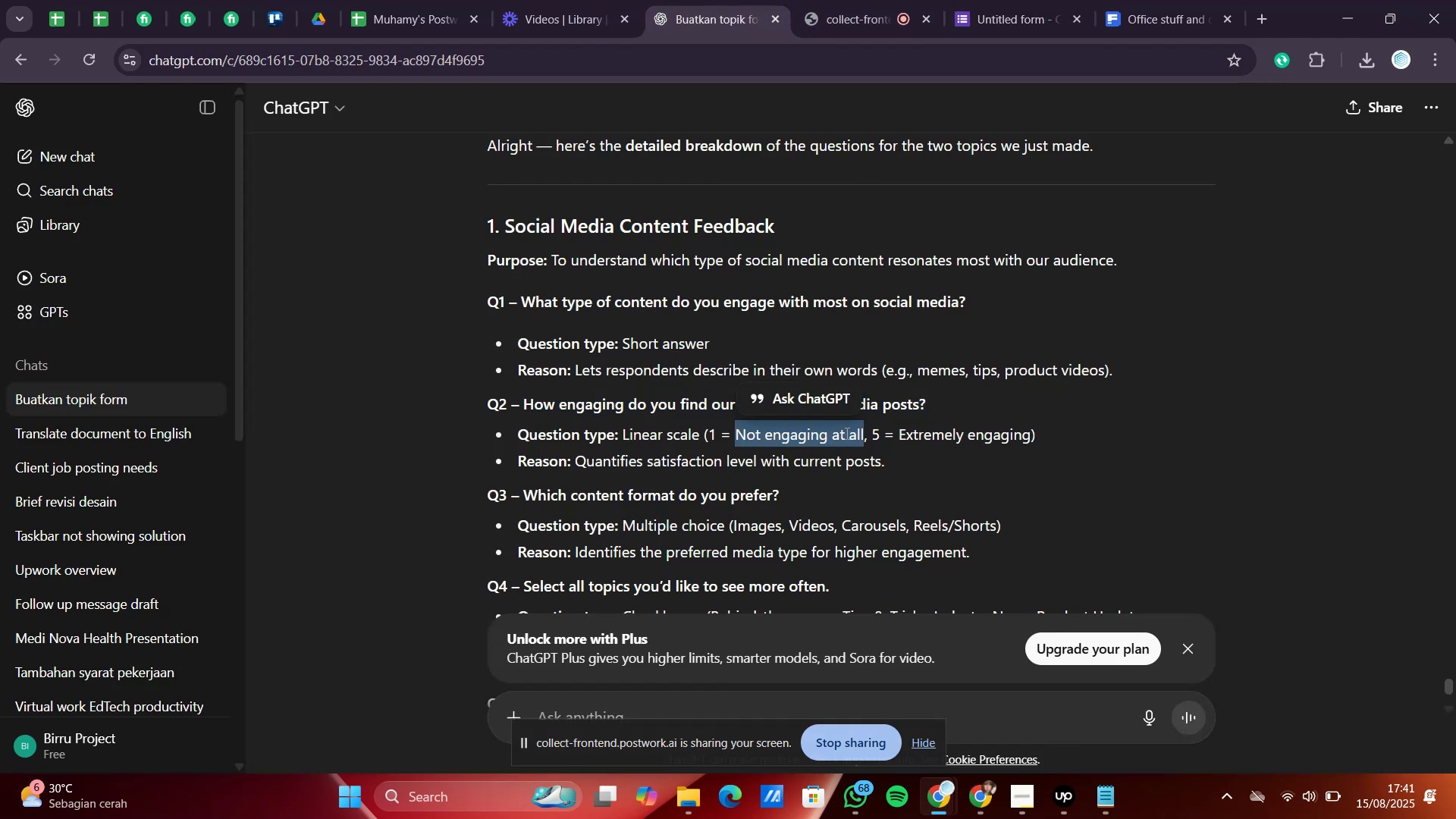 
right_click([846, 433])
 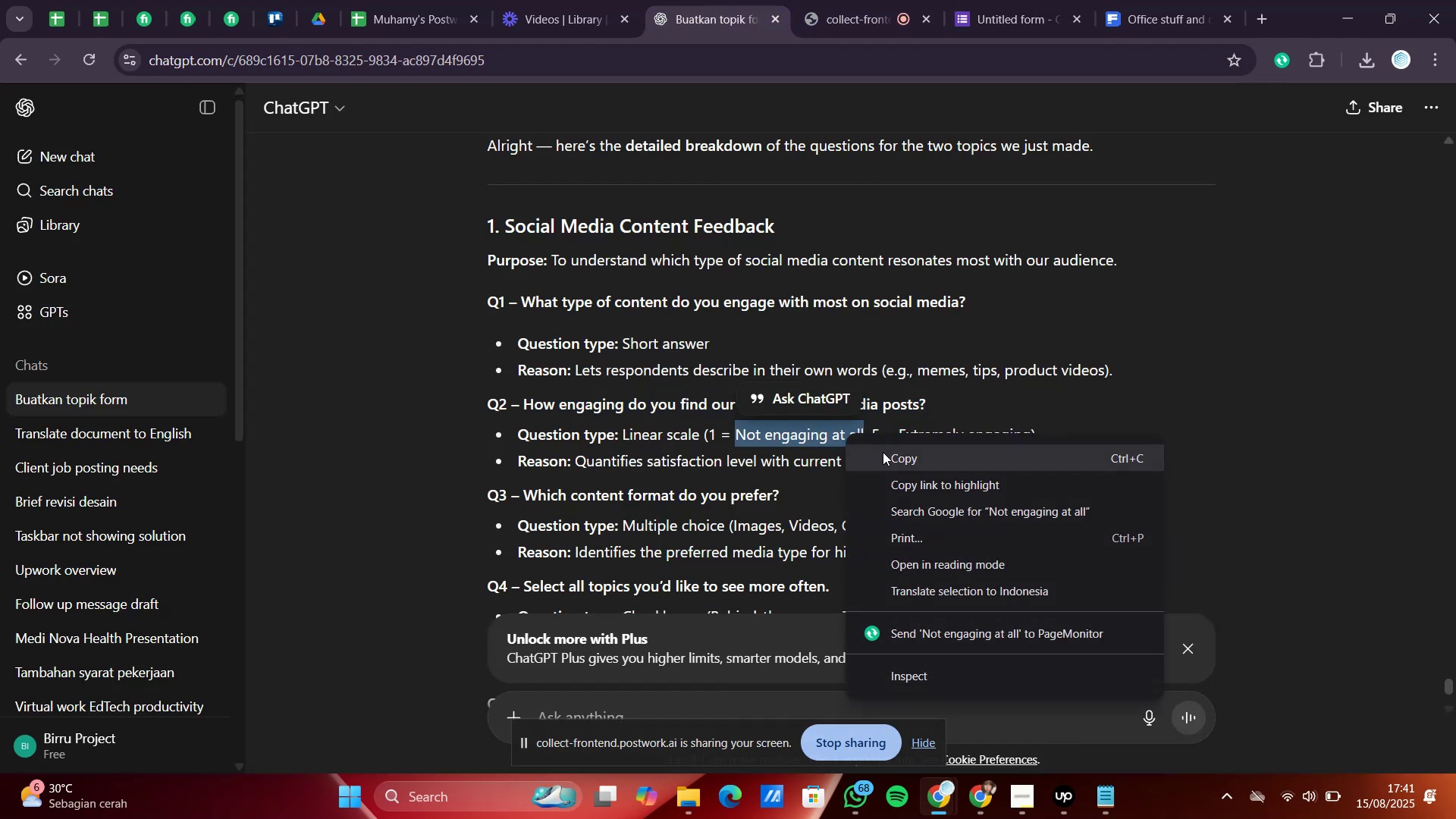 
left_click([886, 454])
 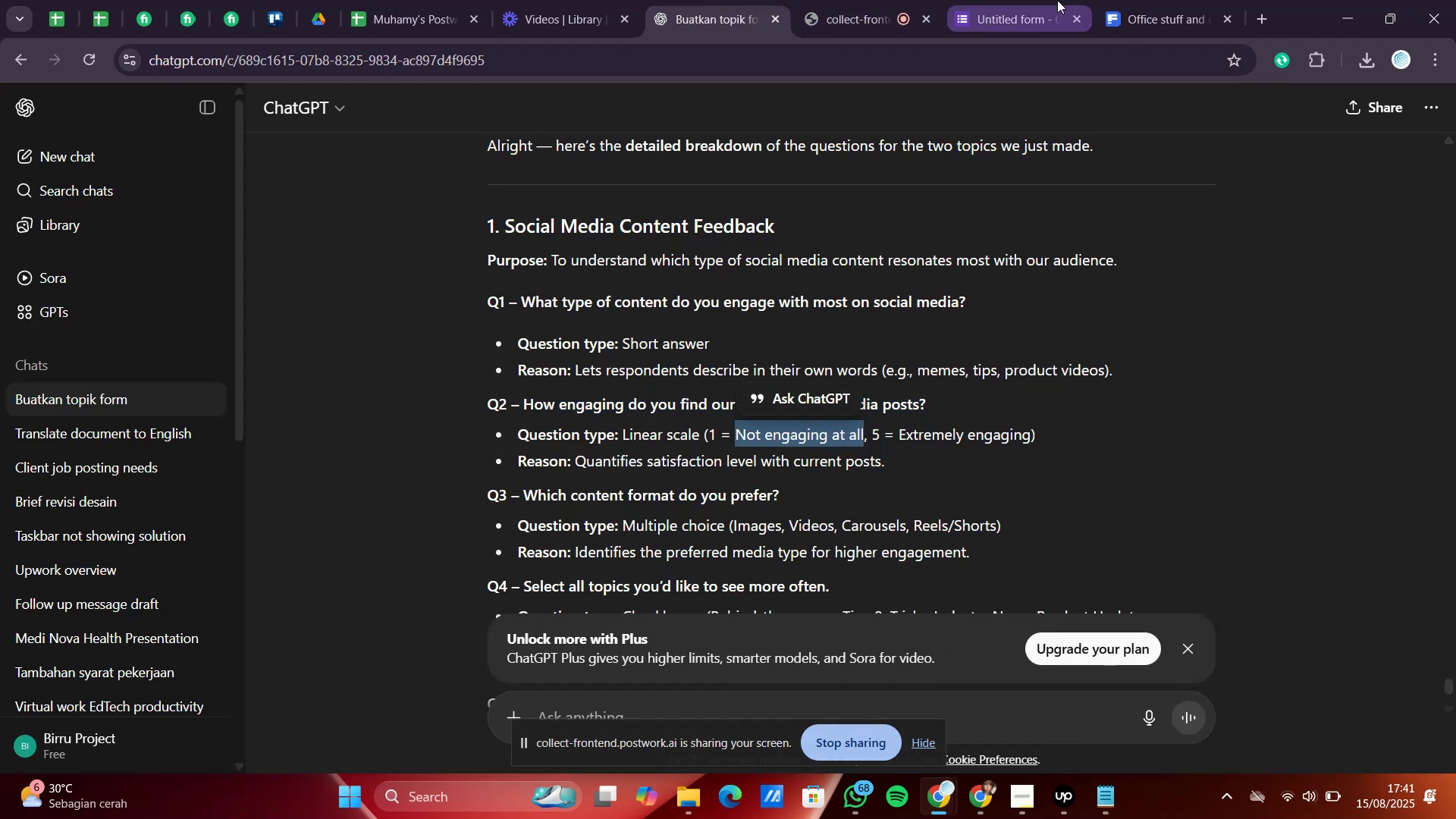 
left_click([1056, 0])
 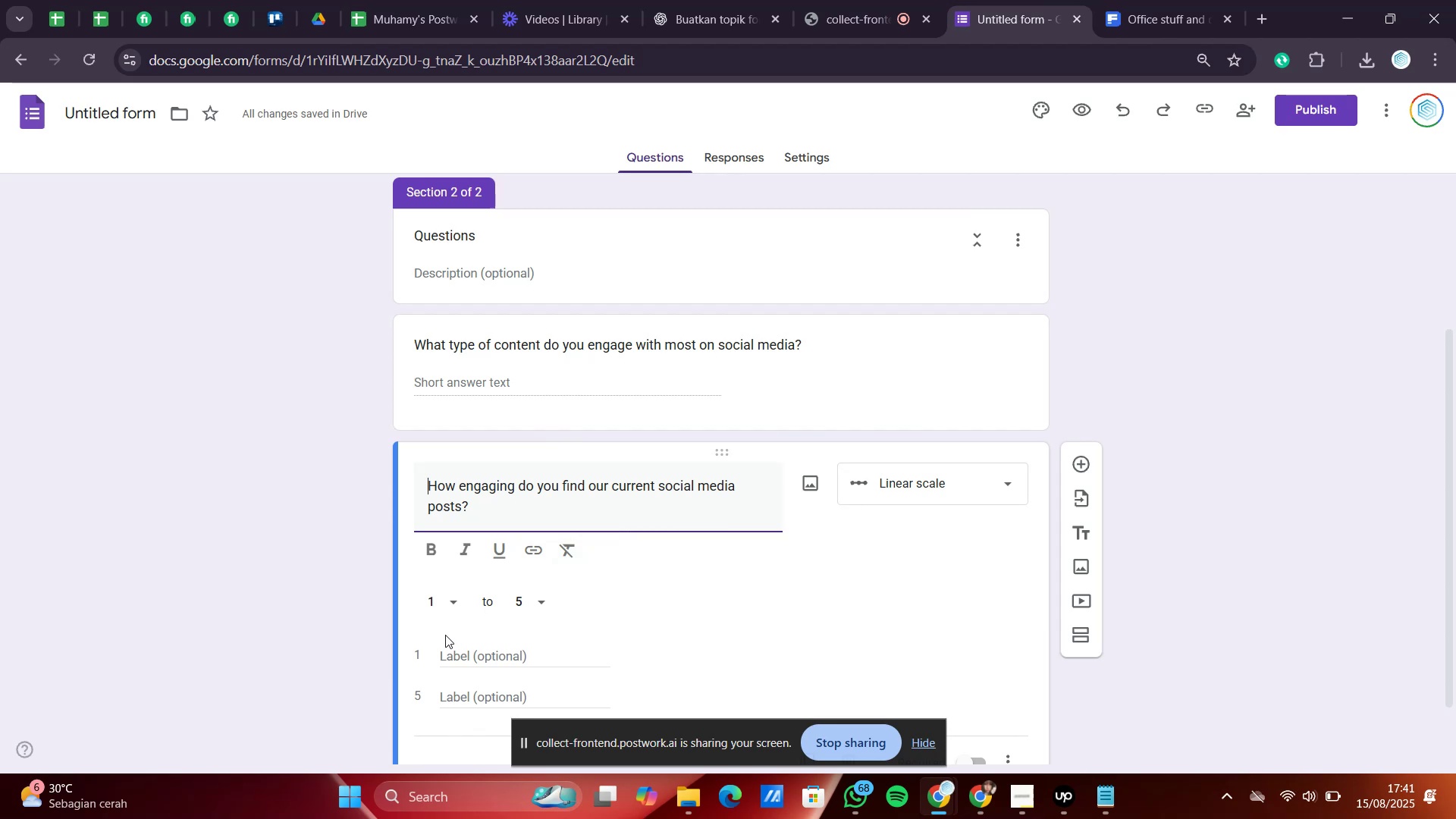 
right_click([451, 654])
 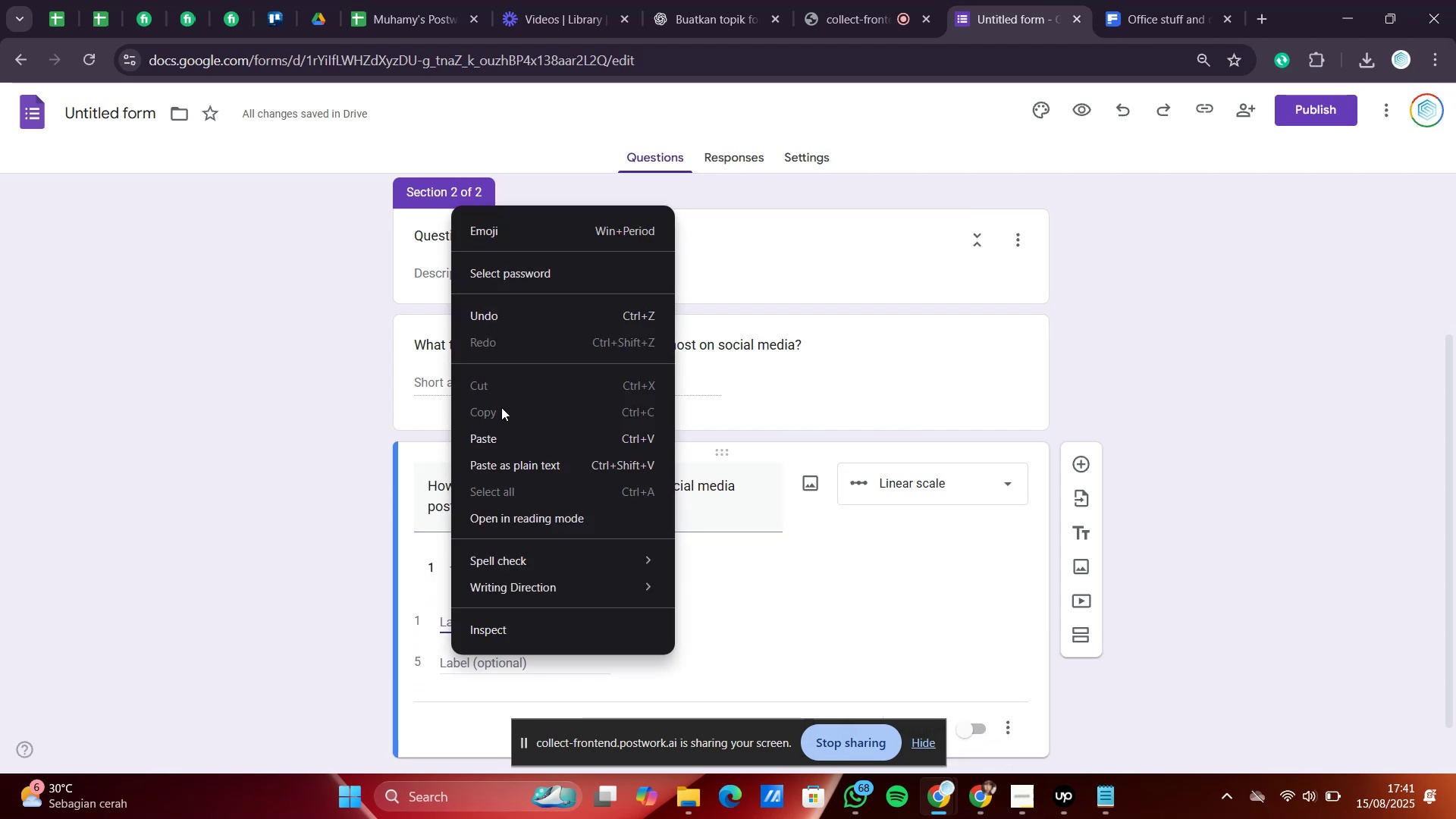 
left_click([503, 429])
 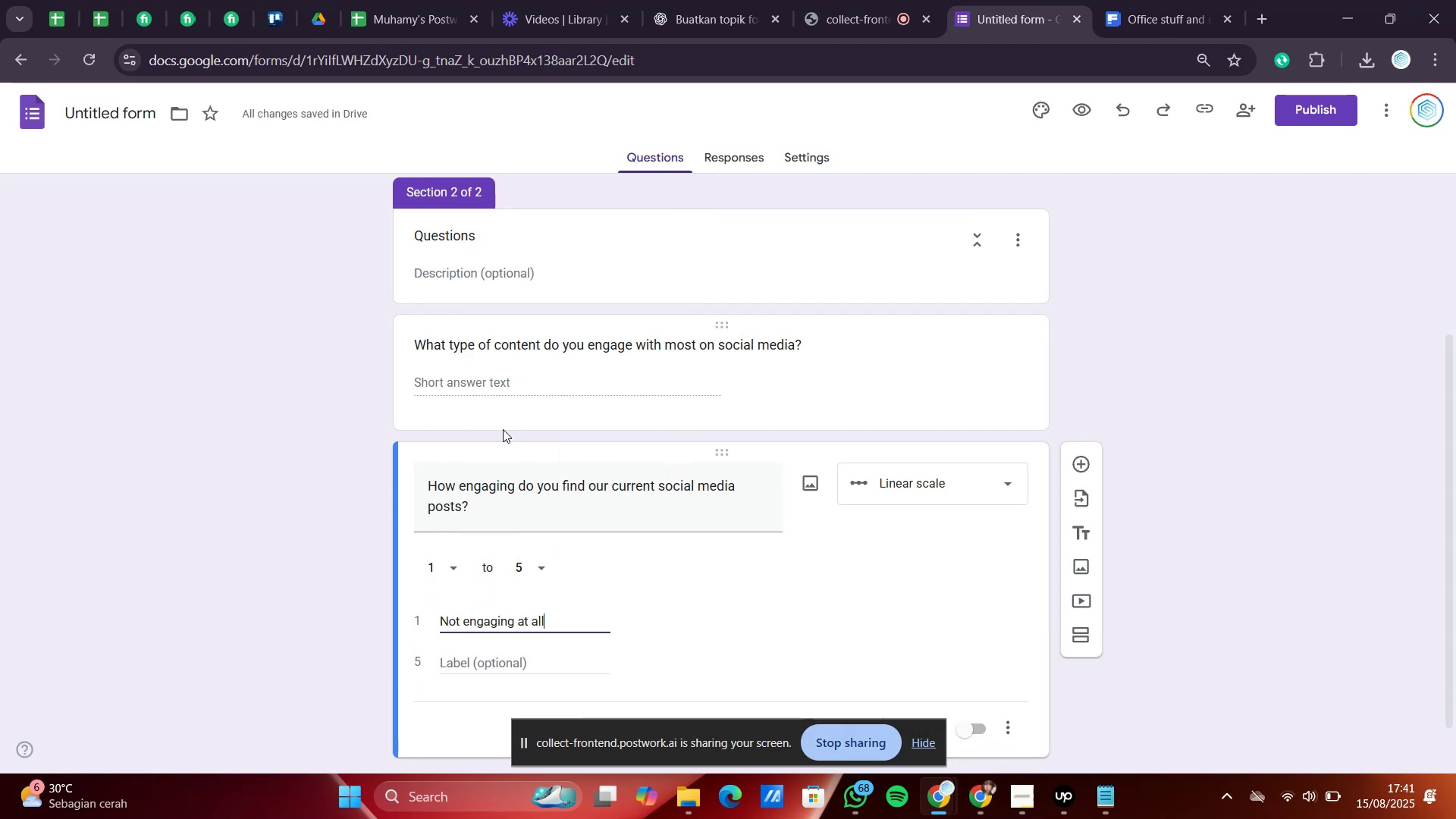 
scroll: coordinate [551, 509], scroll_direction: down, amount: 4.0
 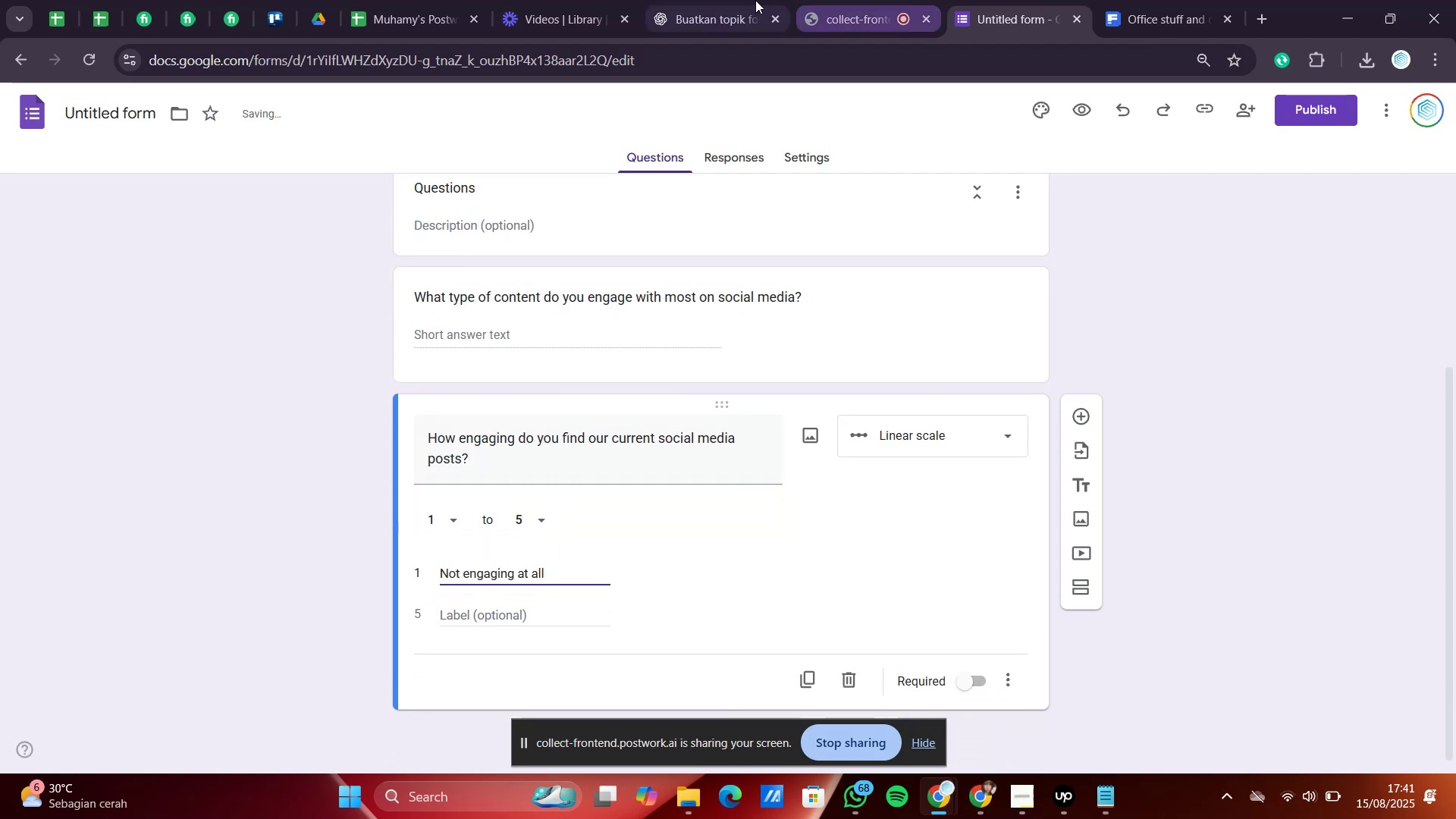 
left_click([704, 0])
 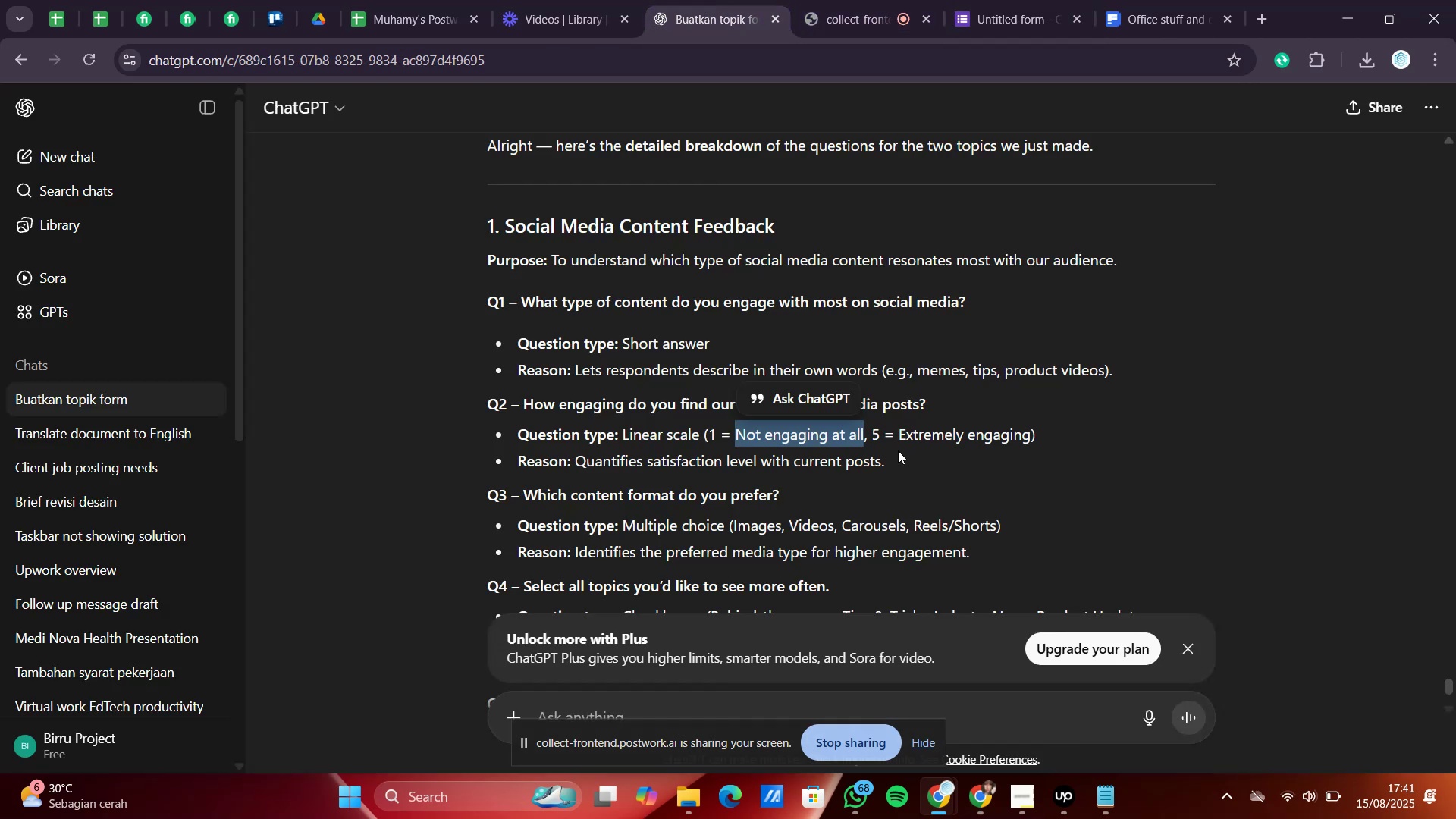 
left_click_drag(start_coordinate=[899, 435], to_coordinate=[1028, 422])
 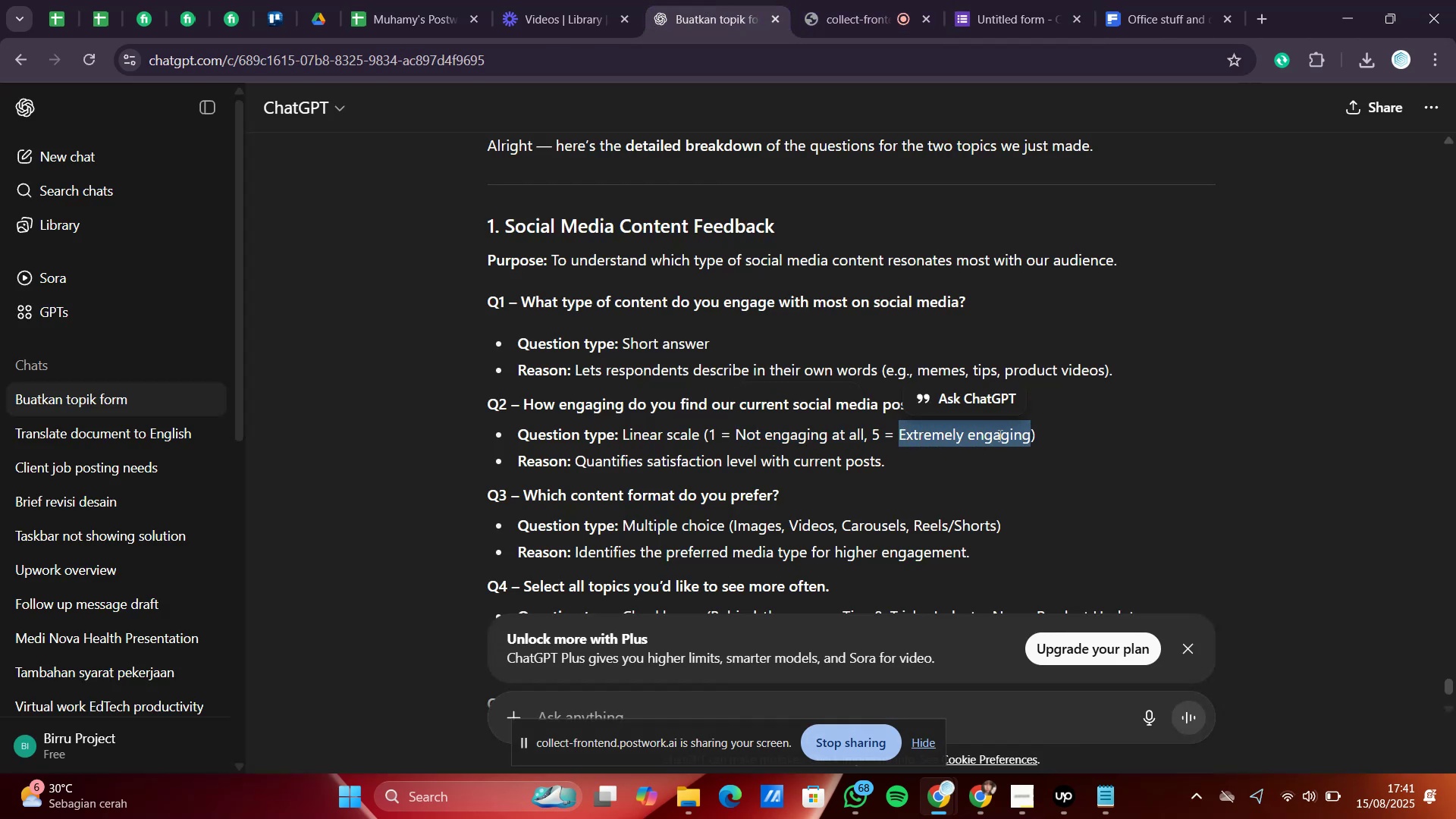 
right_click([999, 435])
 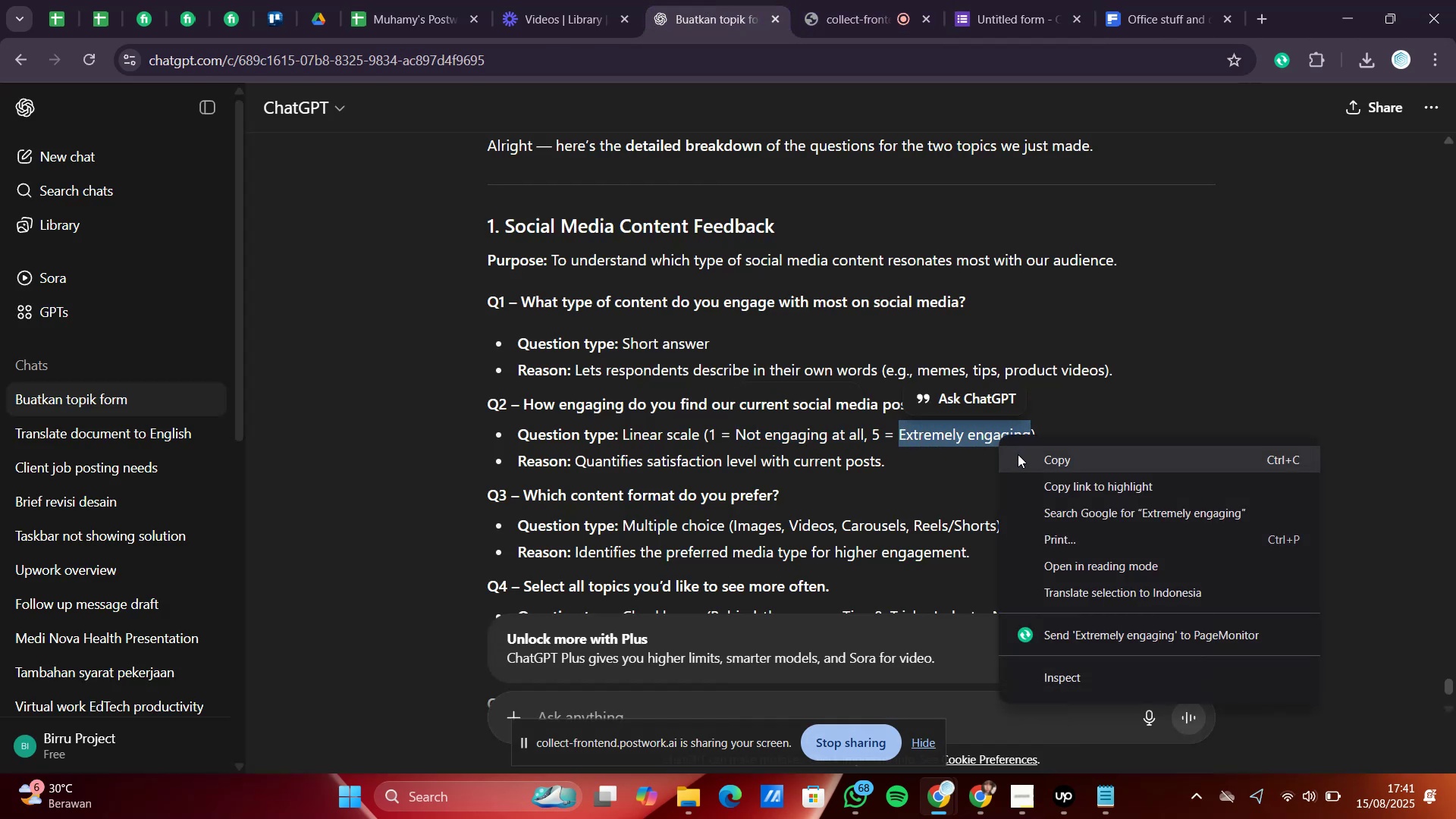 
left_click([1018, 454])
 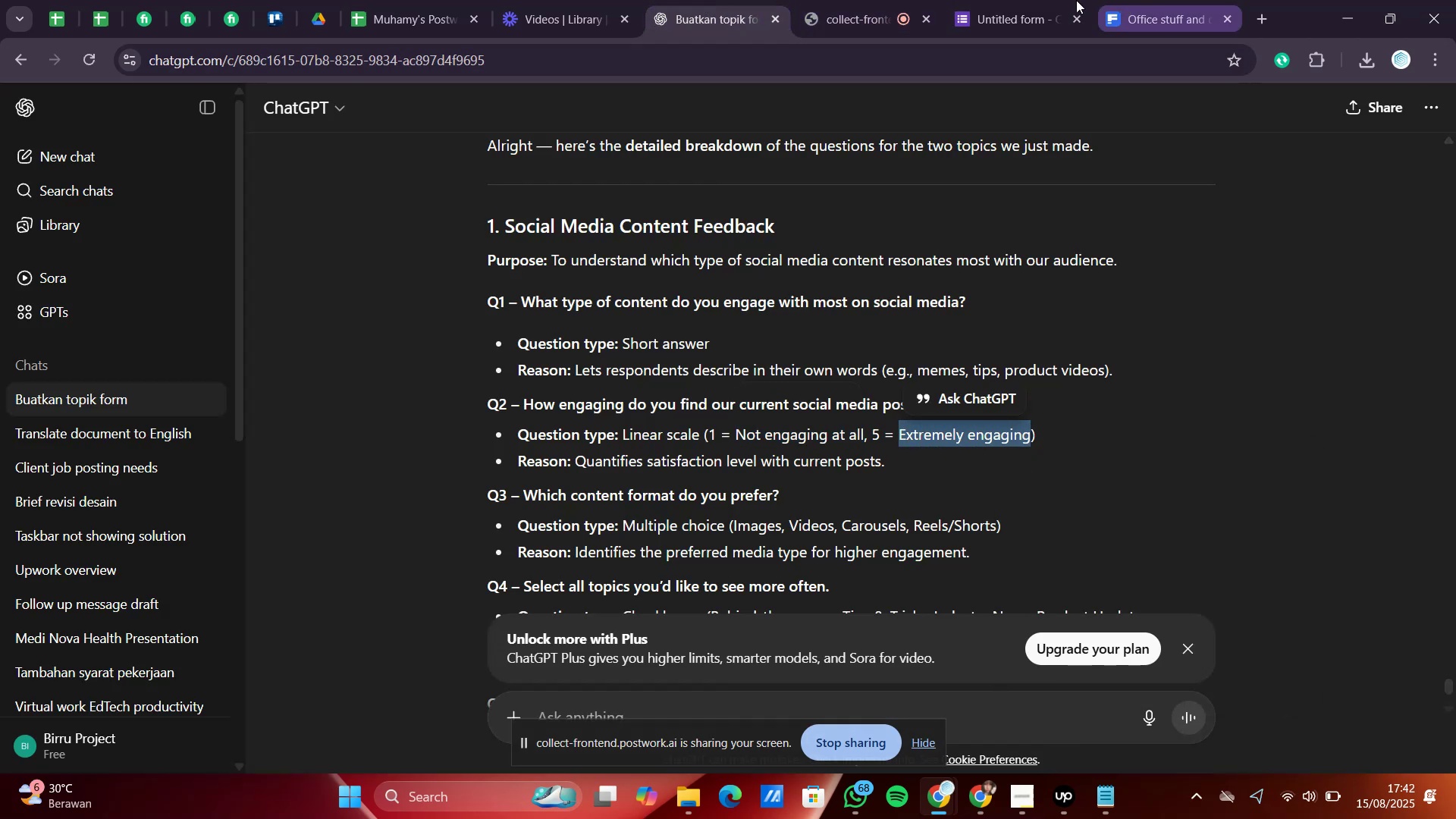 
left_click([1043, 0])
 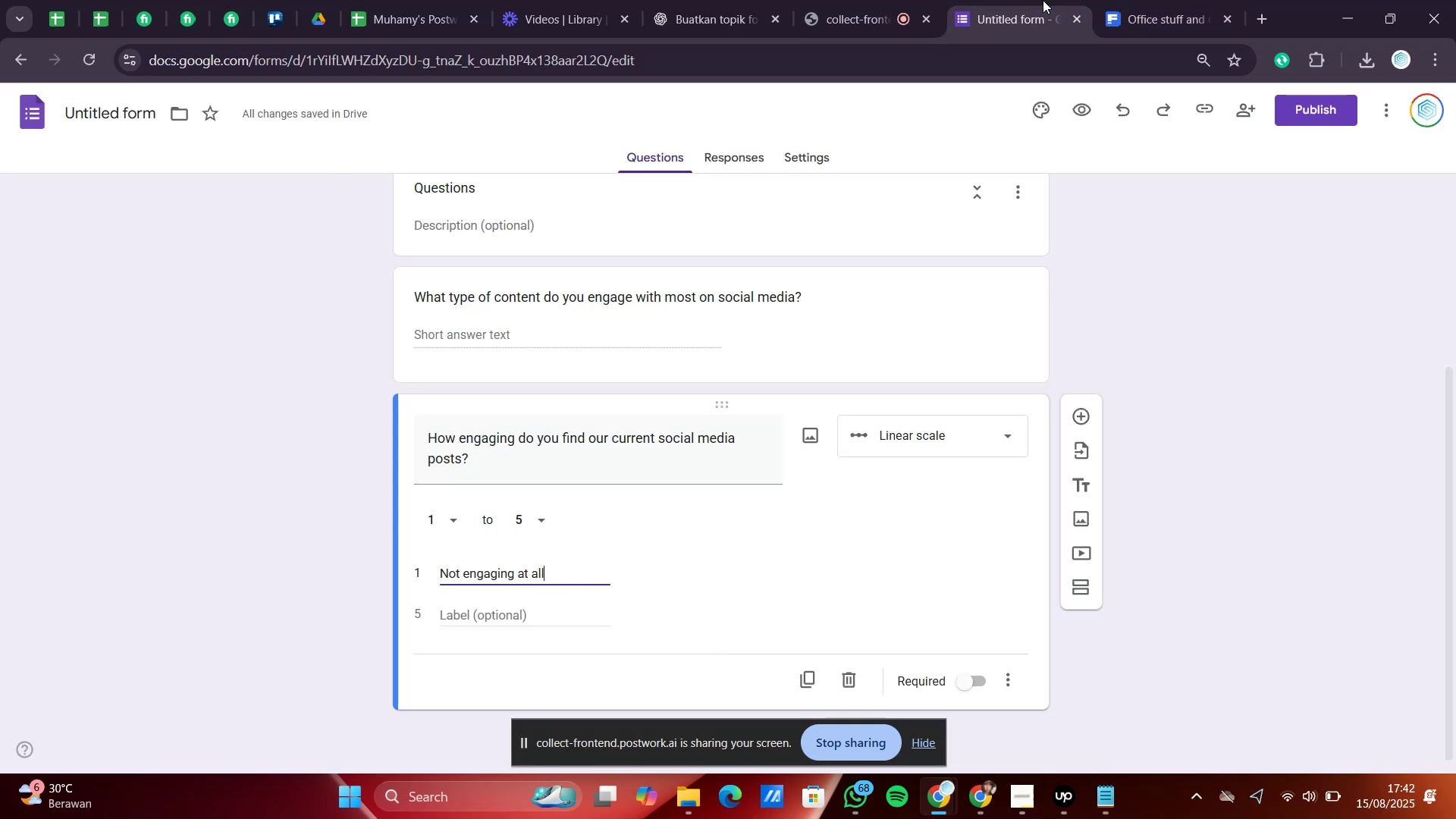 
scroll: coordinate [606, 566], scroll_direction: down, amount: 3.0
 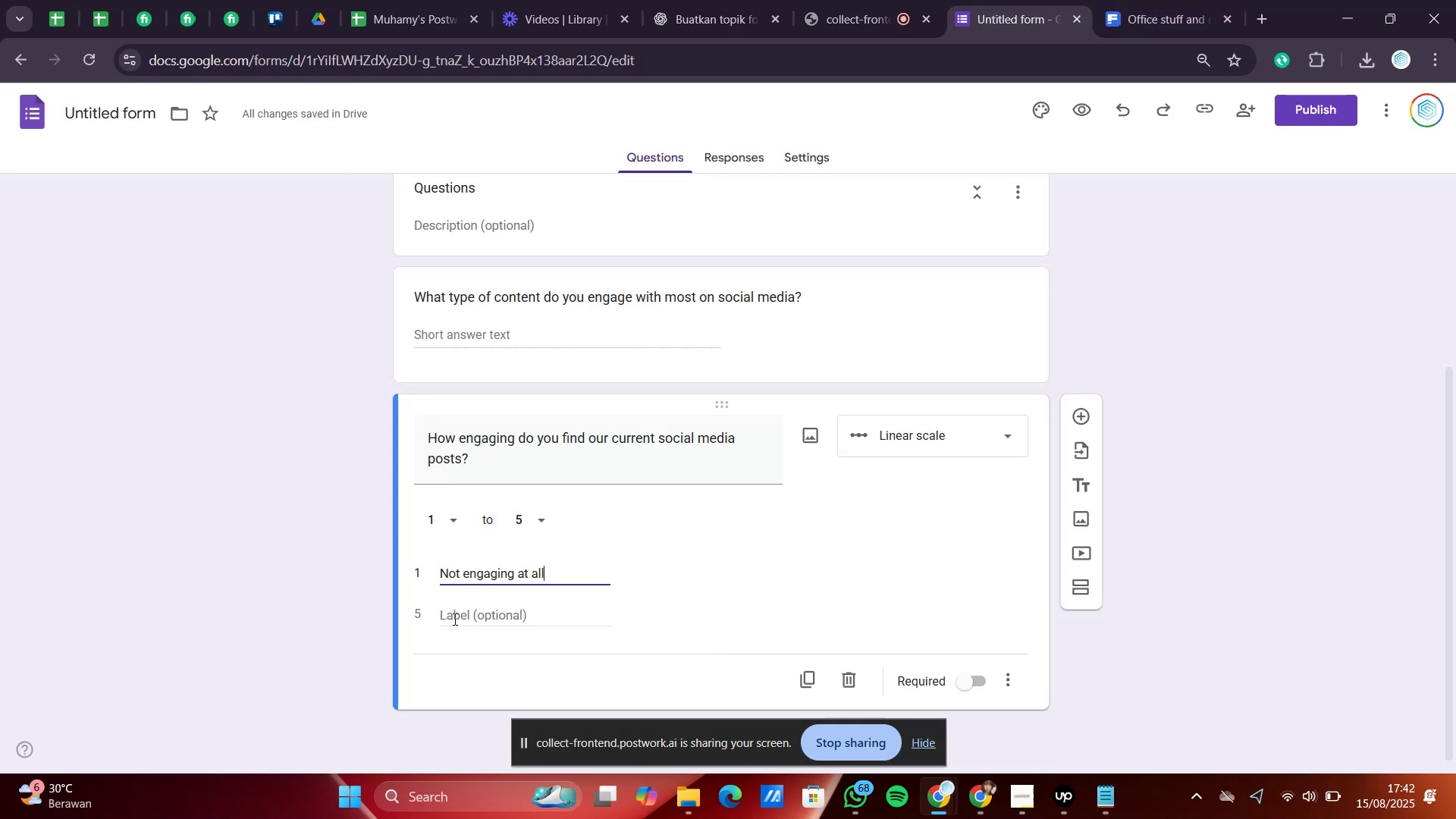 
right_click([454, 618])
 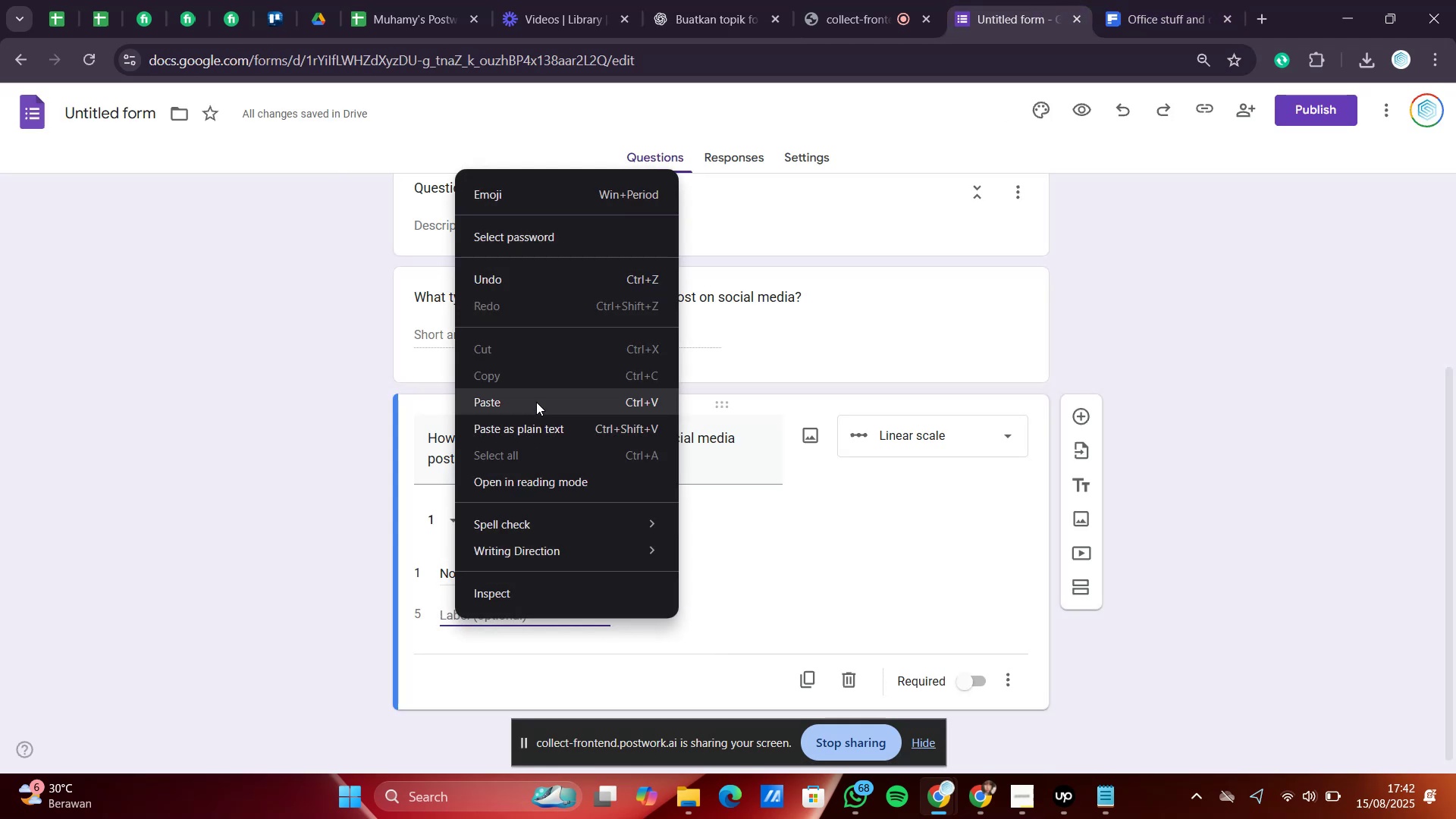 
left_click([536, 402])
 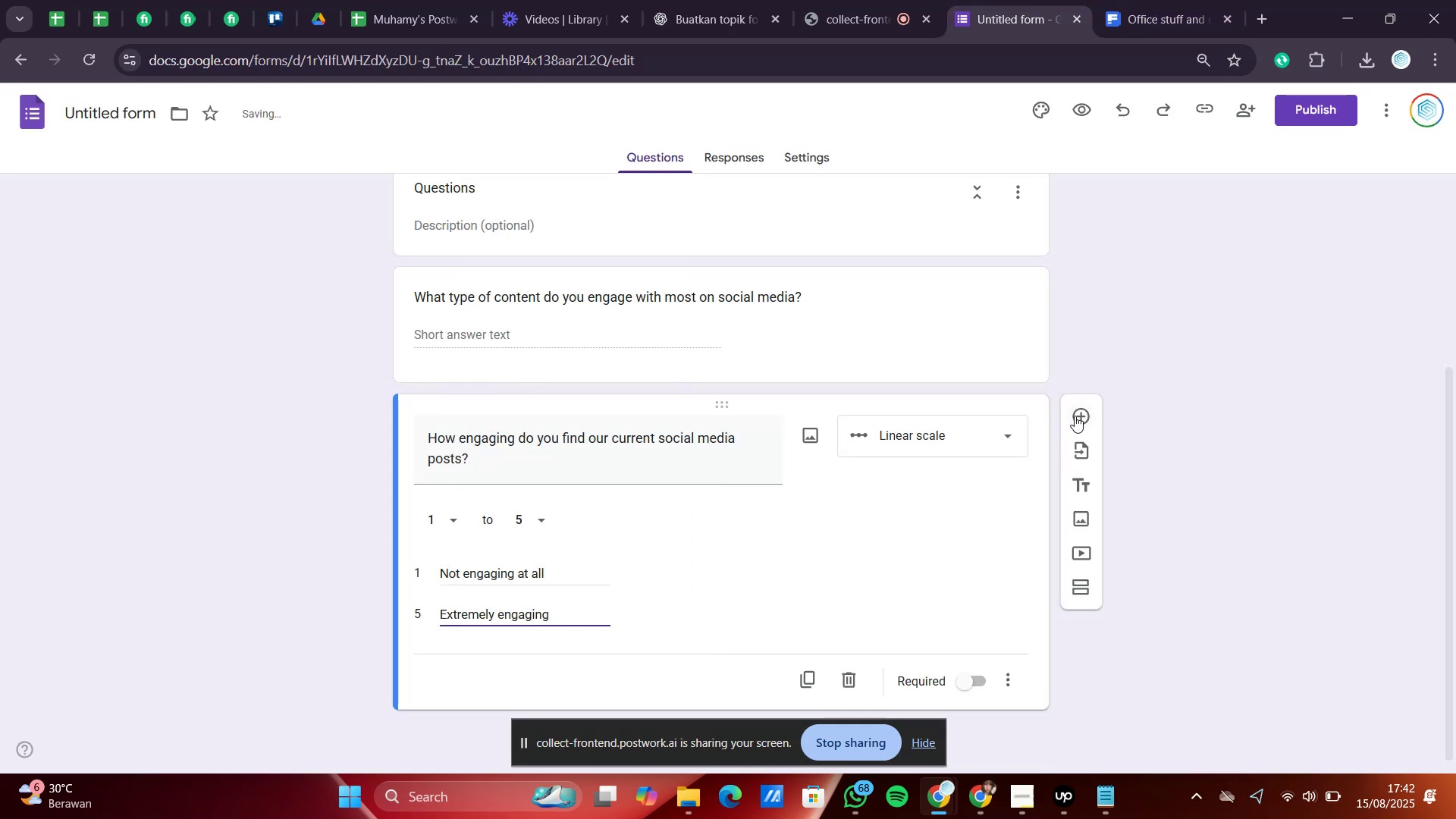 
left_click([1075, 416])
 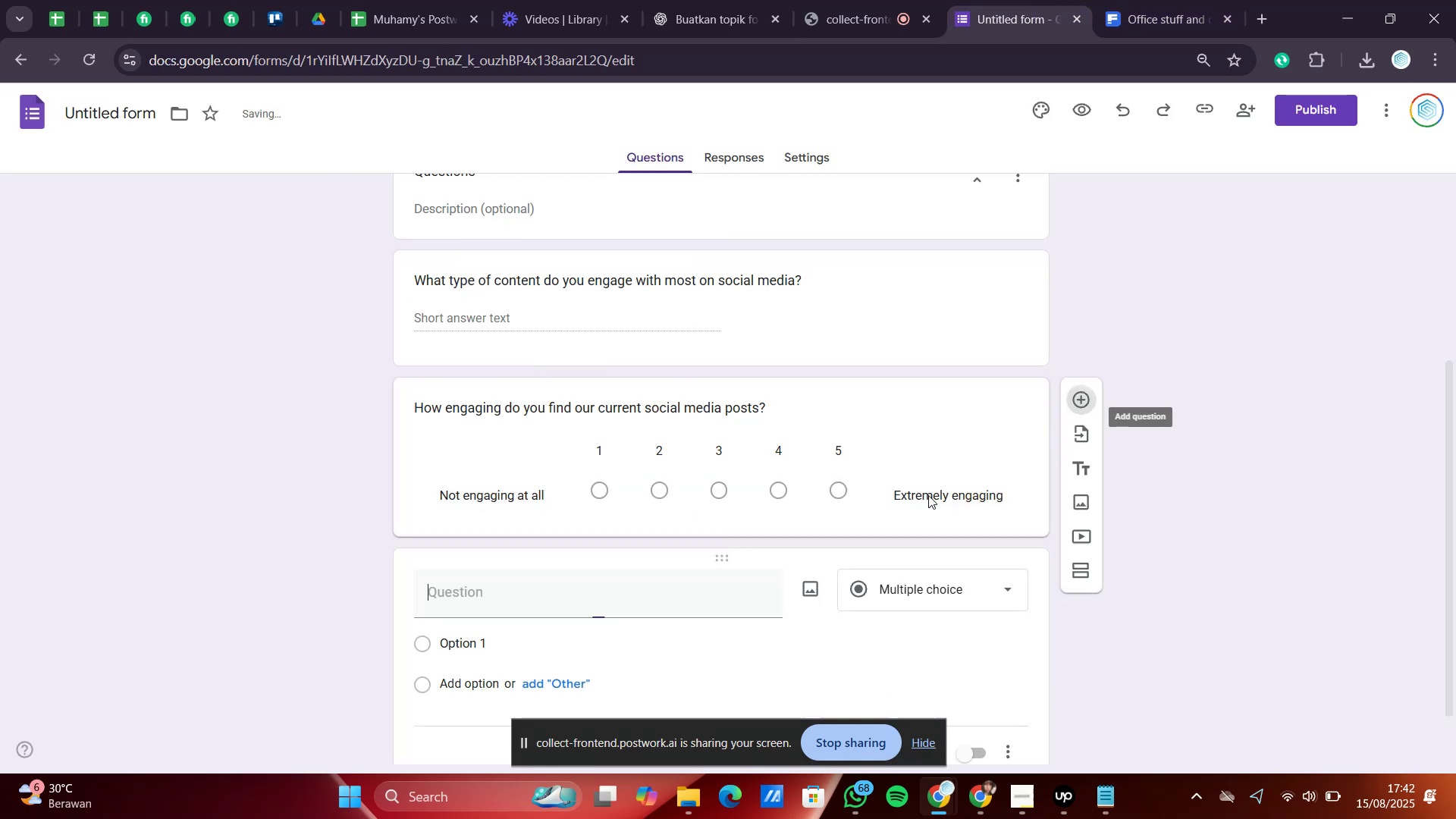 
scroll: coordinate [868, 534], scroll_direction: down, amount: 4.0
 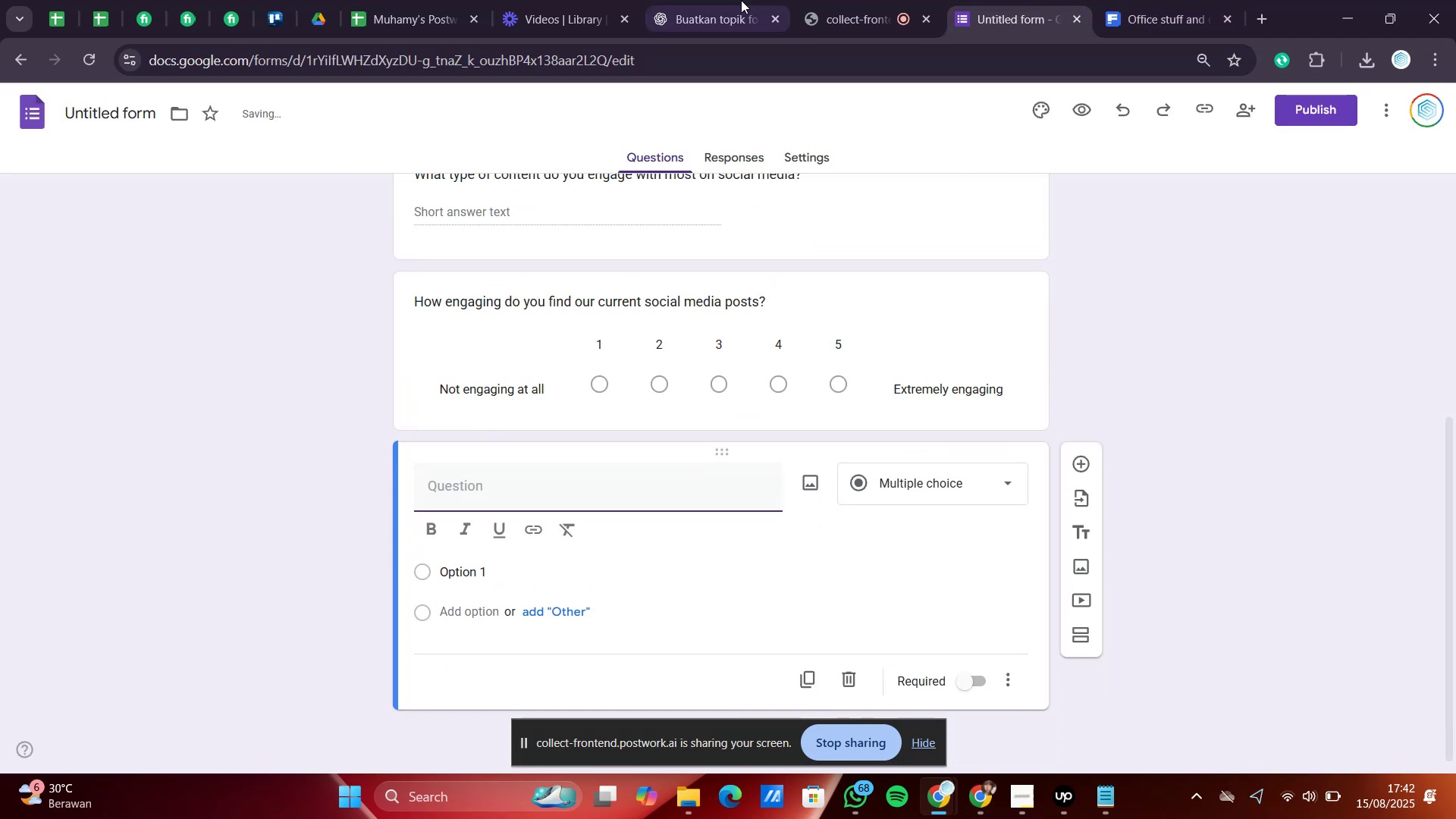 
left_click([705, 0])
 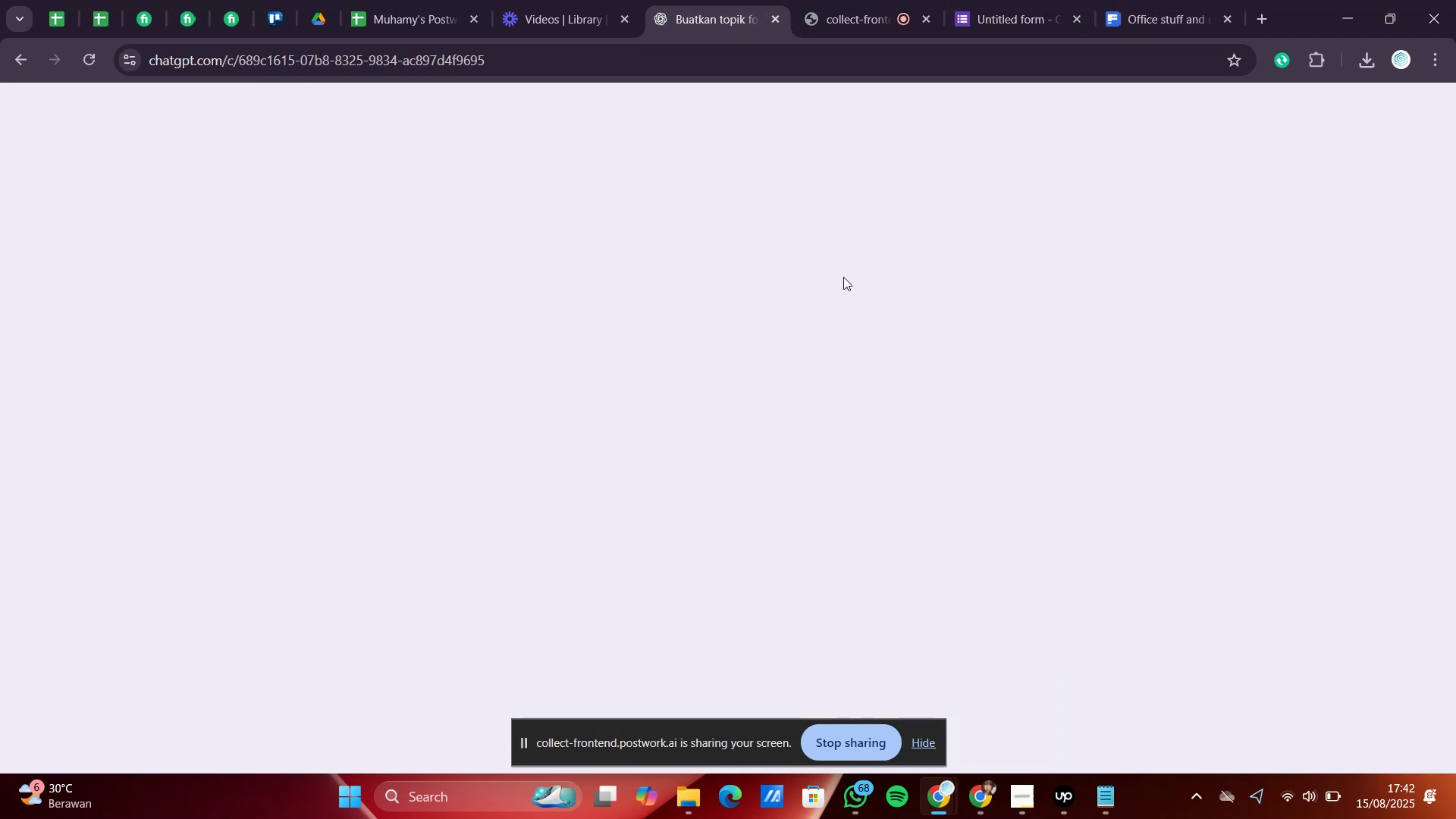 
scroll: coordinate [802, 367], scroll_direction: down, amount: 3.0
 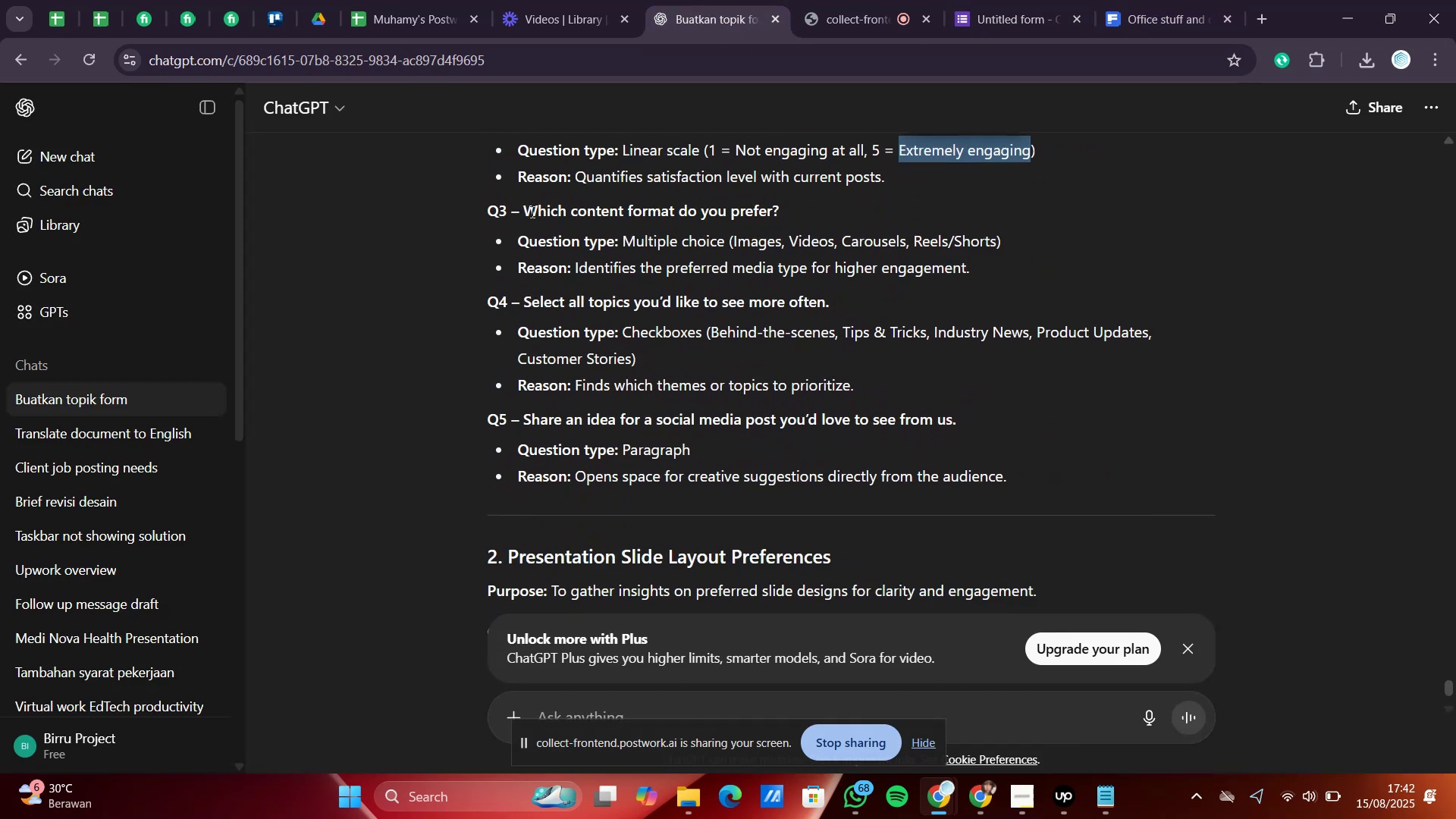 
left_click_drag(start_coordinate=[525, 214], to_coordinate=[802, 199])
 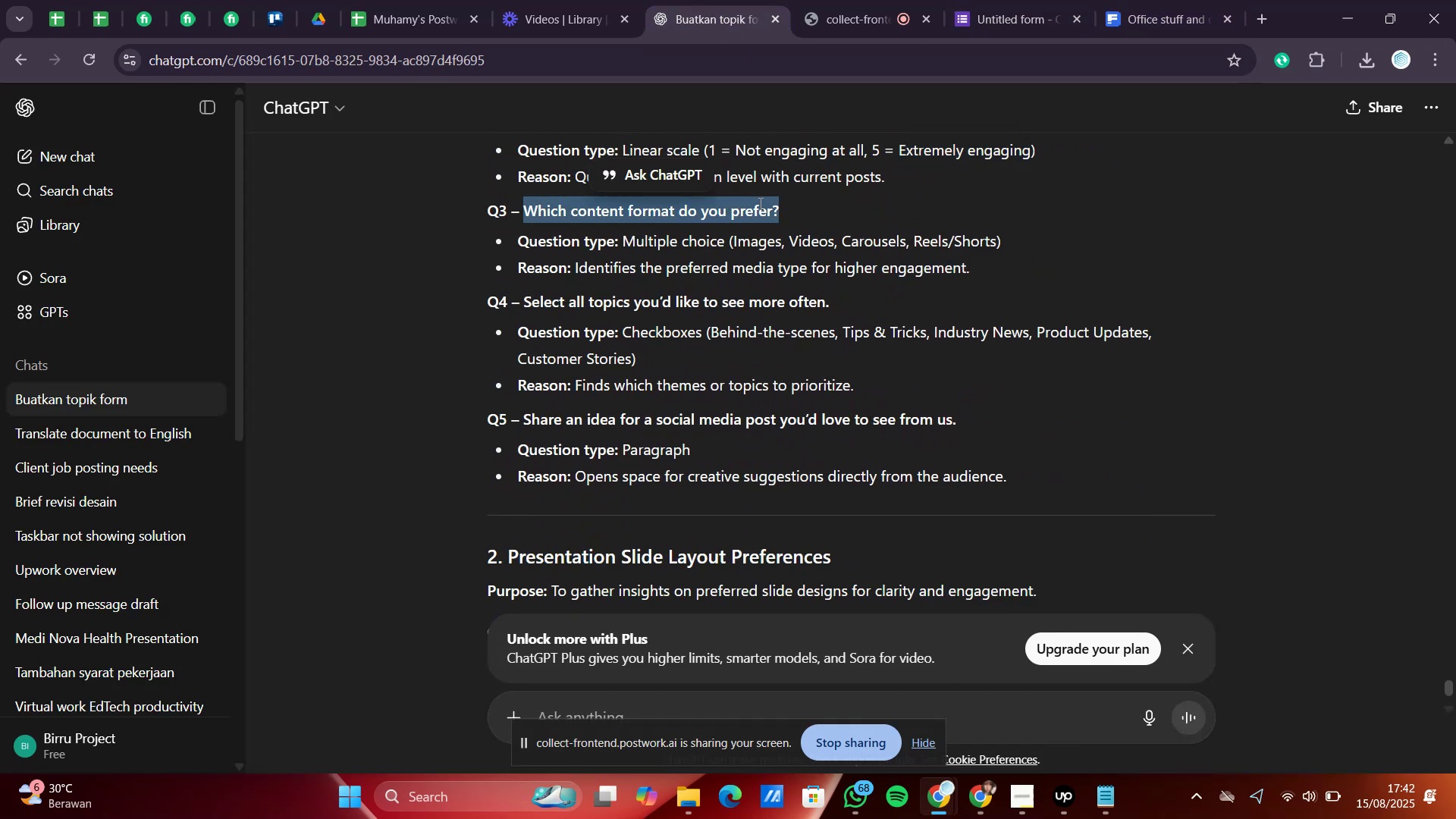 
right_click([759, 203])
 